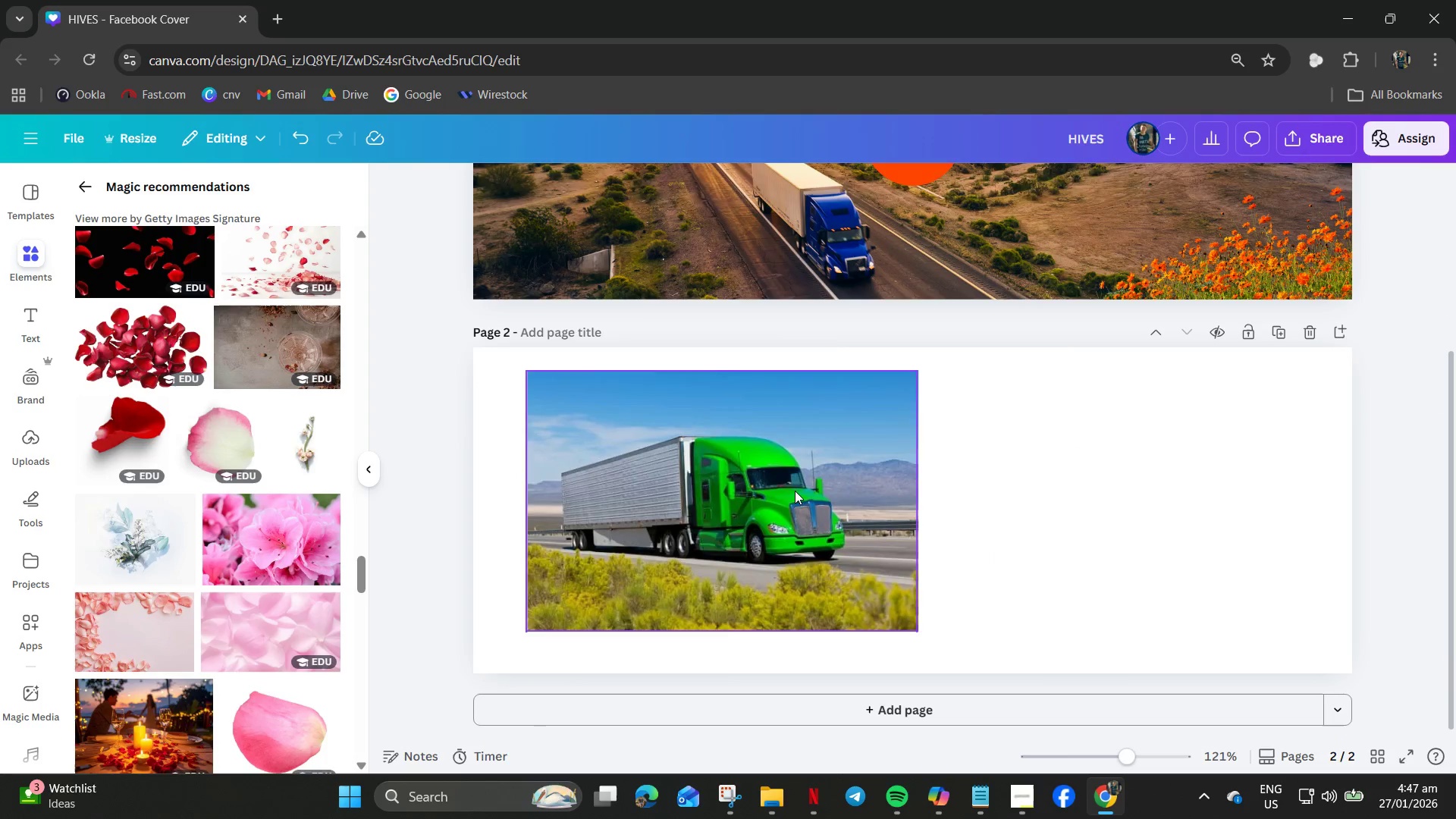 
left_click([795, 491])
 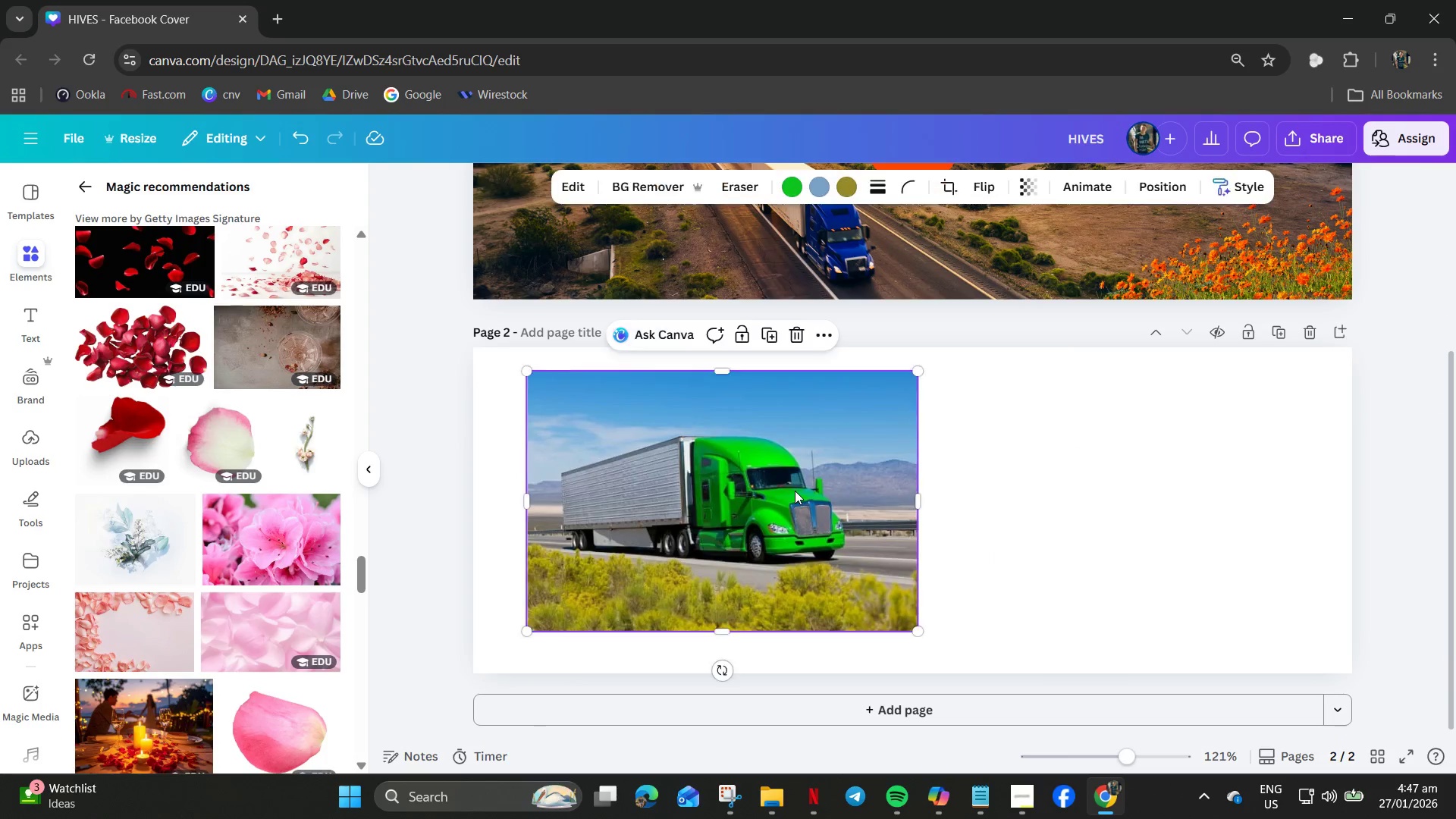 
key(Delete)
 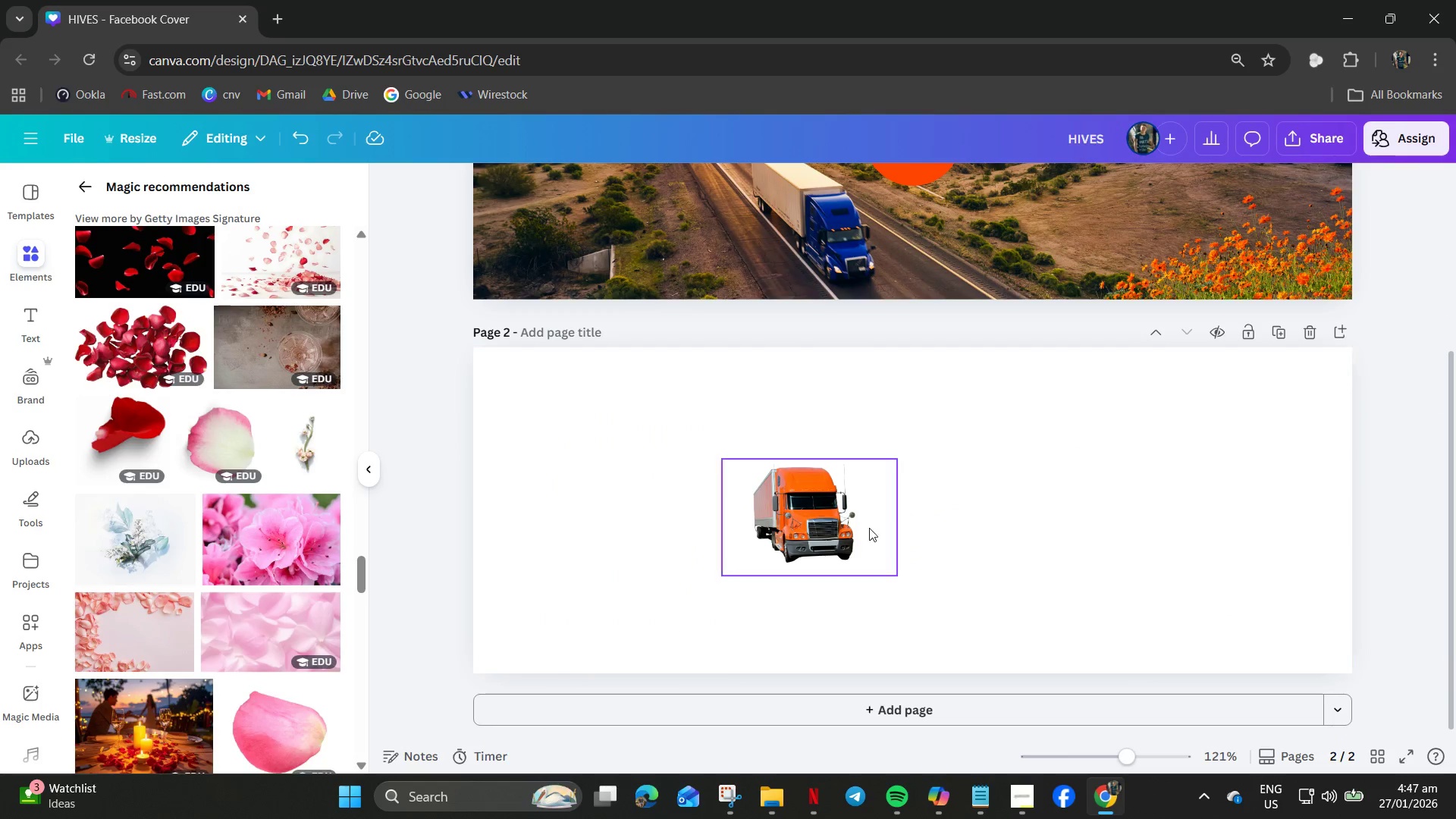 
left_click([814, 522])
 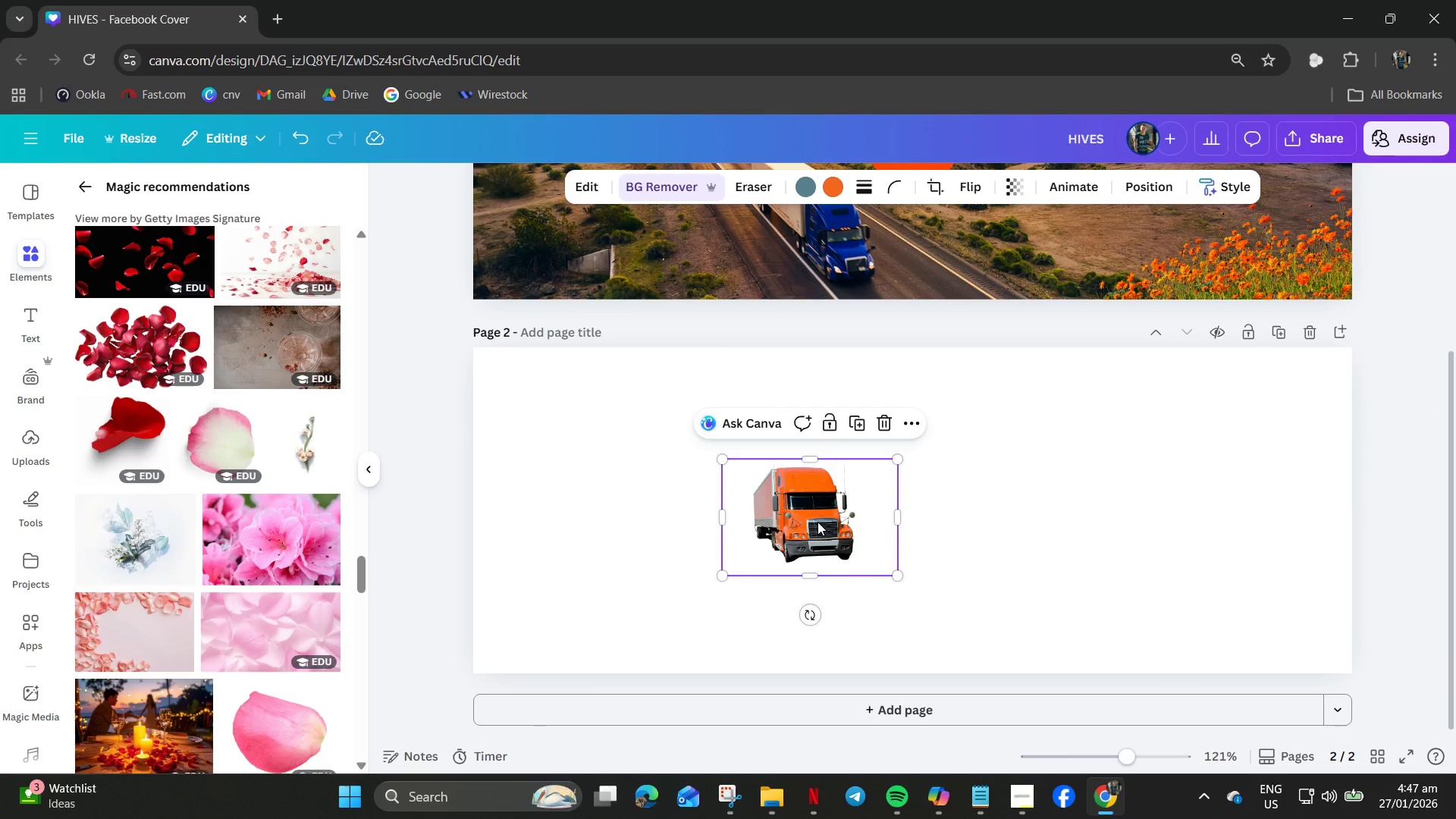 
key(Delete)
 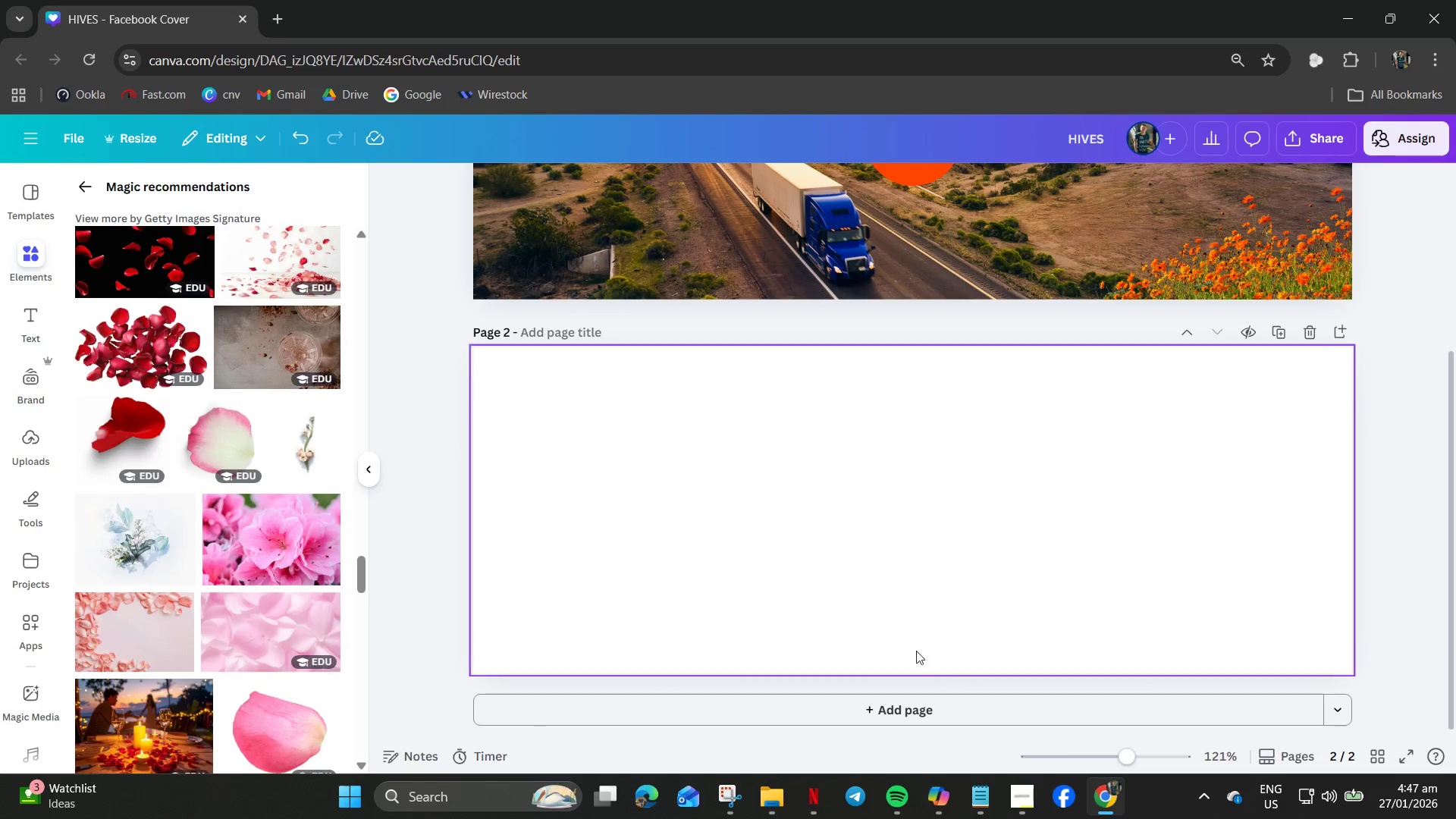 
key(Control+V)
 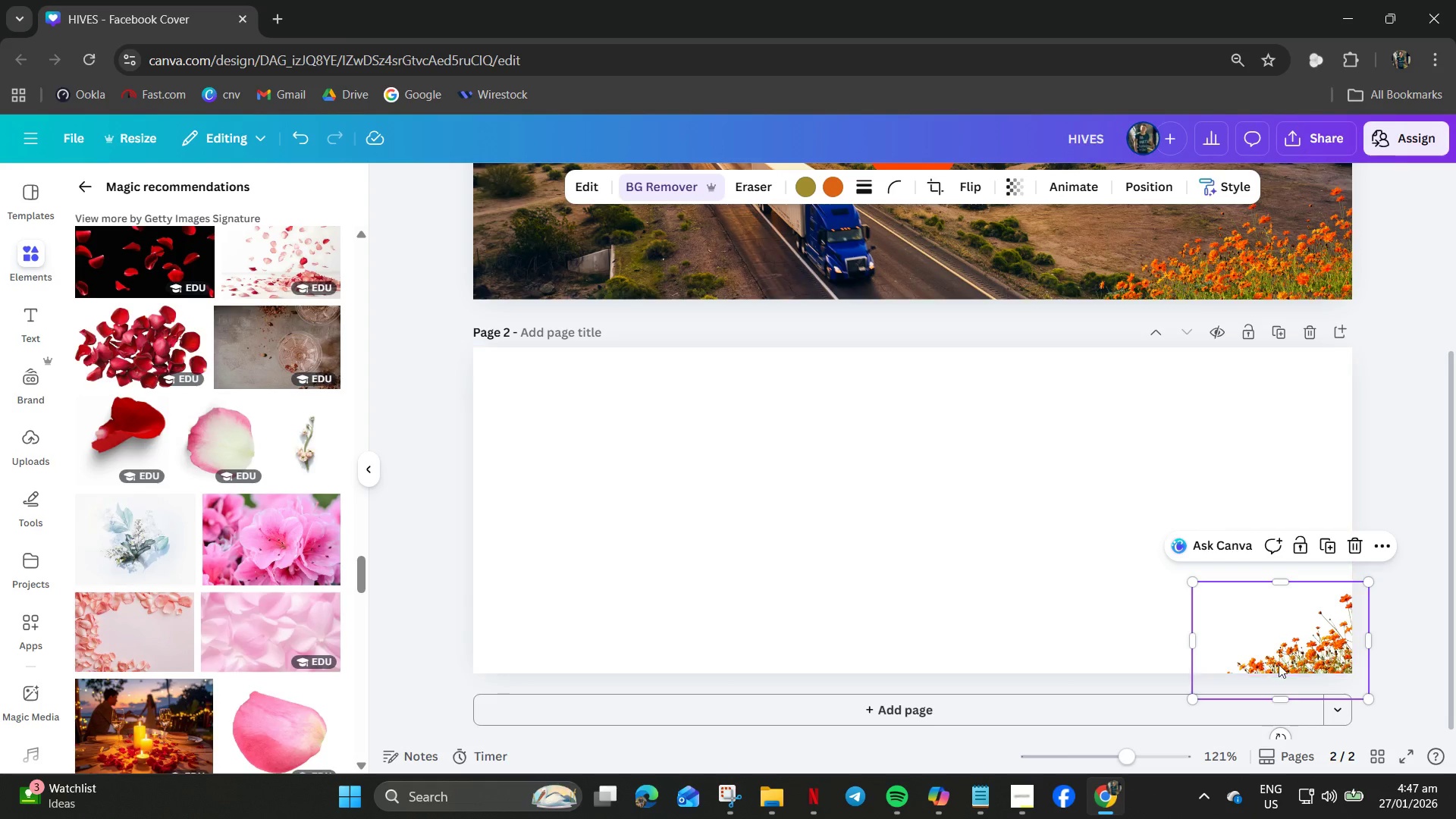 
left_click_drag(start_coordinate=[1287, 656], to_coordinate=[1181, 556])
 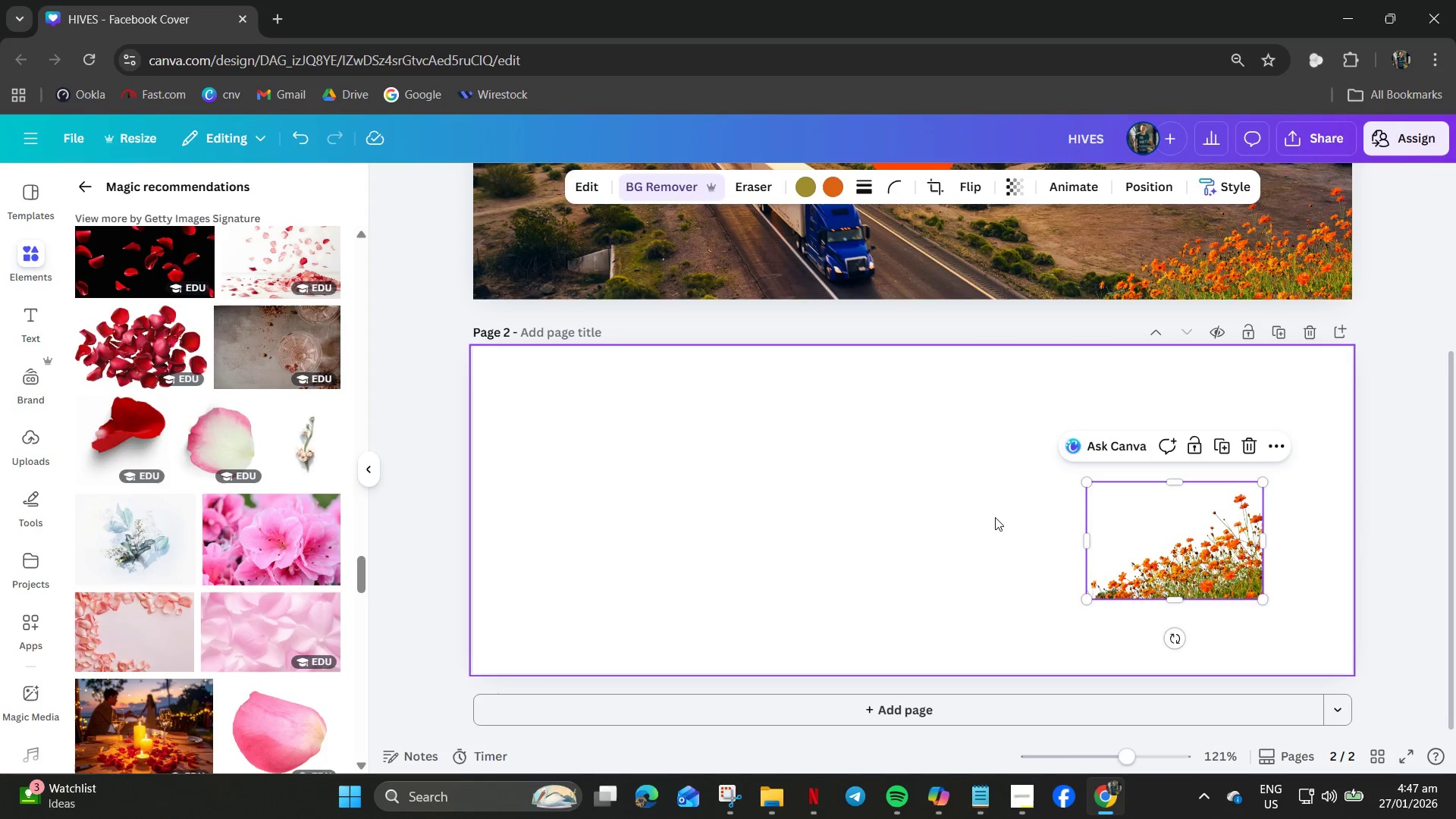 
left_click([995, 517])
 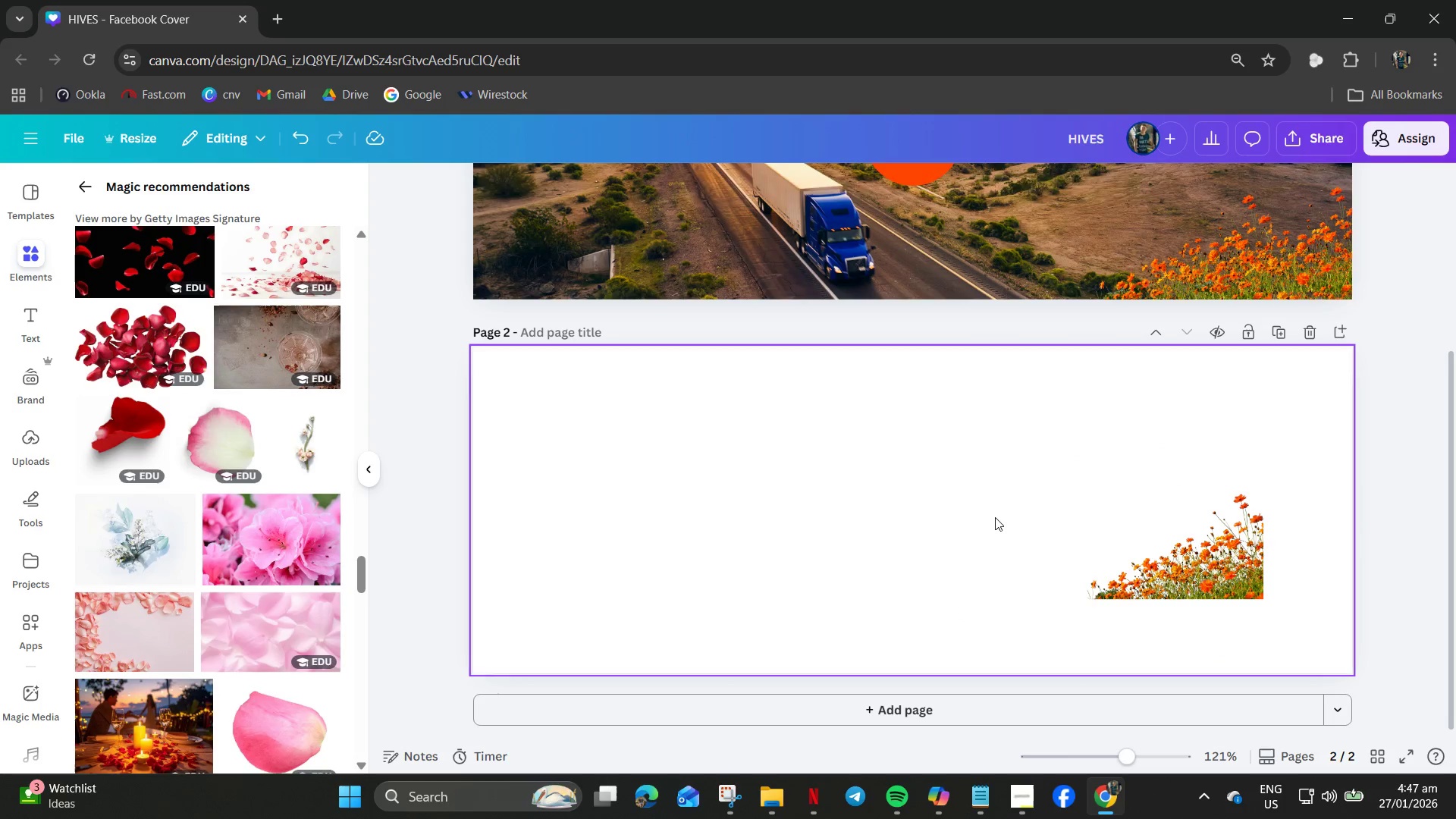 
key(Control+V)
 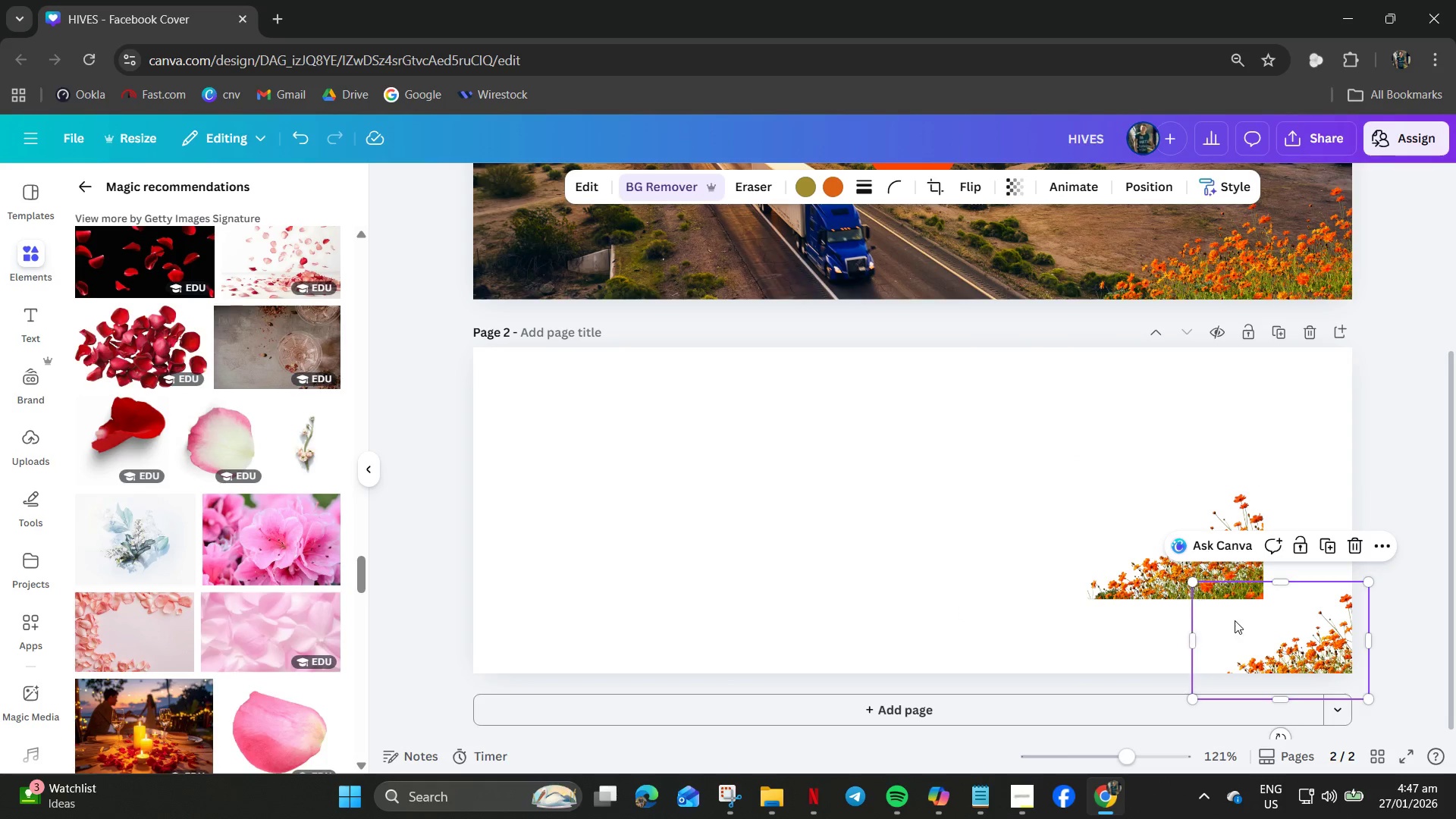 
left_click_drag(start_coordinate=[1239, 624], to_coordinate=[1081, 551])
 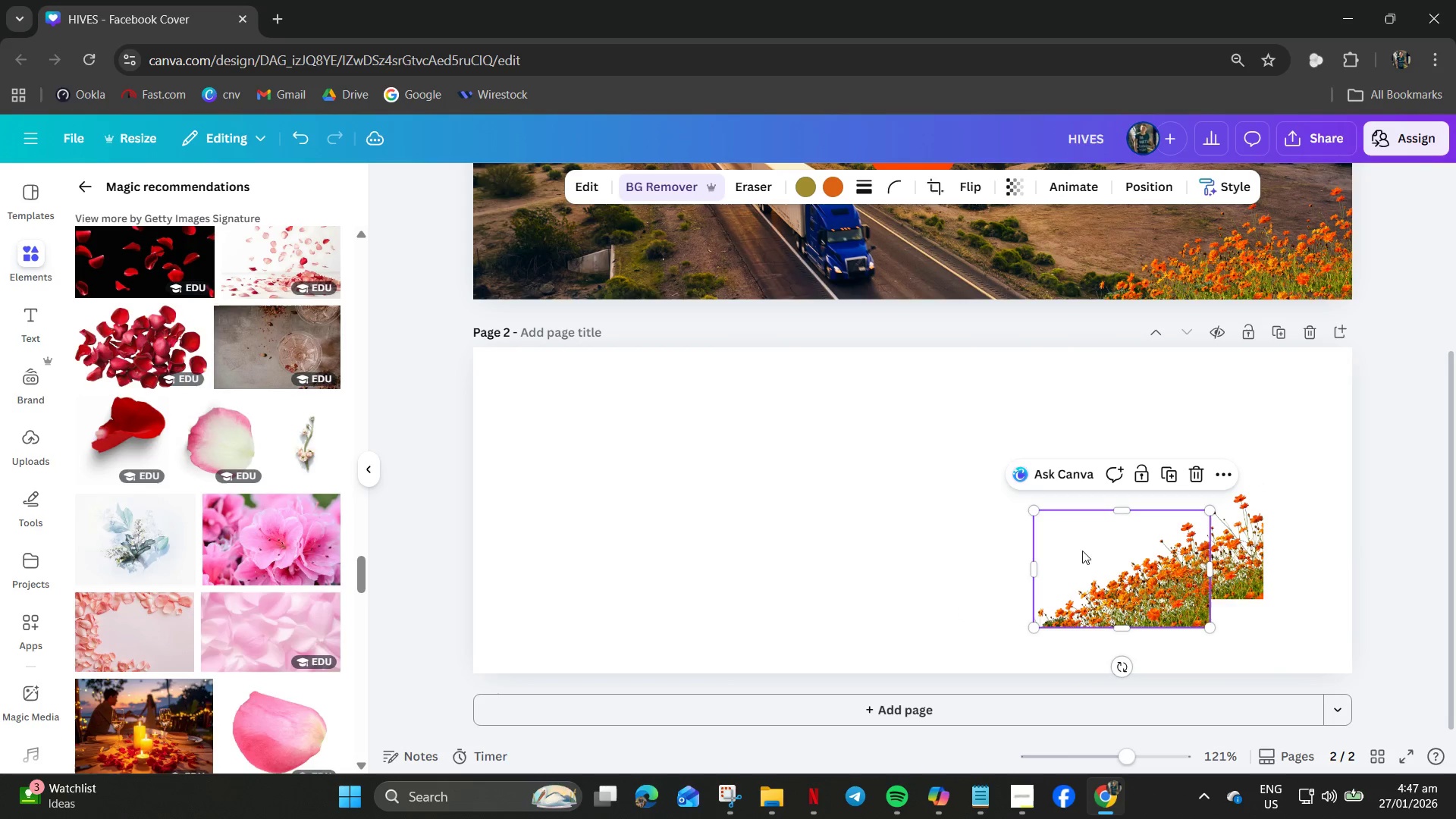 
key(Control+V)
 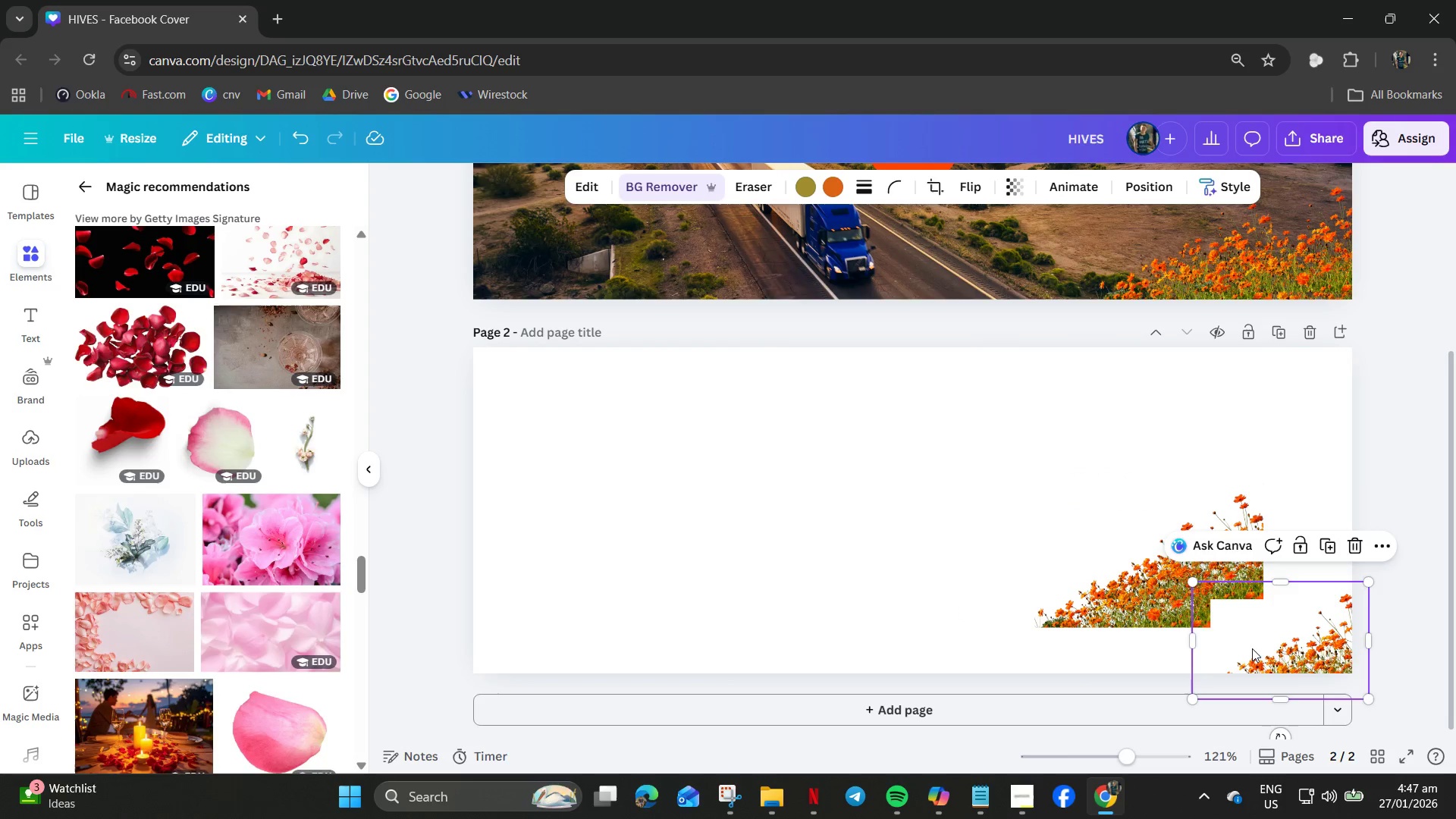 
left_click_drag(start_coordinate=[1278, 661], to_coordinate=[1018, 611])
 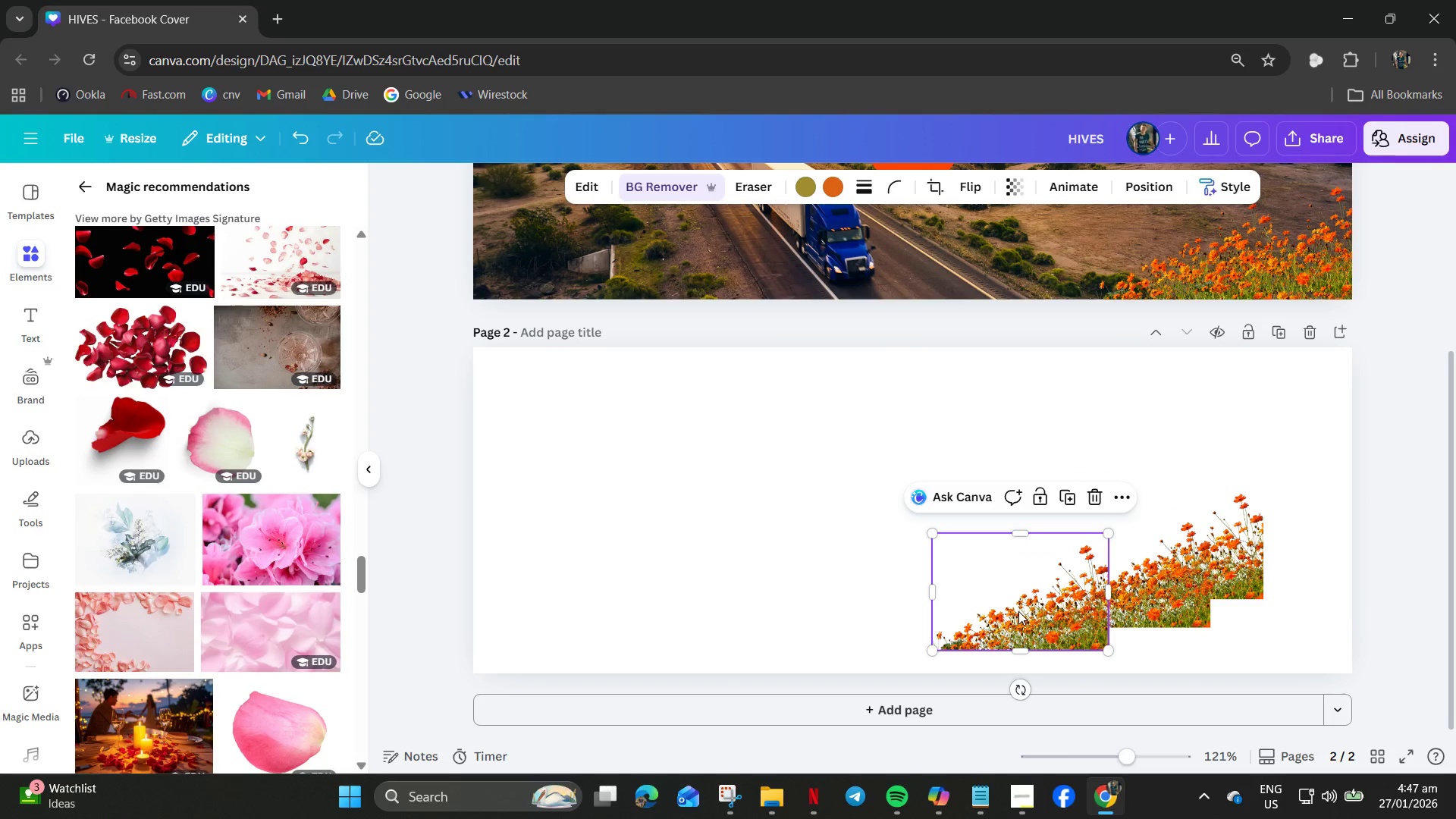 
key(Control+V)
 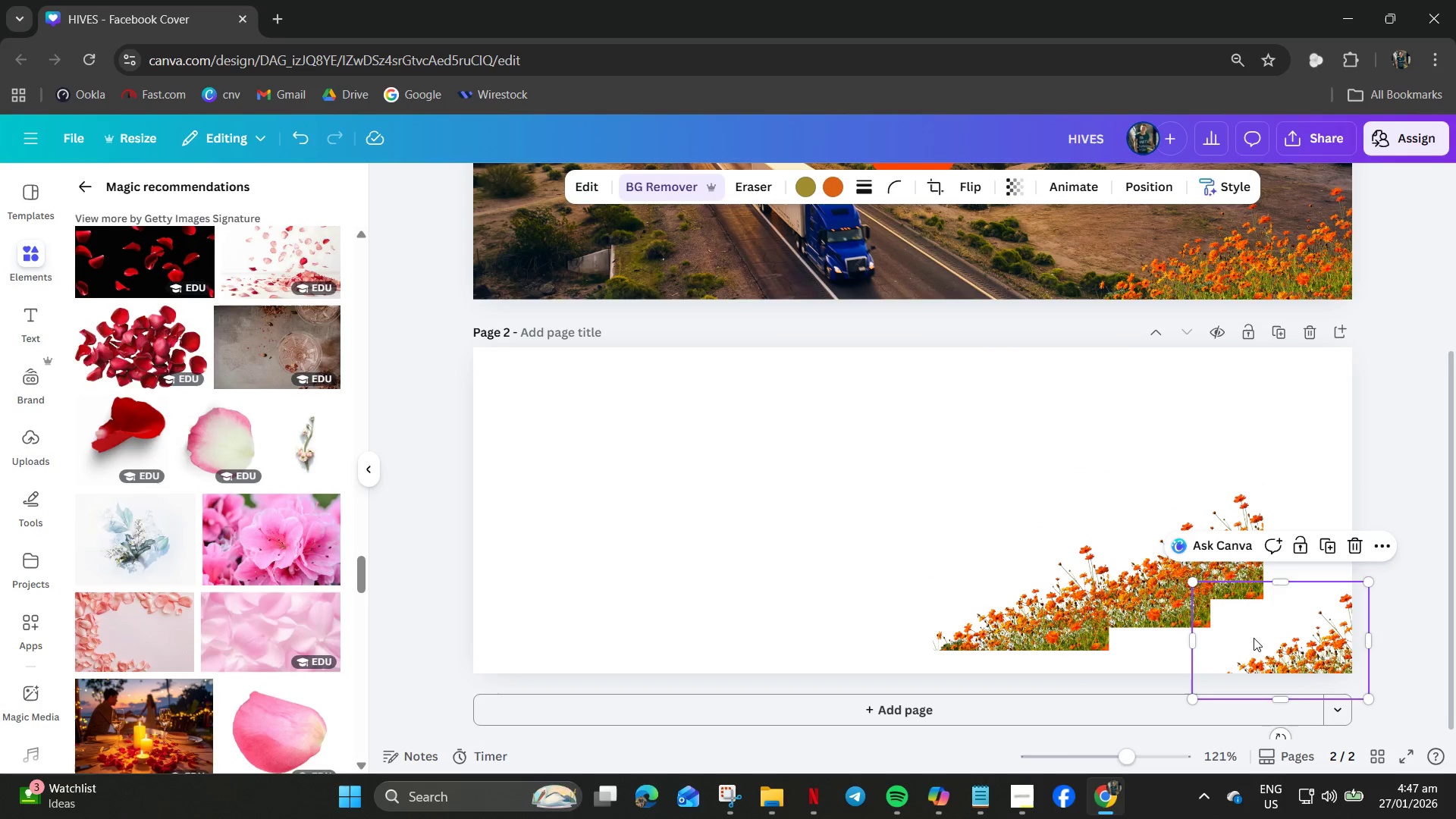 
left_click_drag(start_coordinate=[1254, 638], to_coordinate=[893, 635])
 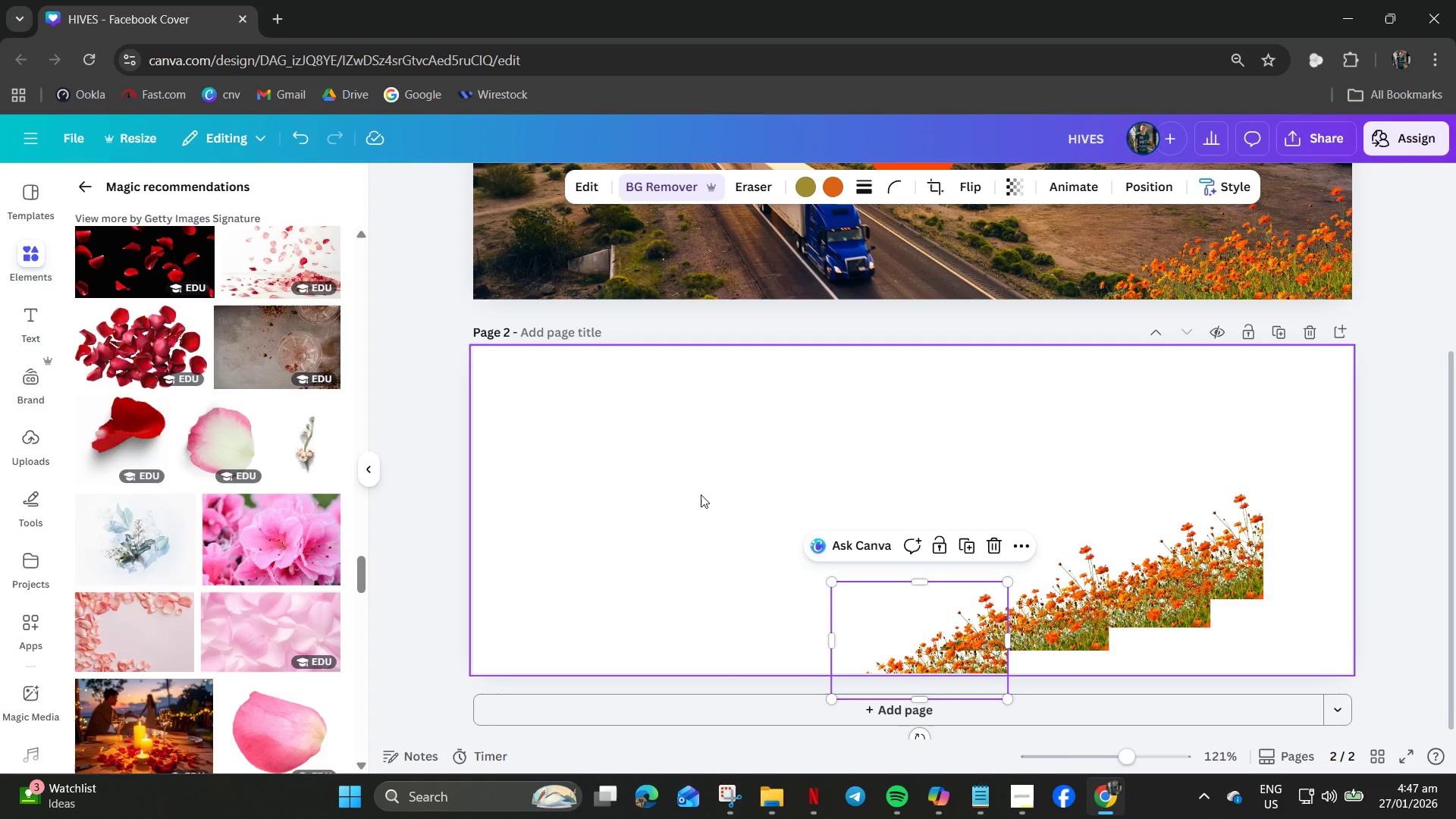 
left_click_drag(start_coordinate=[705, 494], to_coordinate=[1262, 666])
 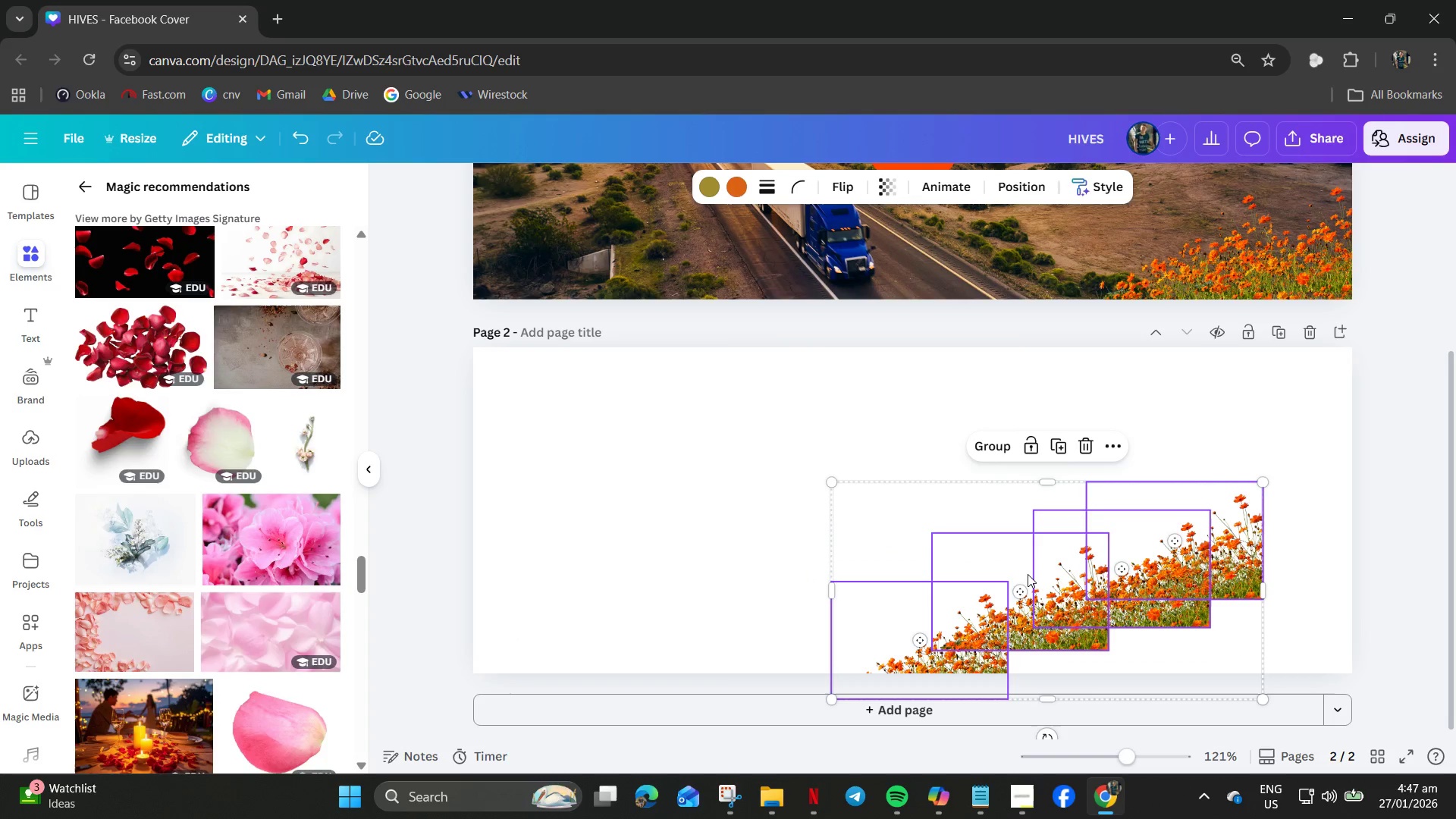 
right_click([1028, 574])
 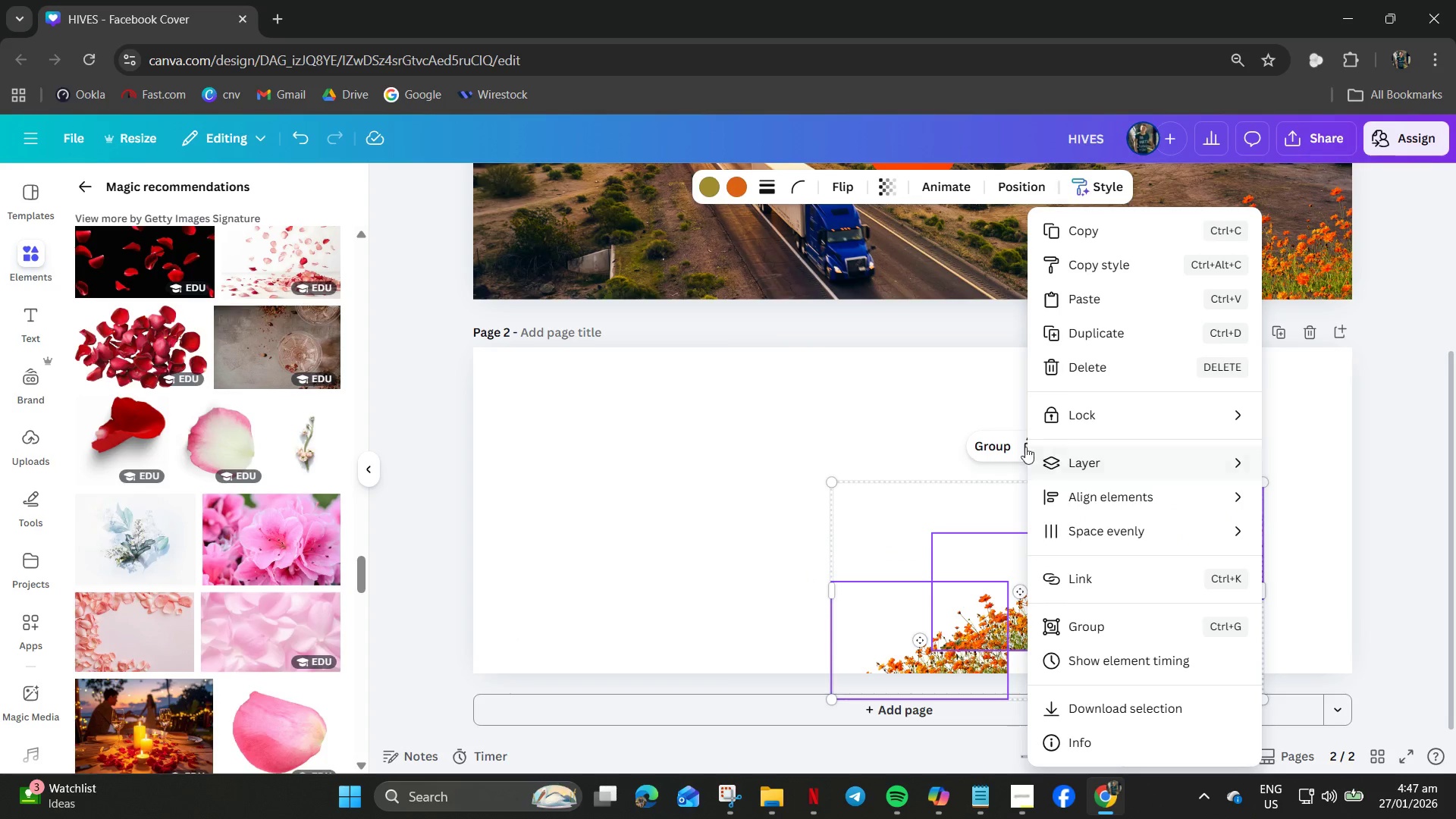 
left_click([977, 443])
 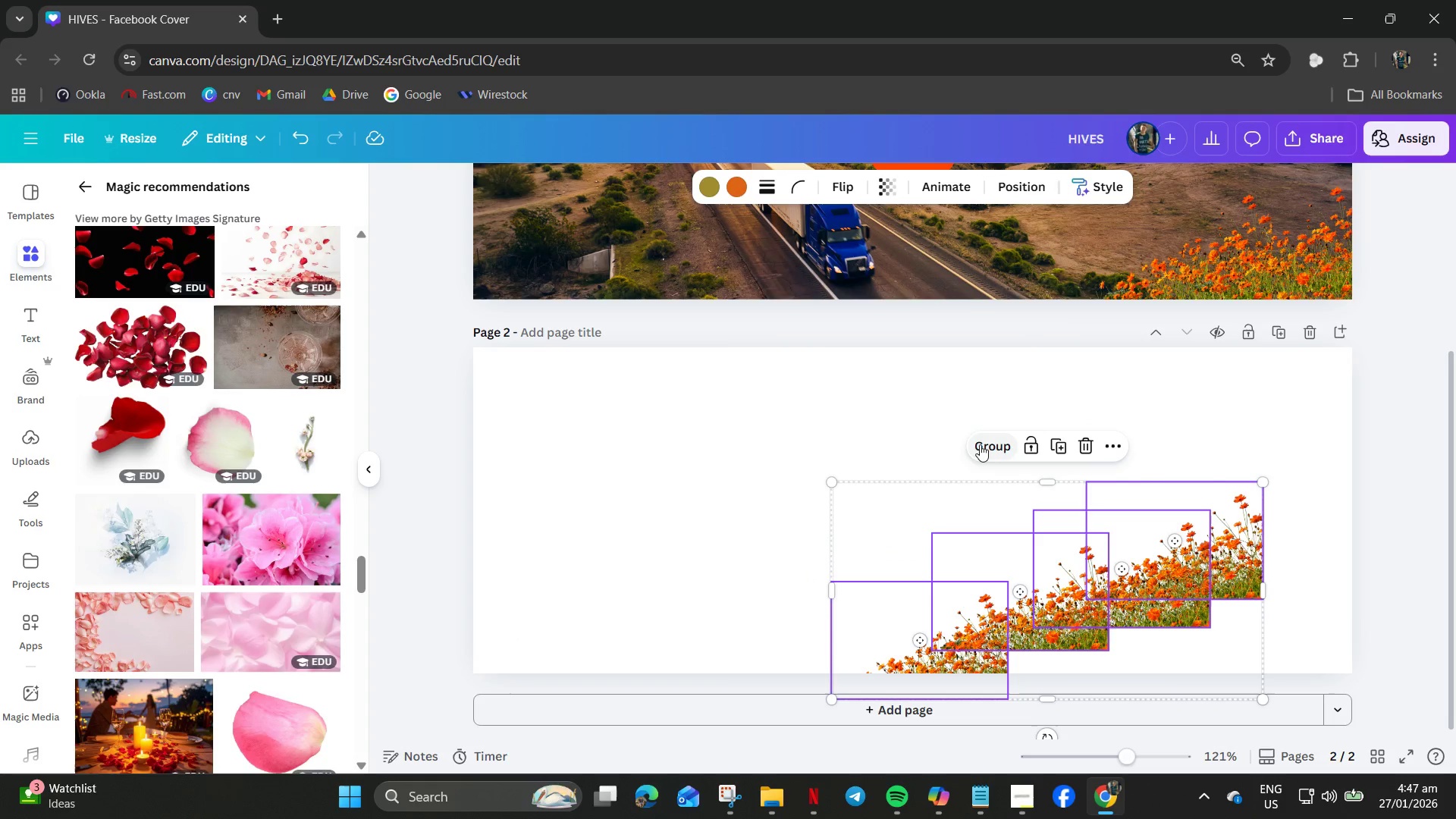 
left_click([980, 444])
 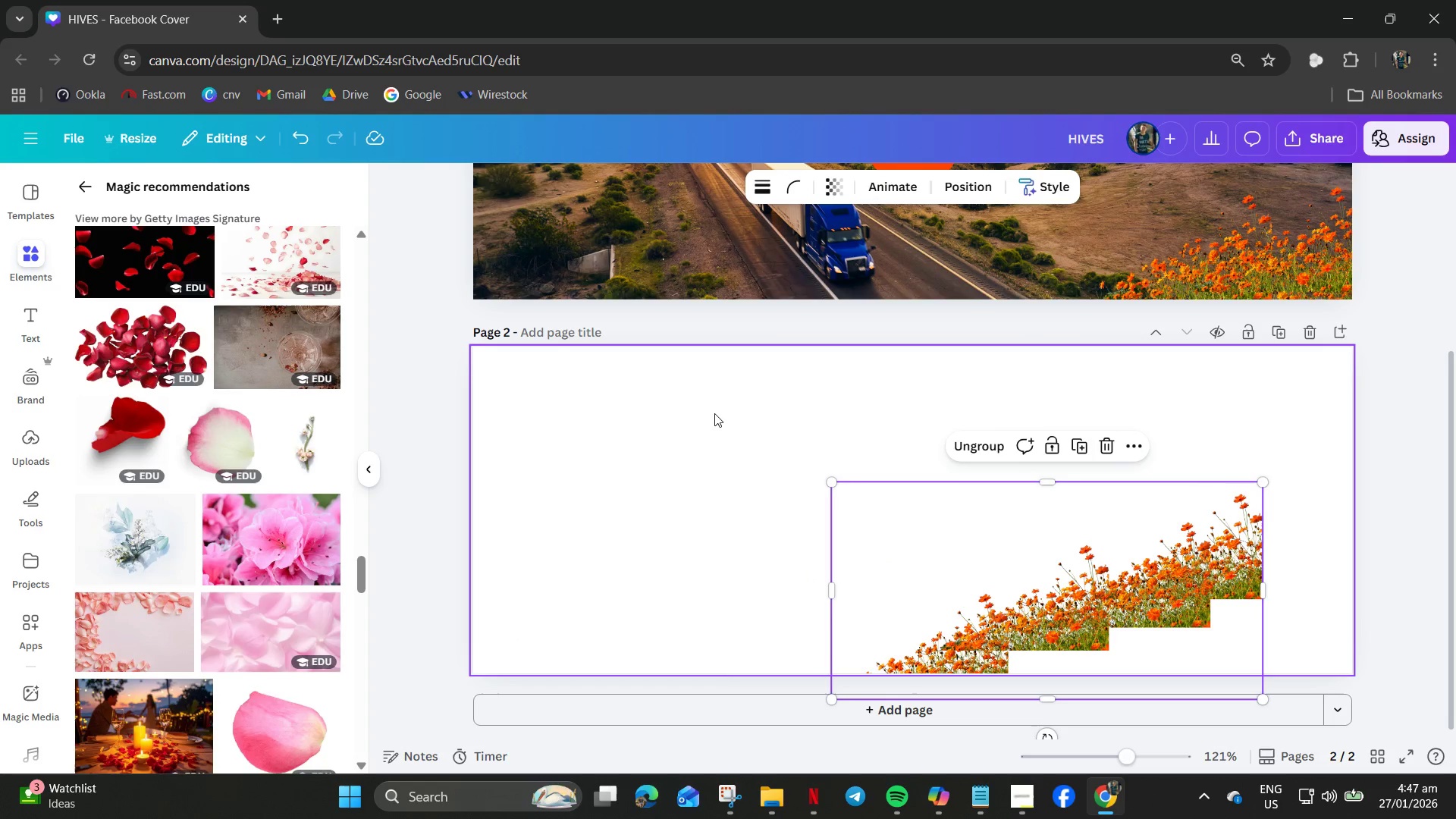 
double_click([1021, 532])
 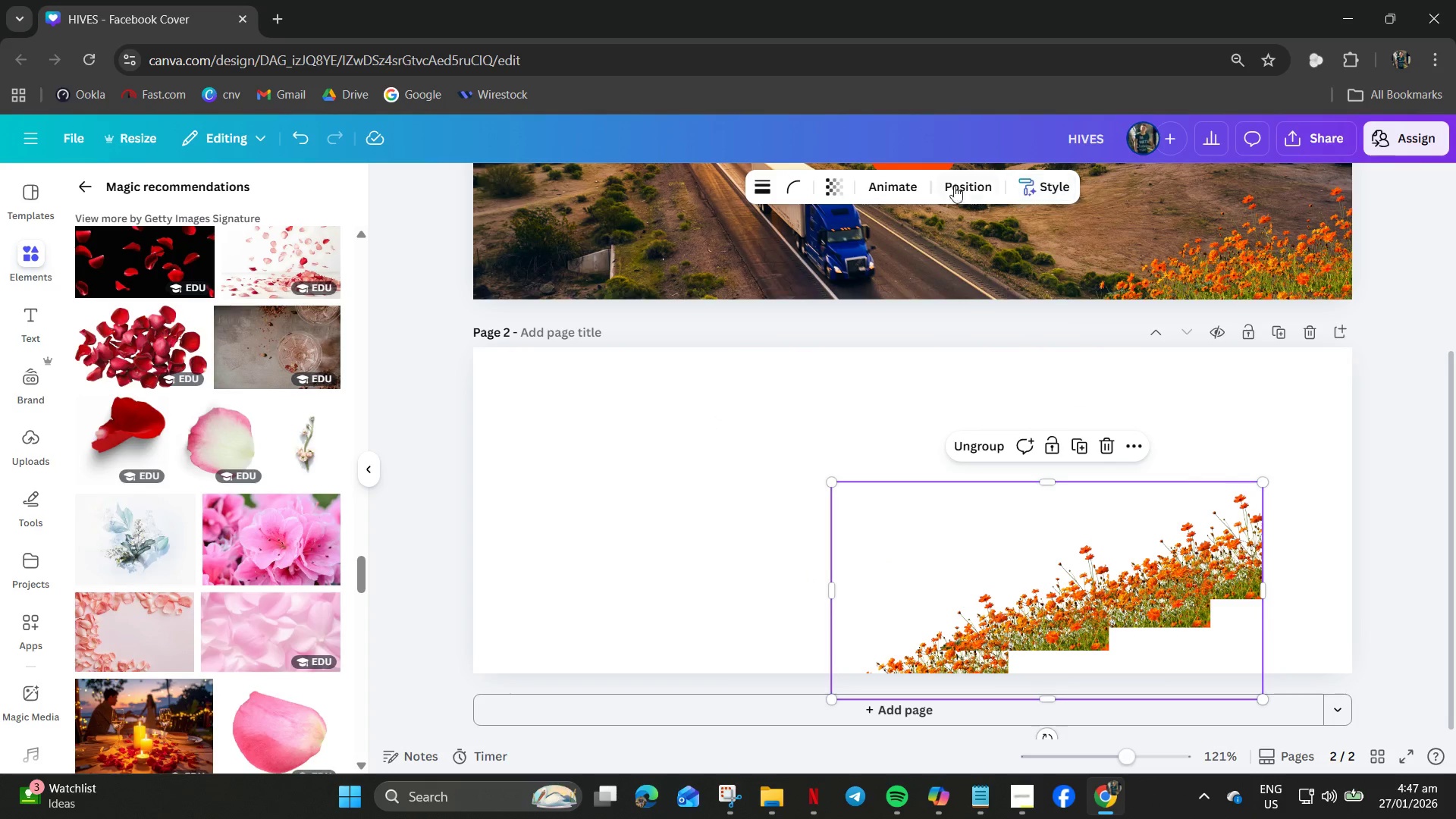 
left_click([949, 189])
 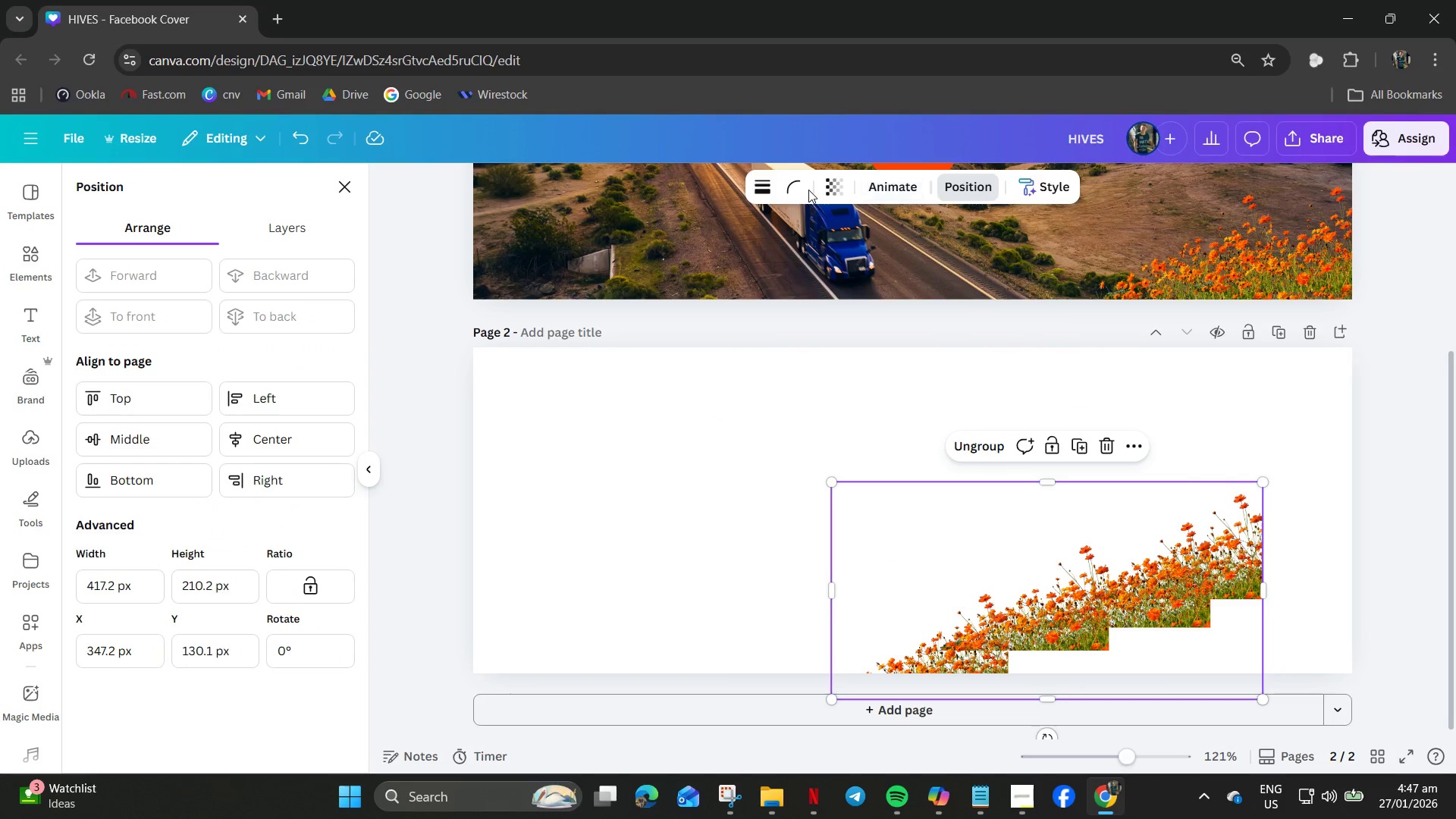 
left_click([796, 187])
 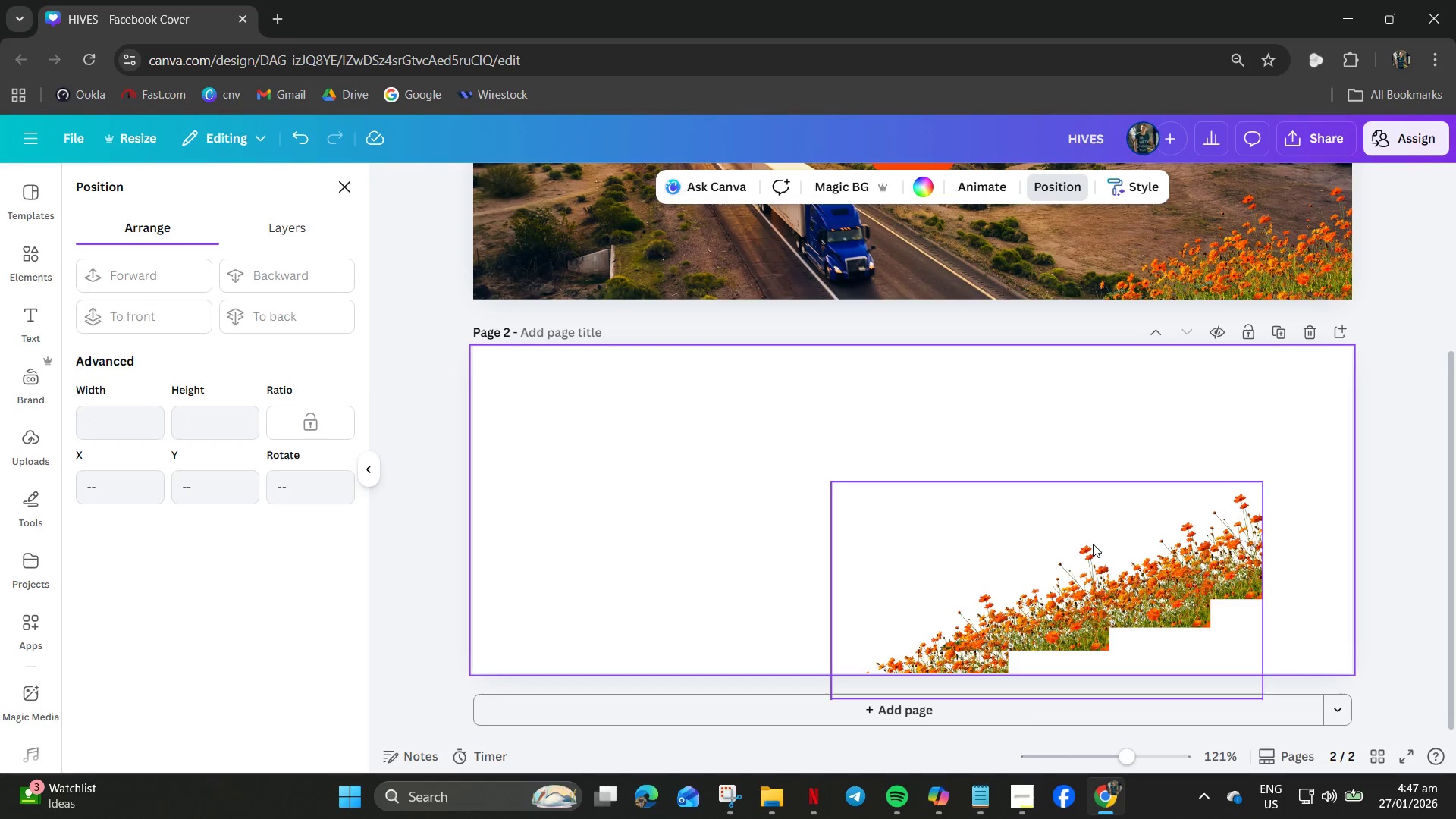 
left_click([1100, 581])
 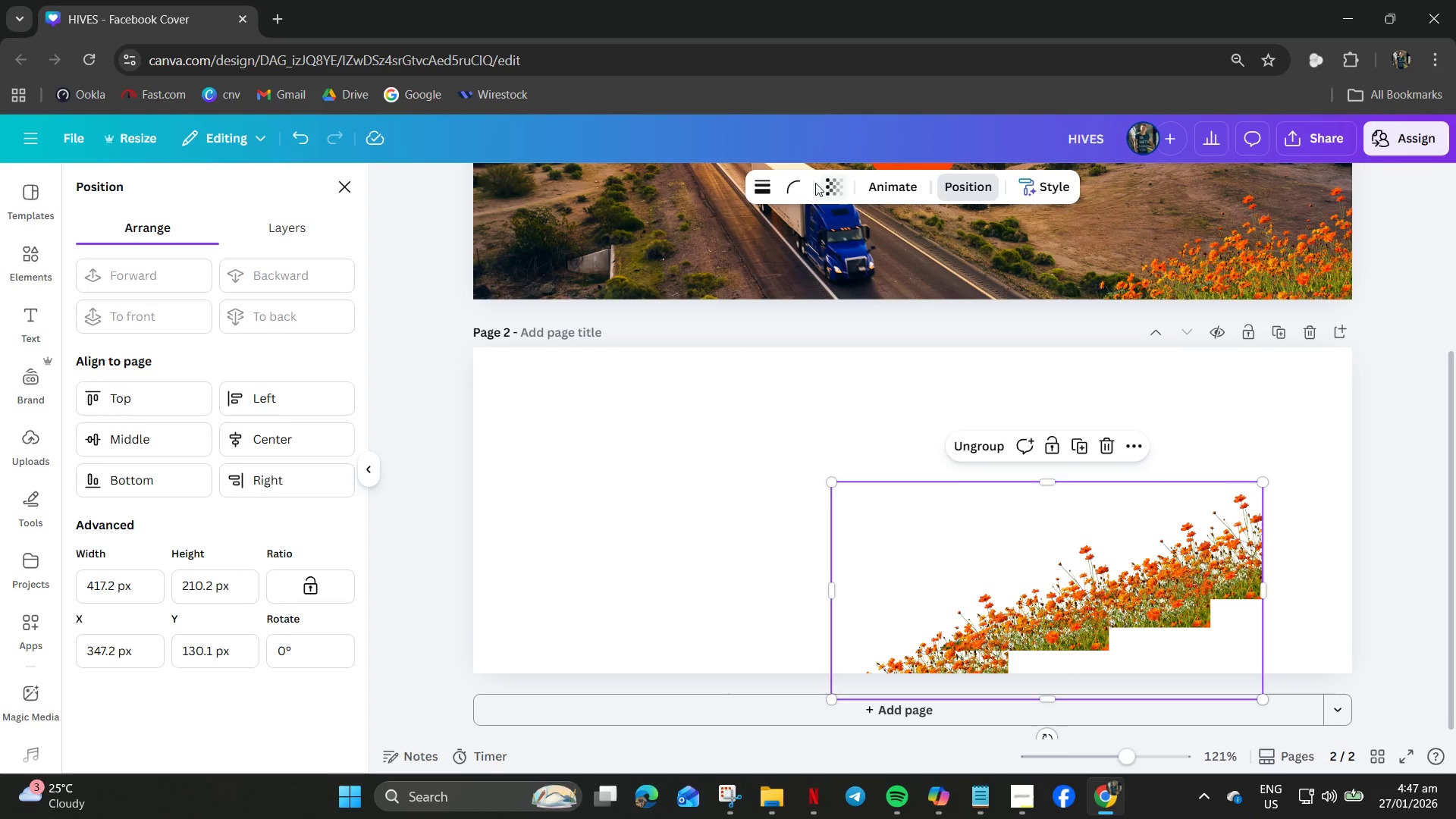 
wait(6.77)
 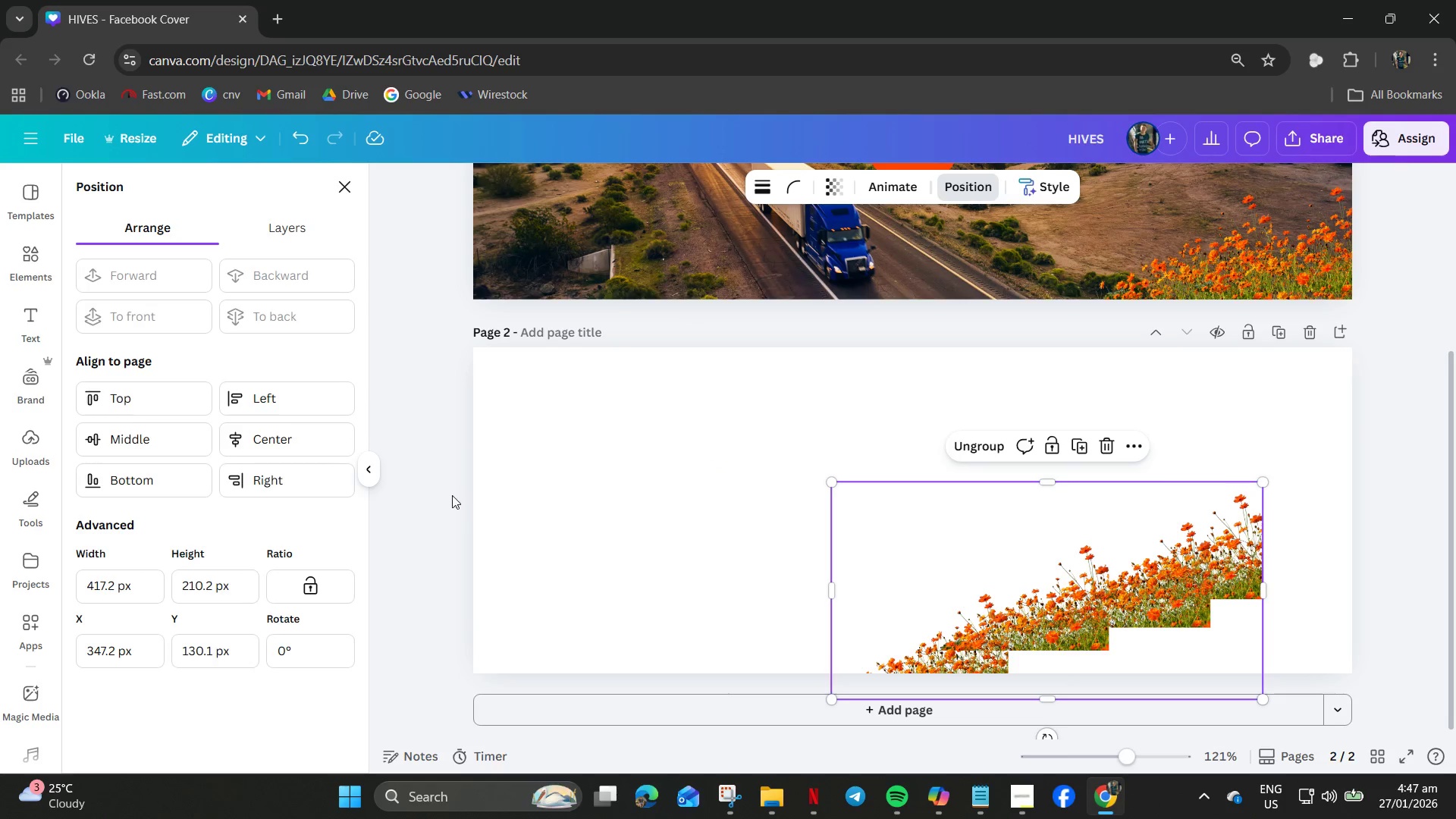 
left_click([1021, 604])
 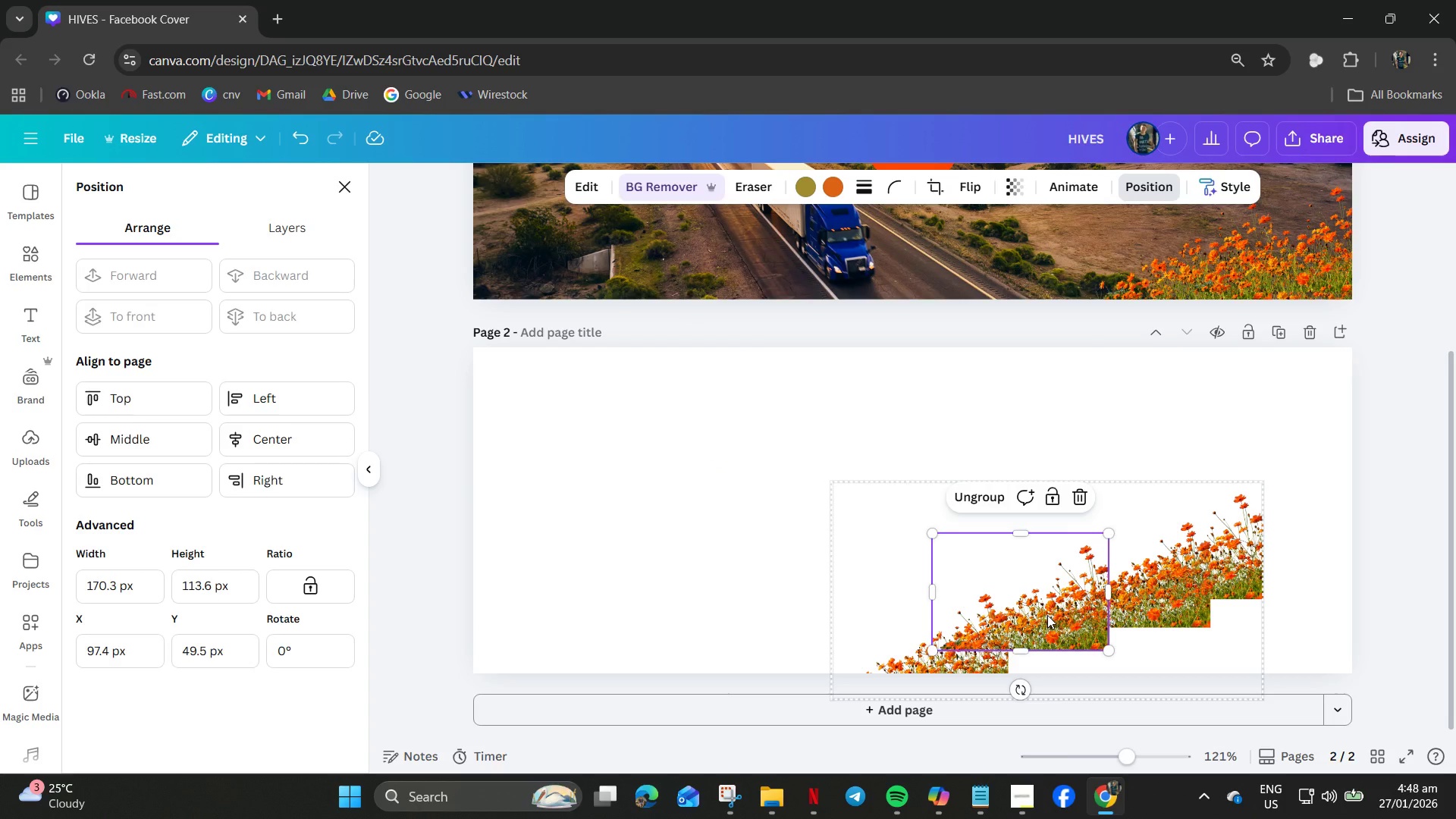 
hold_key(key=ControlLeft, duration=0.88)
 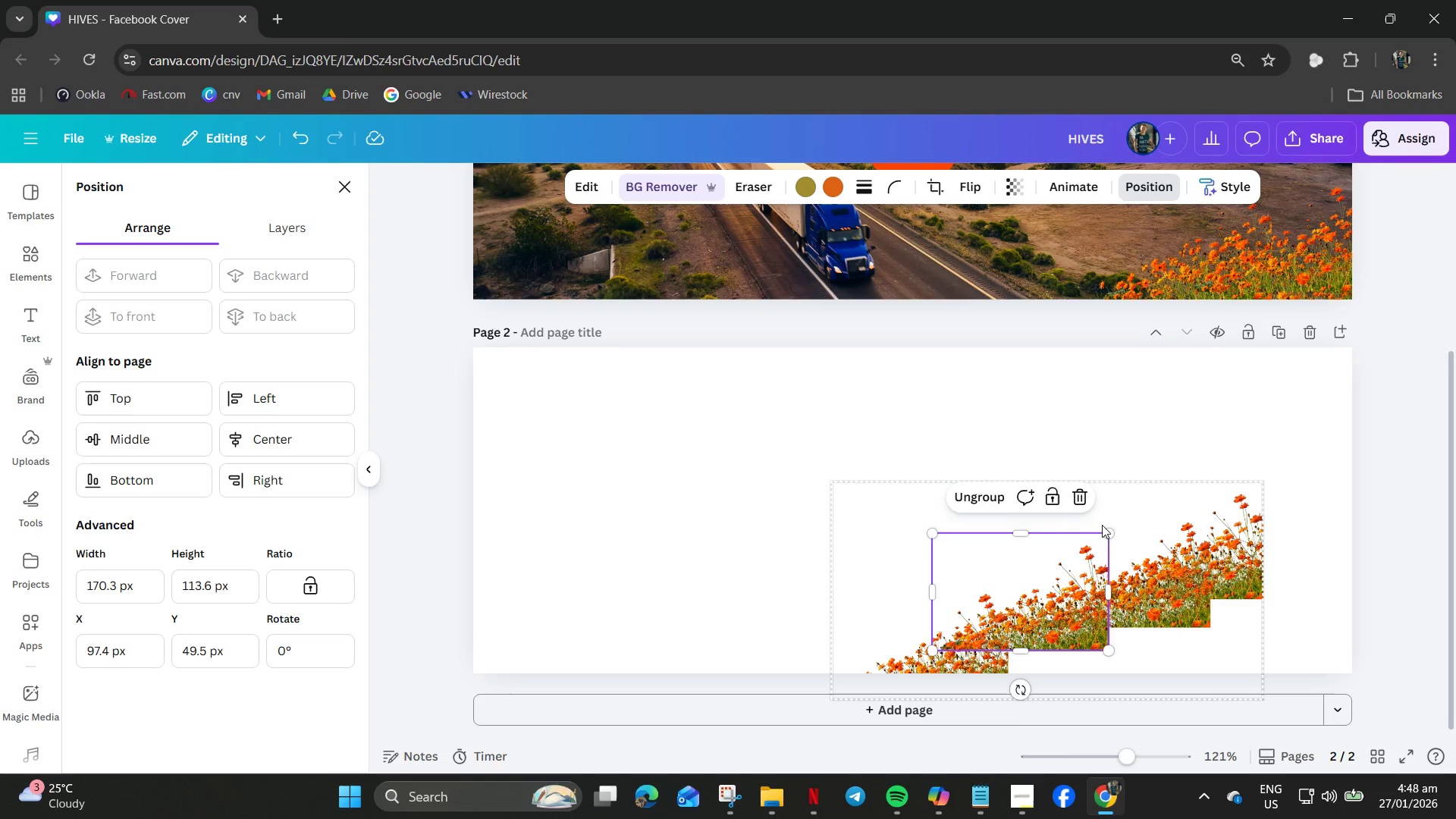 
key(Control+V)
 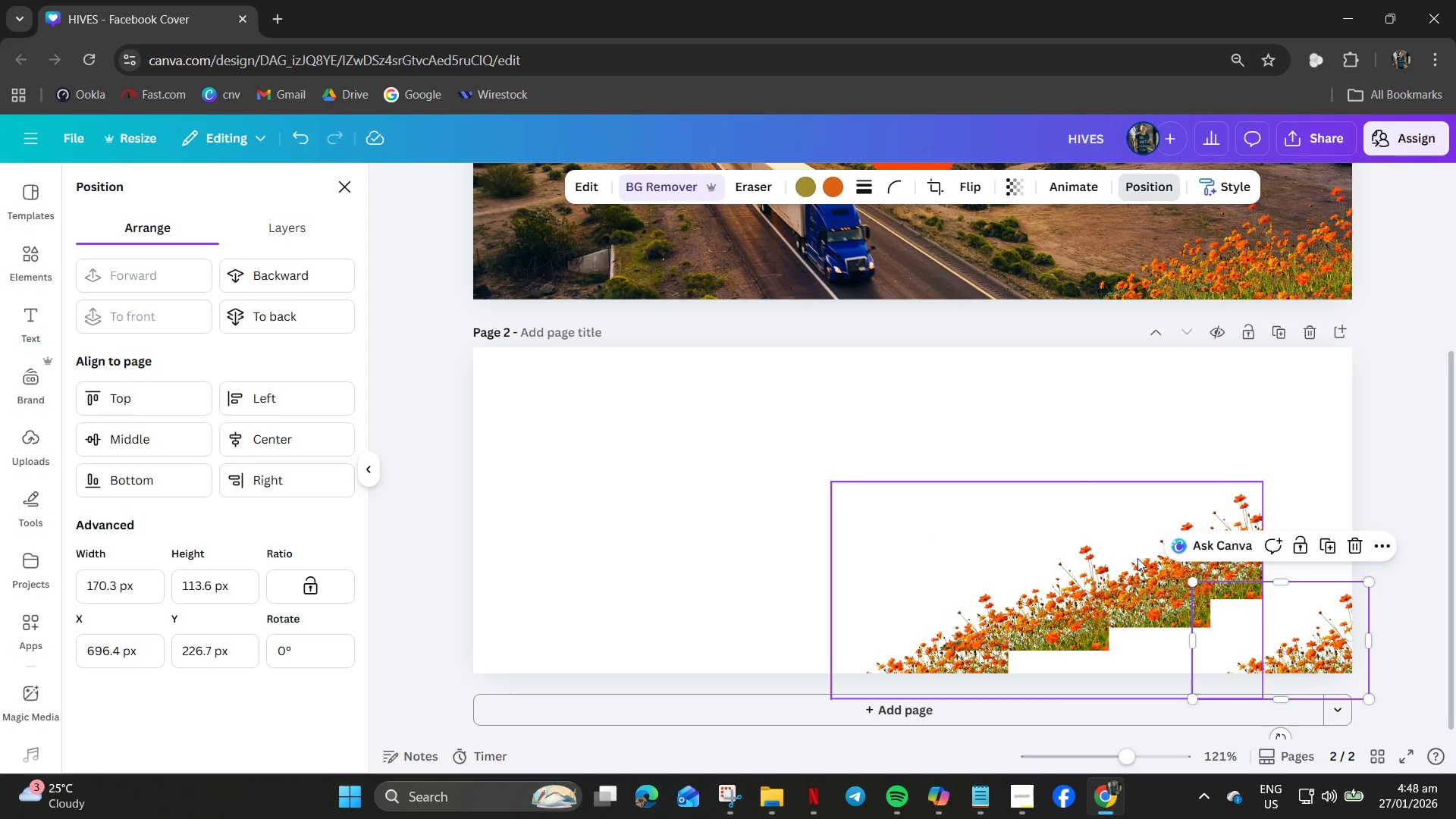 
key(Control+B)
 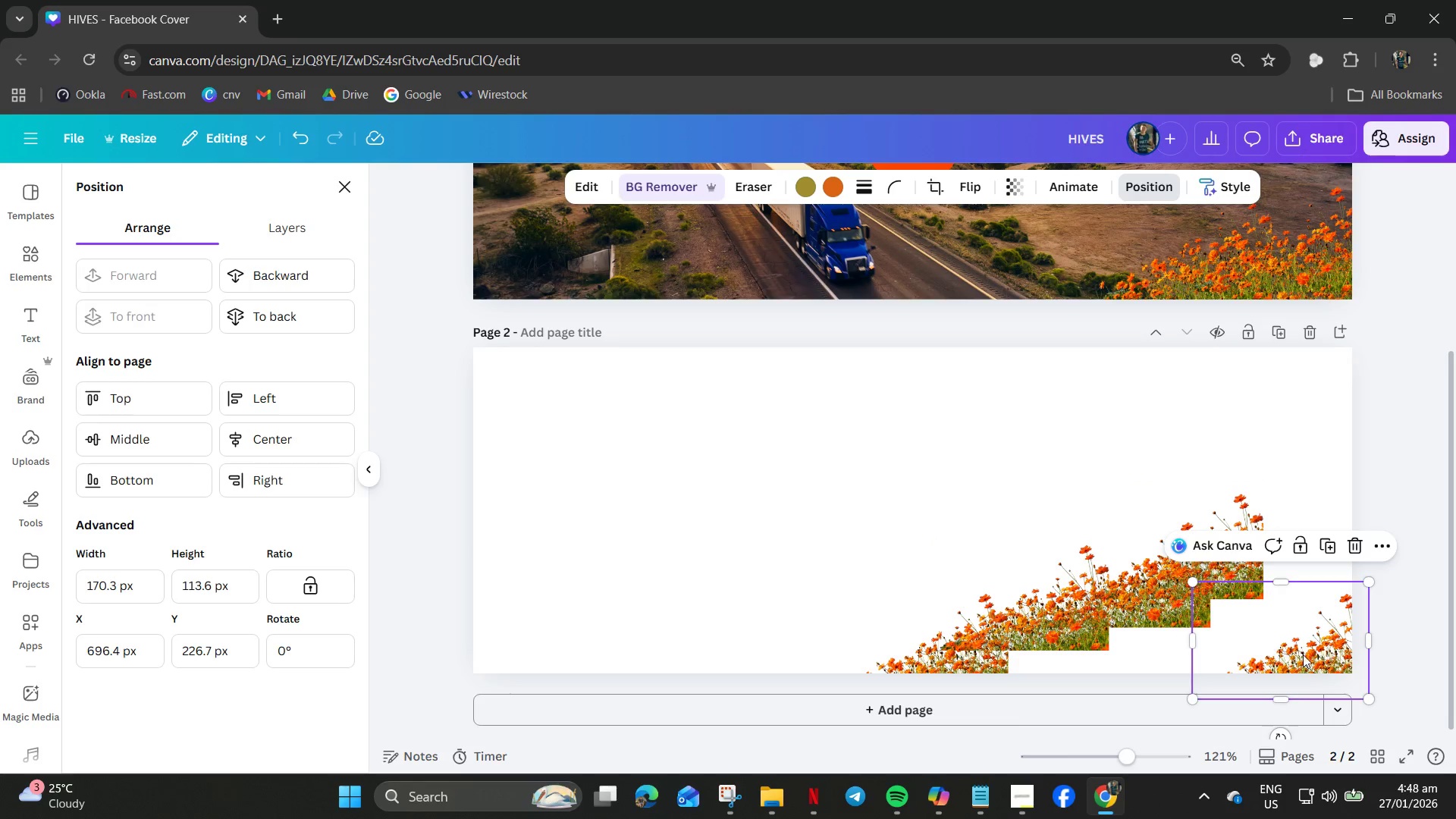 
left_click_drag(start_coordinate=[1304, 655], to_coordinate=[1093, 632])
 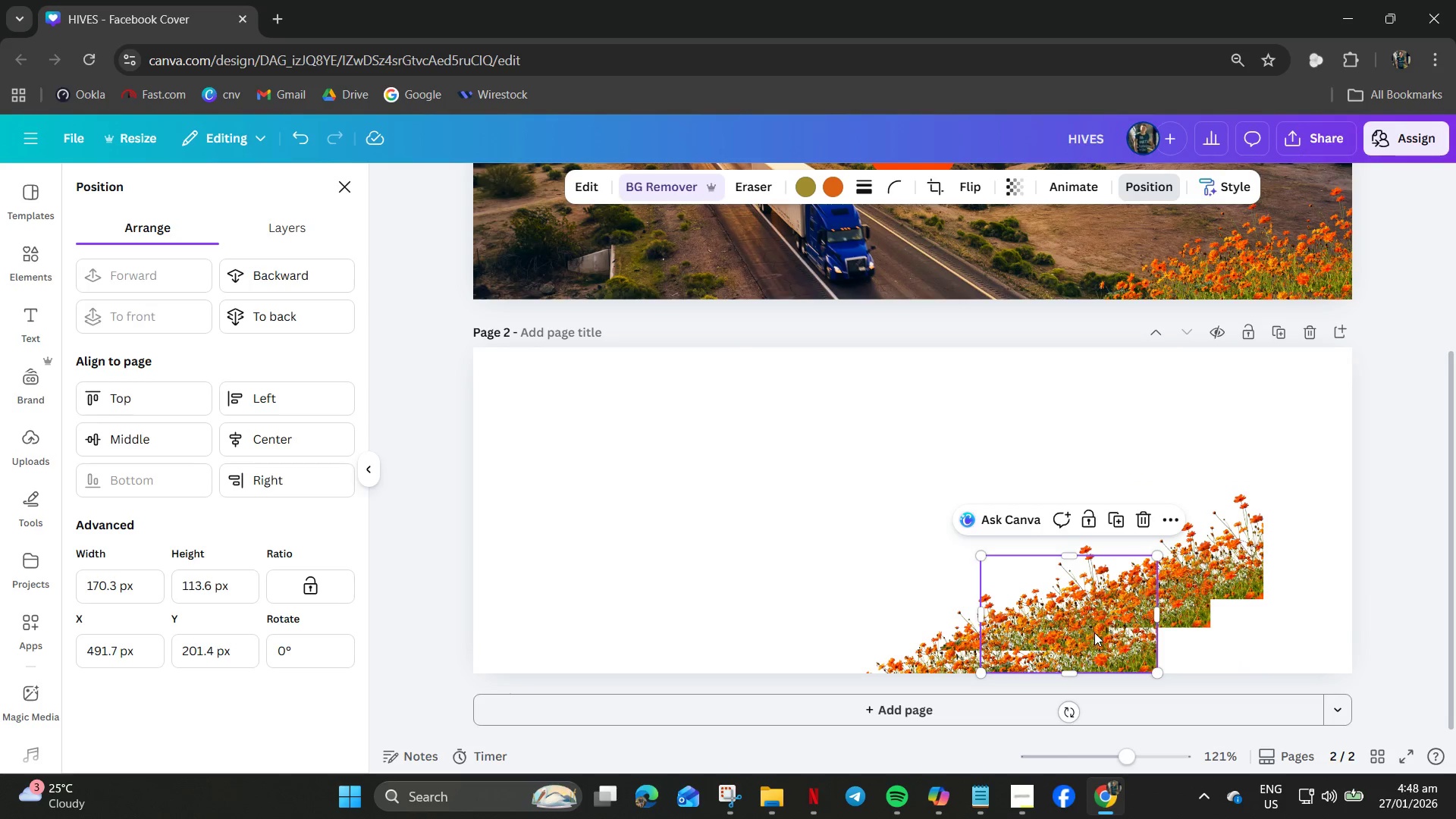 
key(Control+V)
 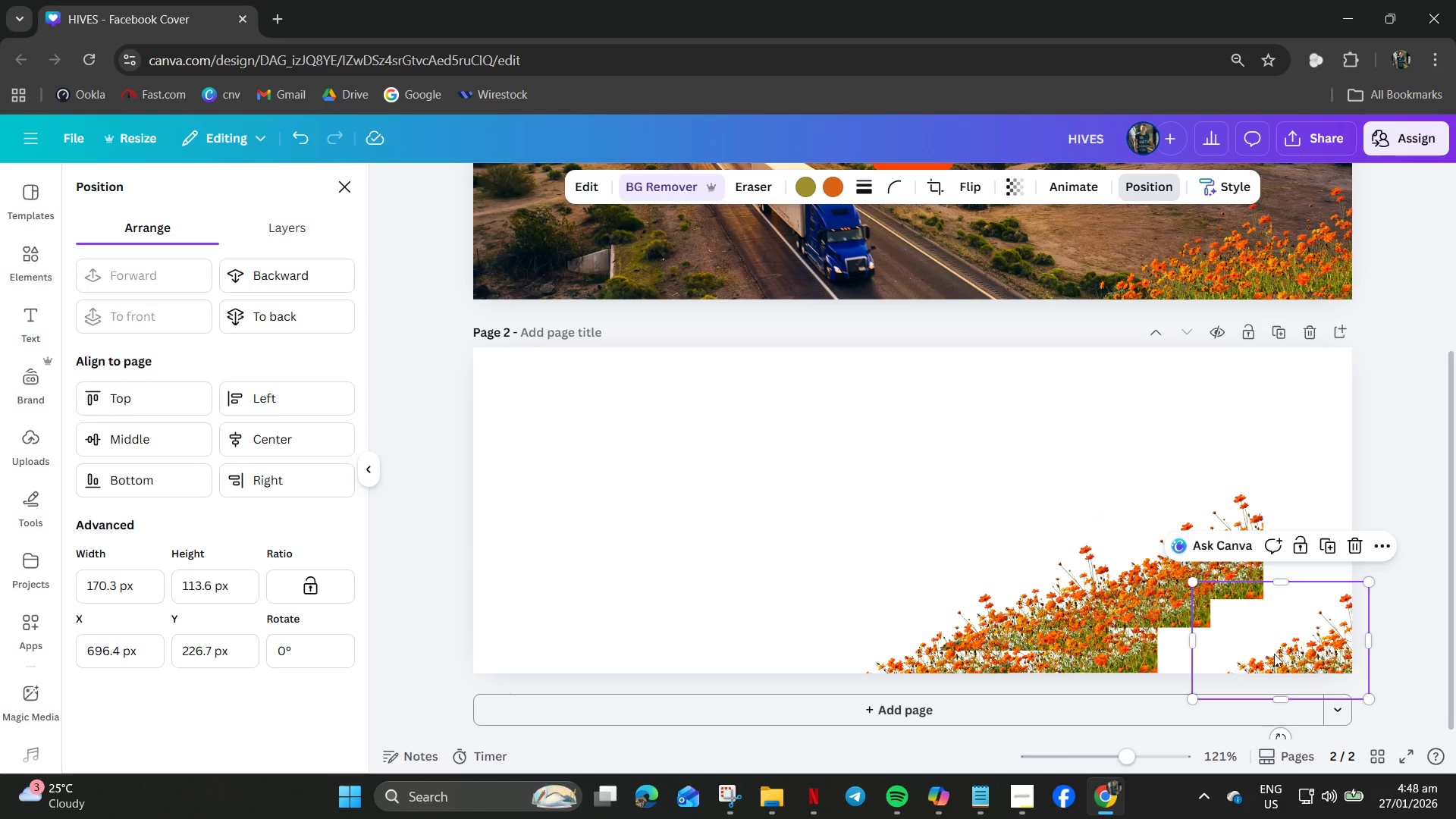 
left_click_drag(start_coordinate=[1276, 650], to_coordinate=[1139, 610])
 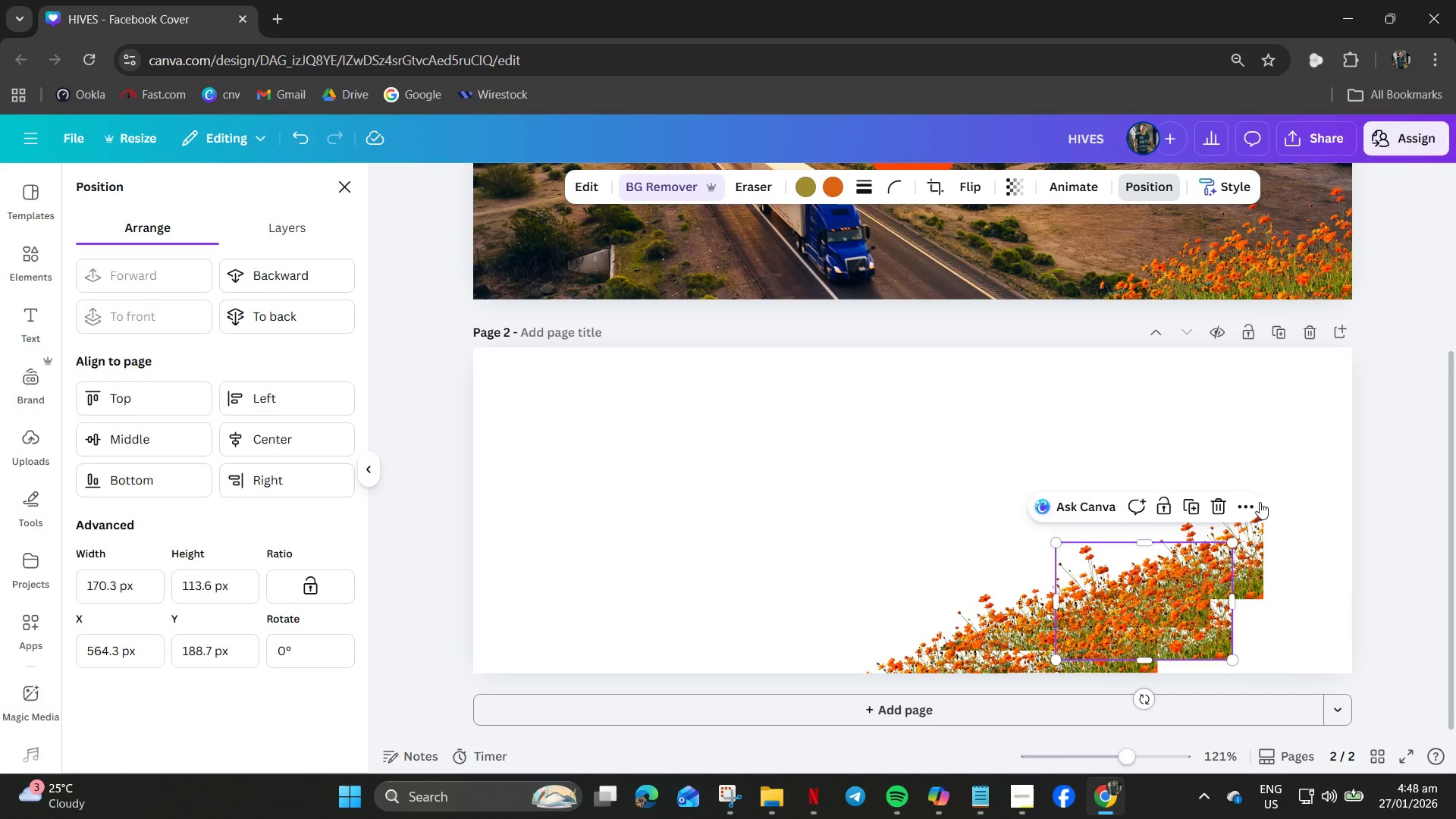 
left_click([1285, 469])
 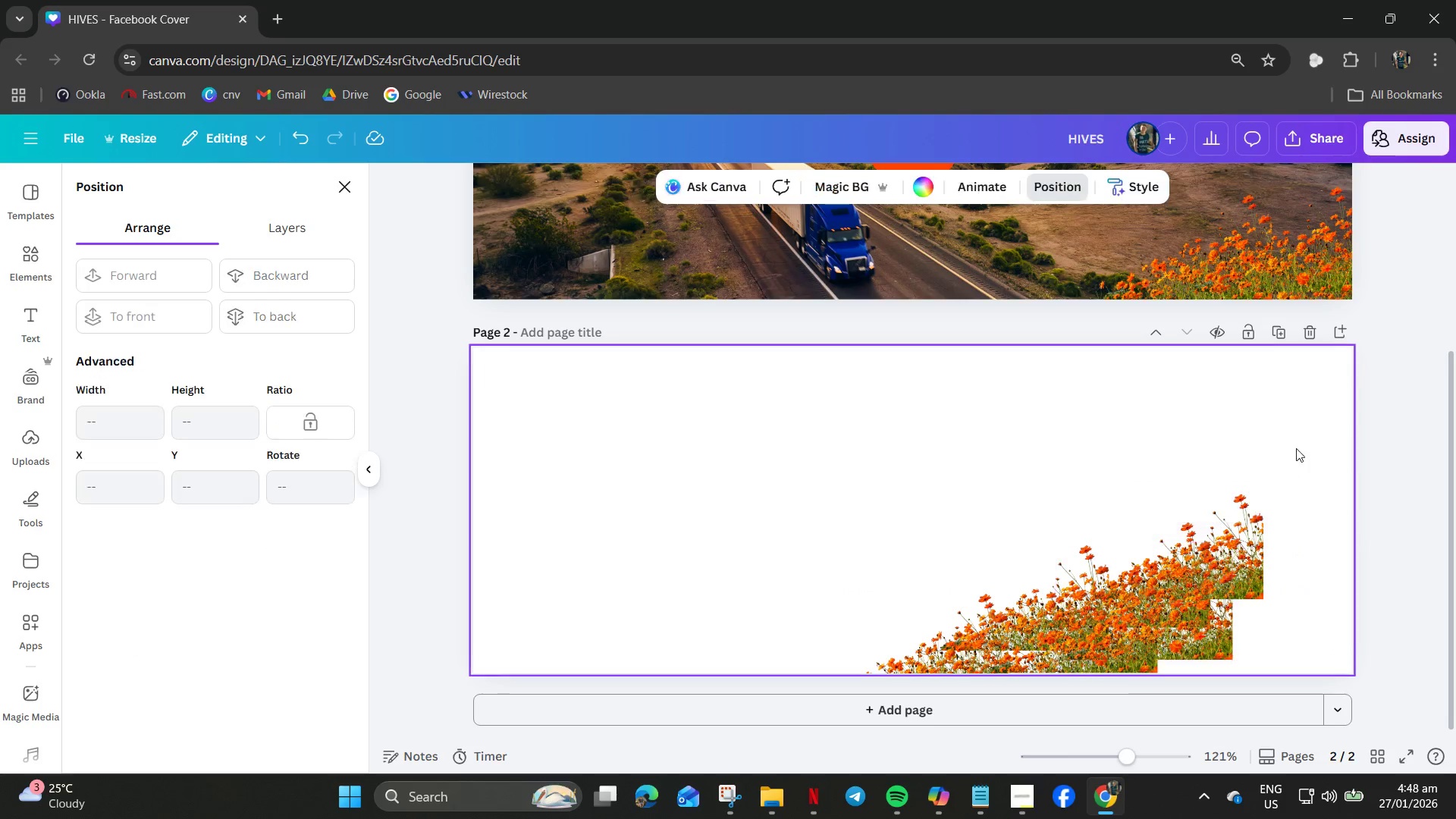 
left_click_drag(start_coordinate=[1298, 446], to_coordinate=[968, 657])
 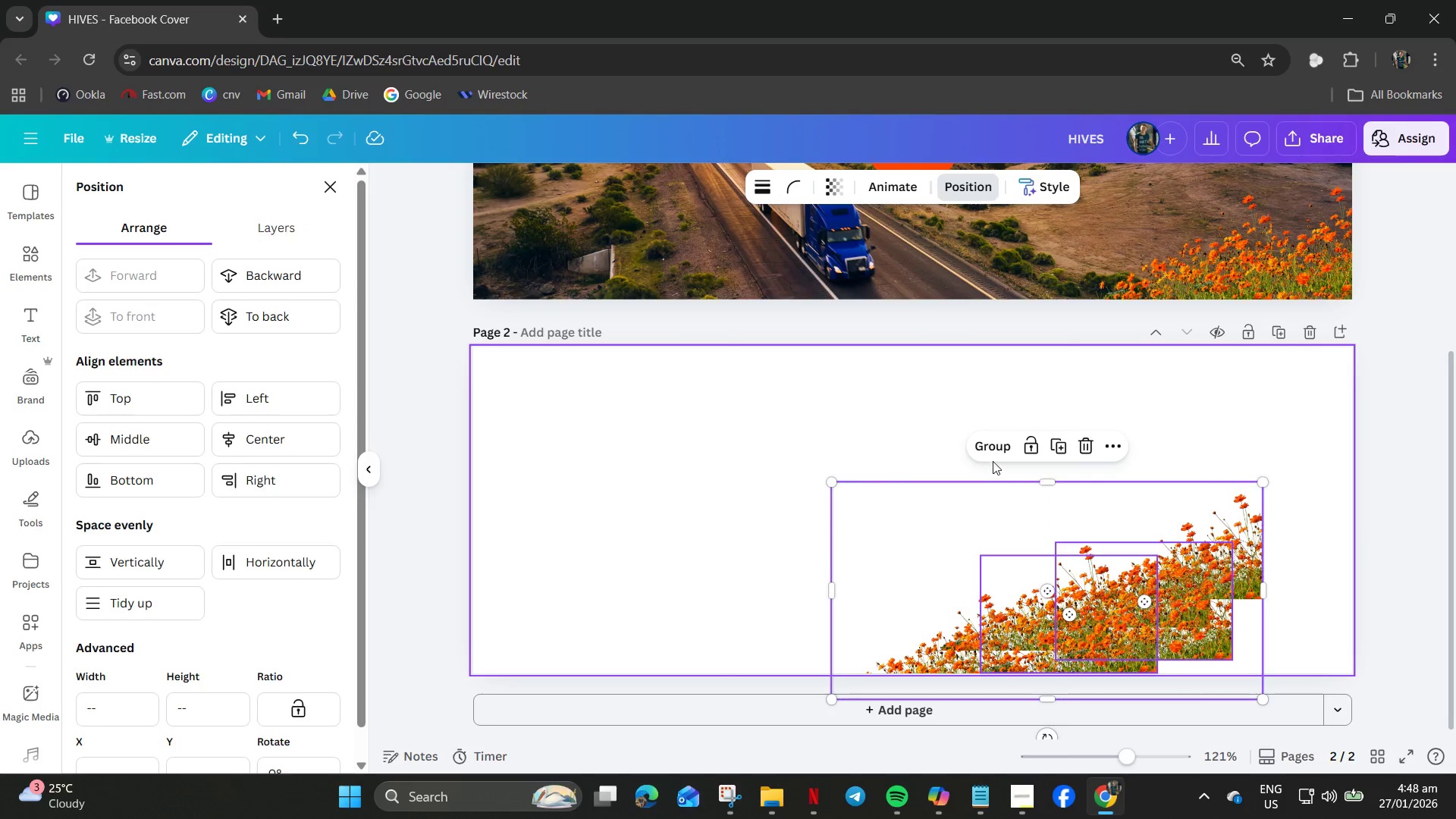 
left_click([993, 451])
 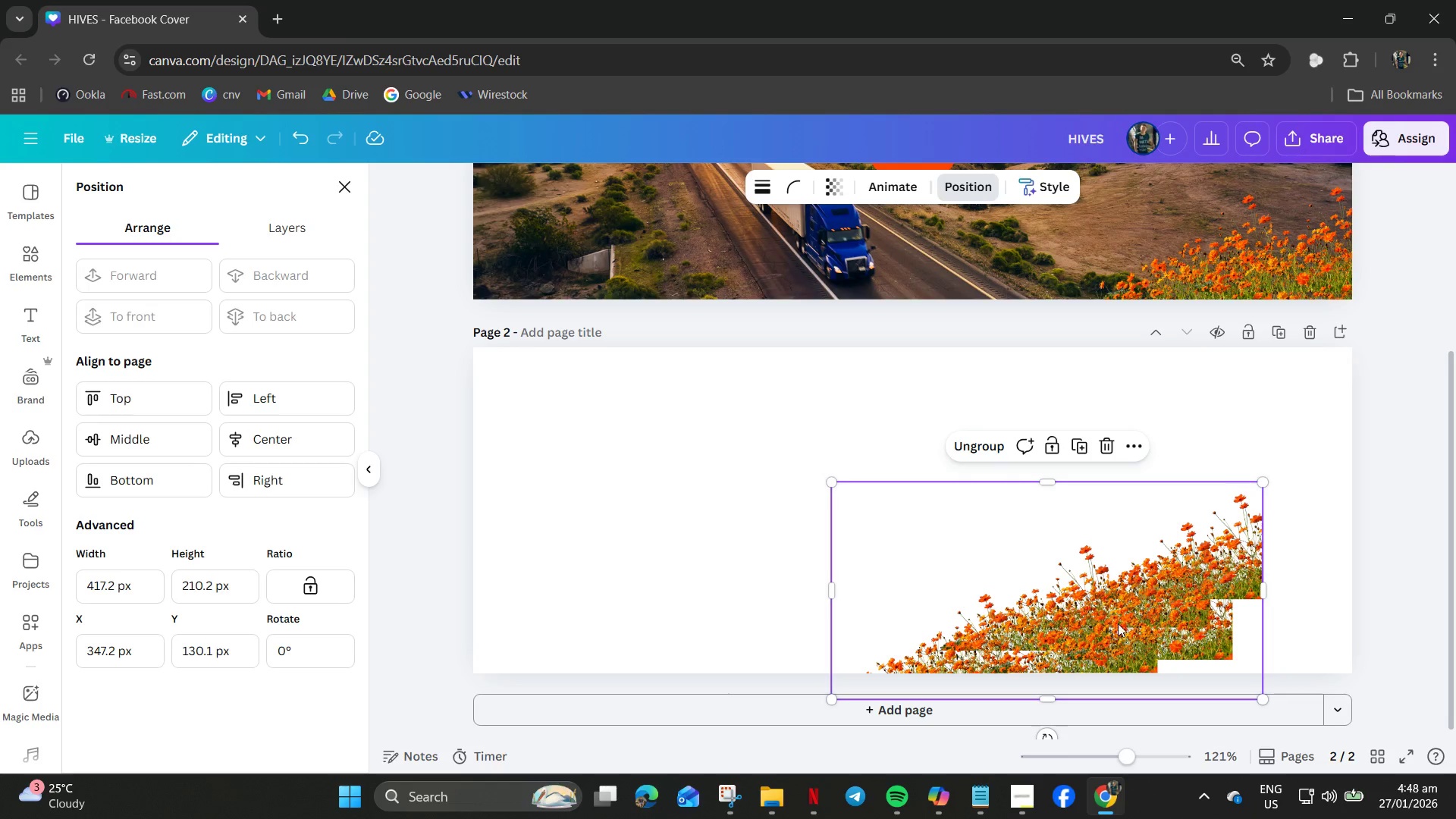 
scroll: coordinate [1124, 634], scroll_direction: up, amount: 2.0
 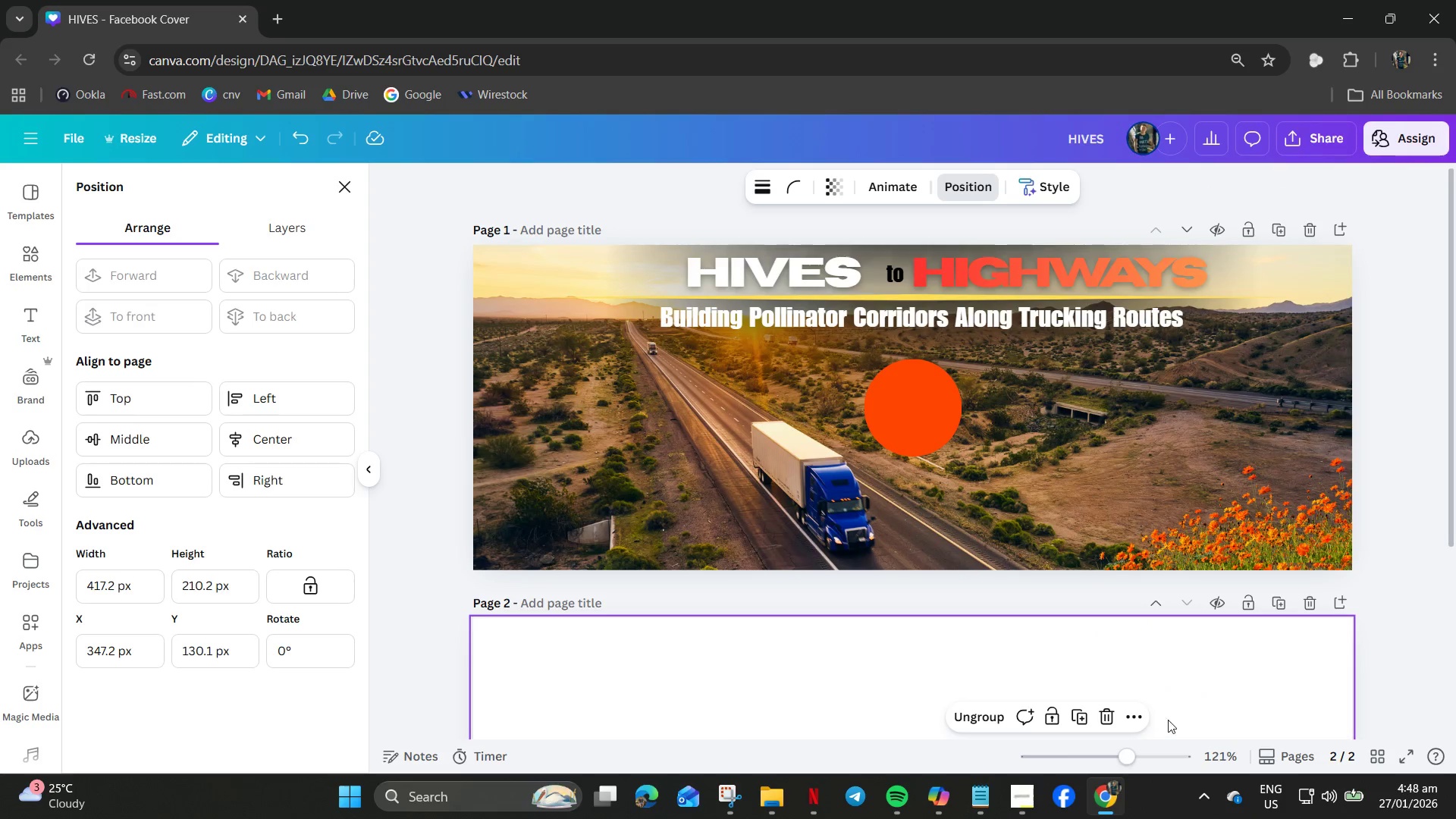 
left_click_drag(start_coordinate=[1157, 698], to_coordinate=[825, 312])
 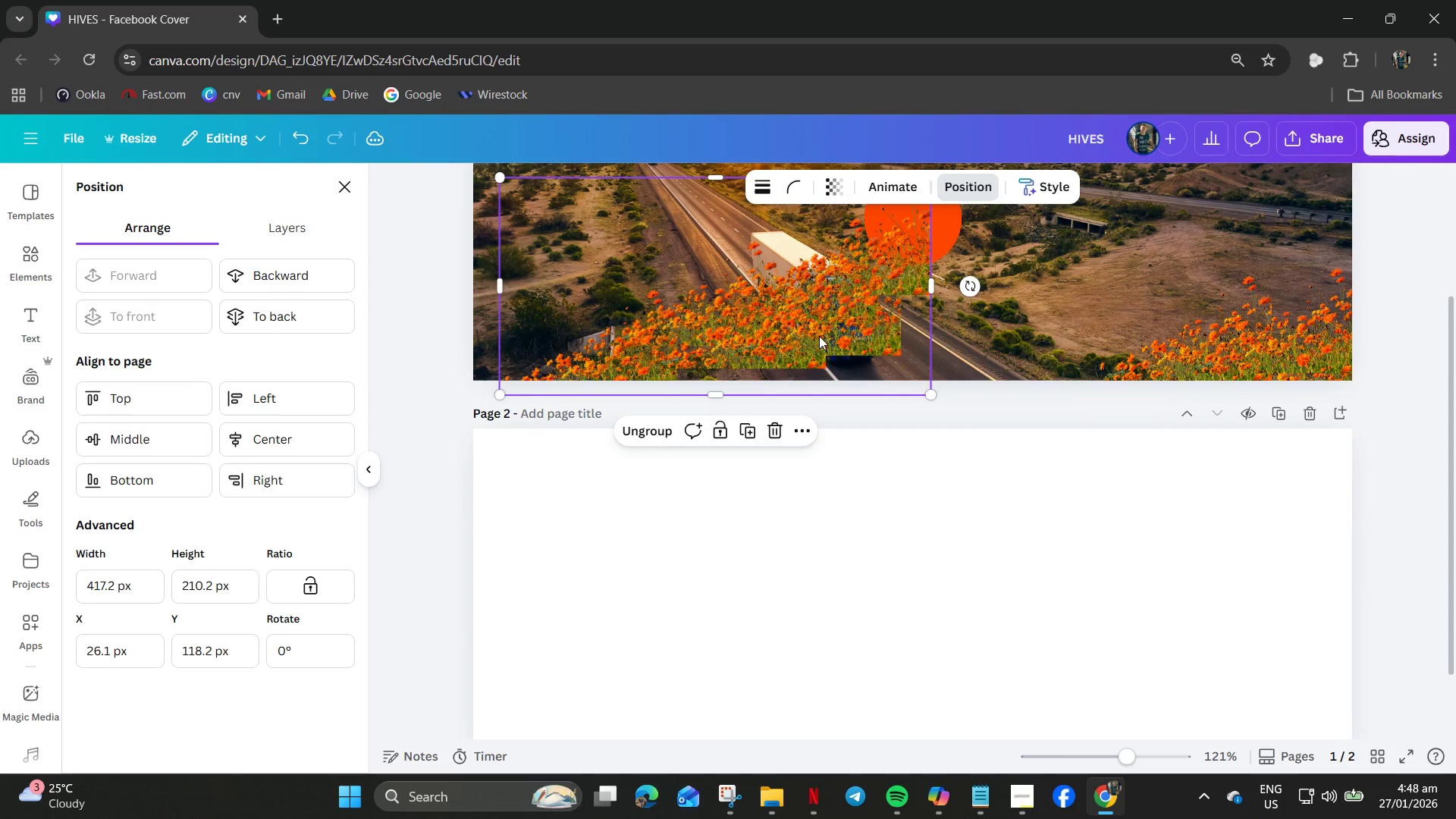 
scroll: coordinate [1167, 718], scroll_direction: down, amount: 2.0
 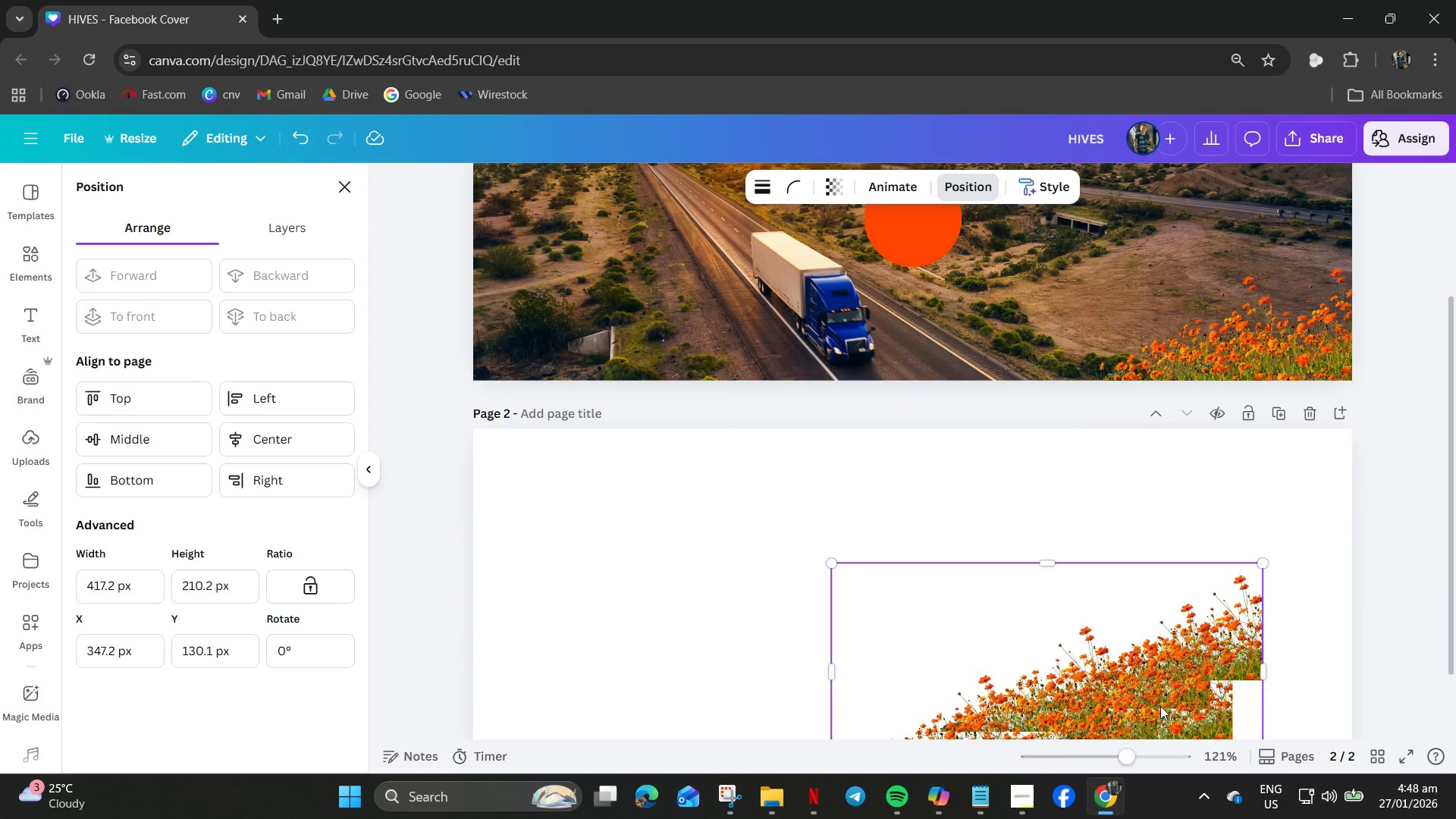 
left_click_drag(start_coordinate=[825, 319], to_coordinate=[1192, 309])
 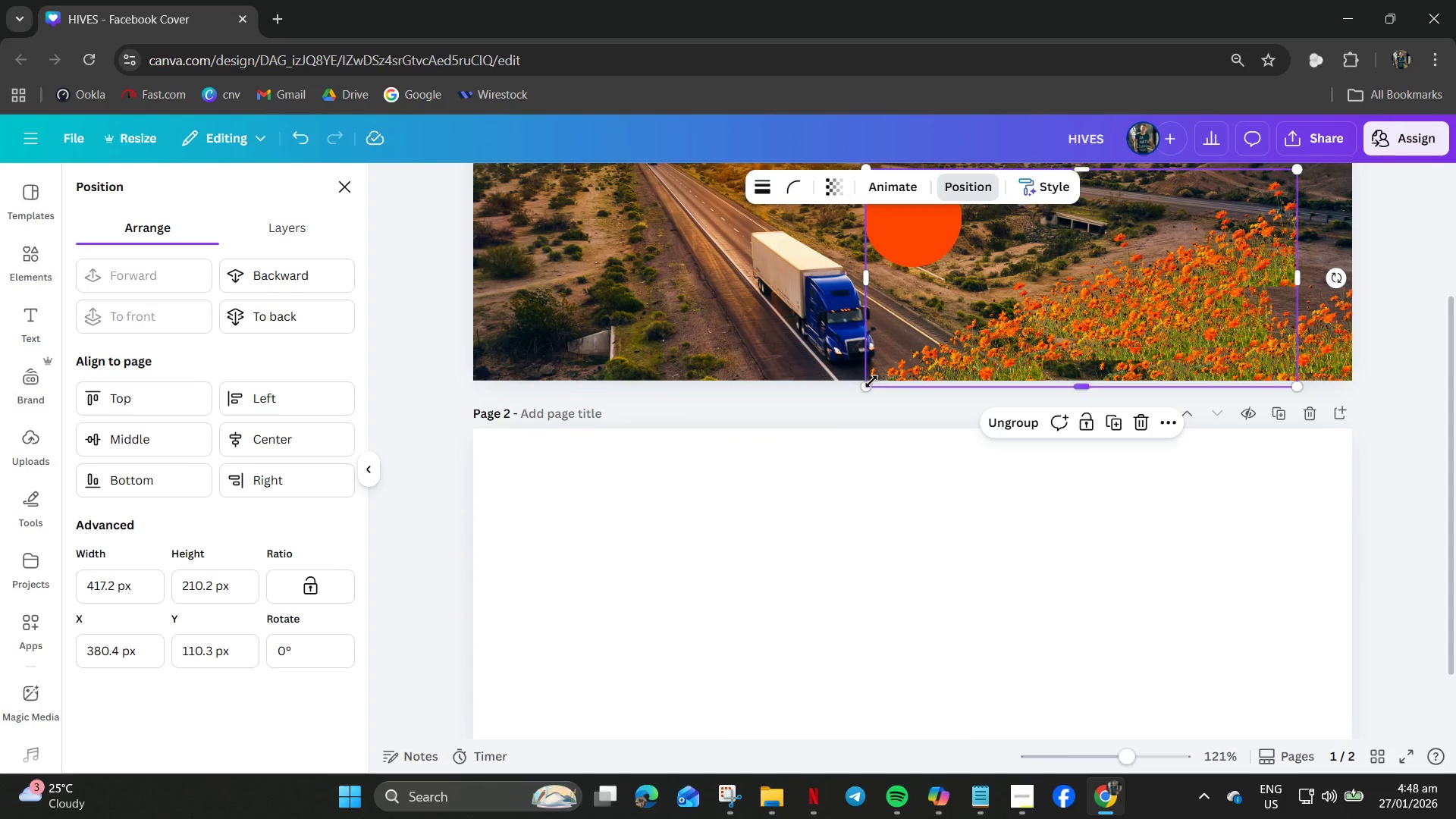 
left_click_drag(start_coordinate=[867, 384], to_coordinate=[1097, 341])
 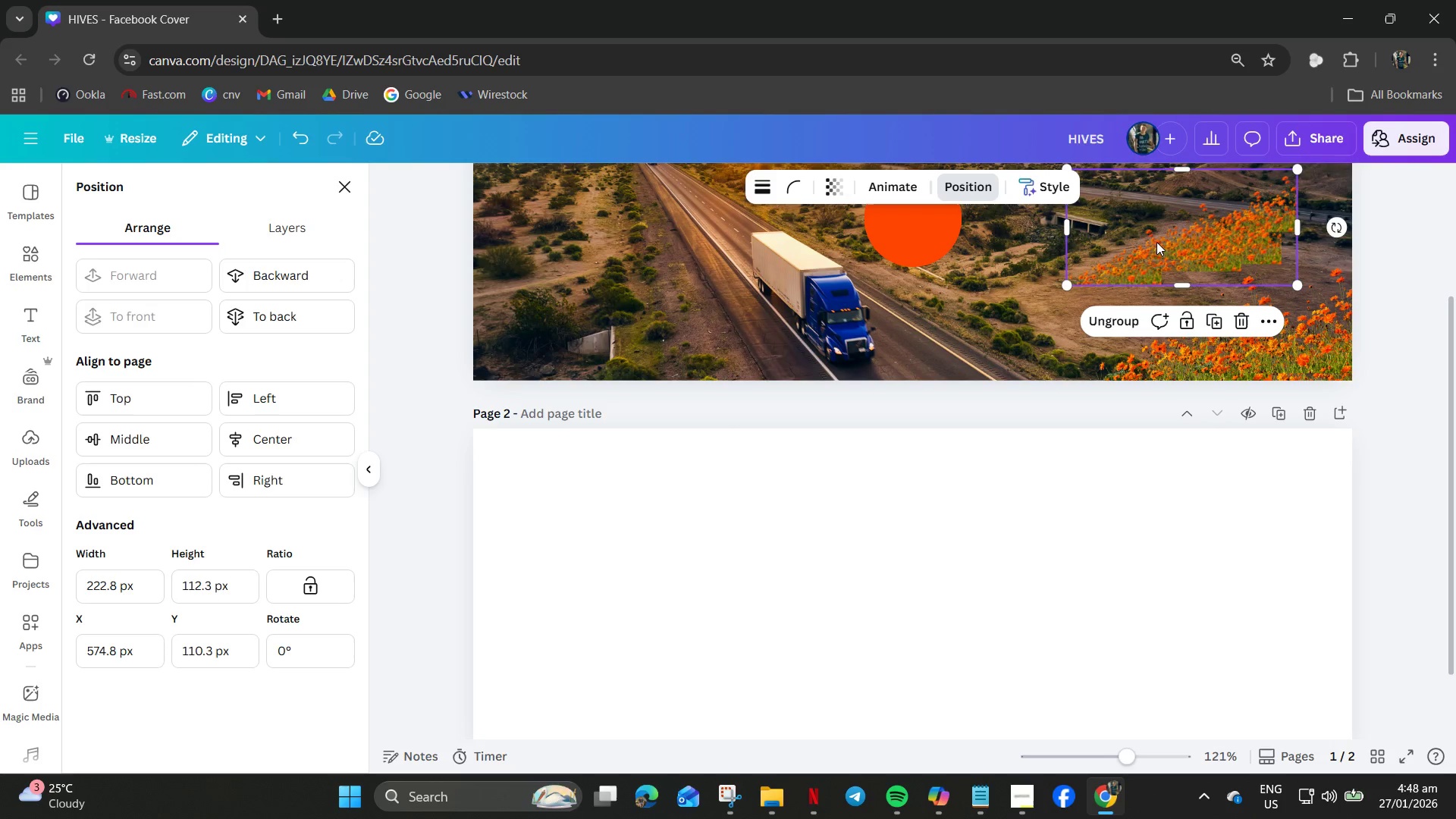 
left_click_drag(start_coordinate=[1159, 243], to_coordinate=[1113, 347])
 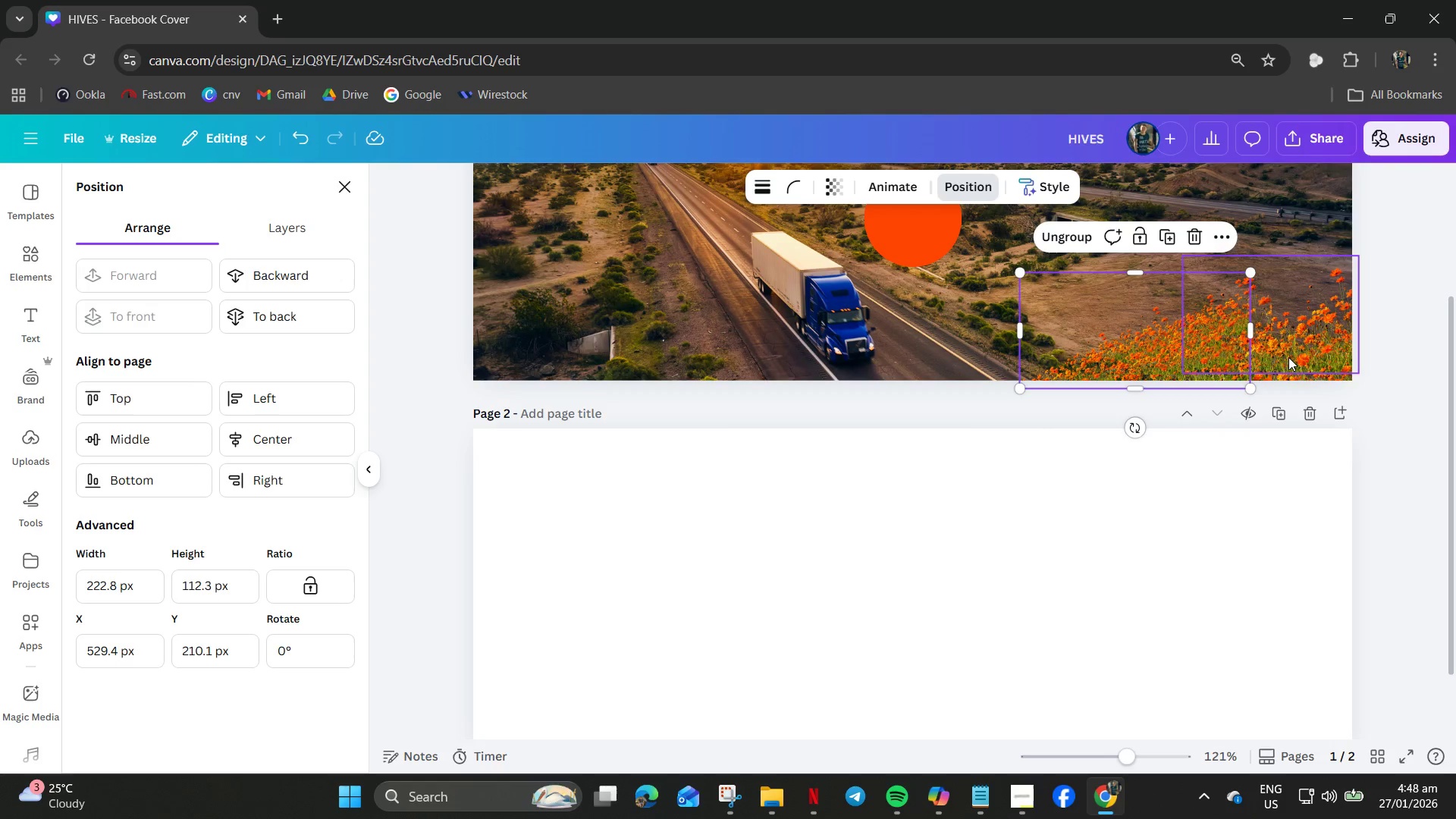 
left_click([1288, 357])
 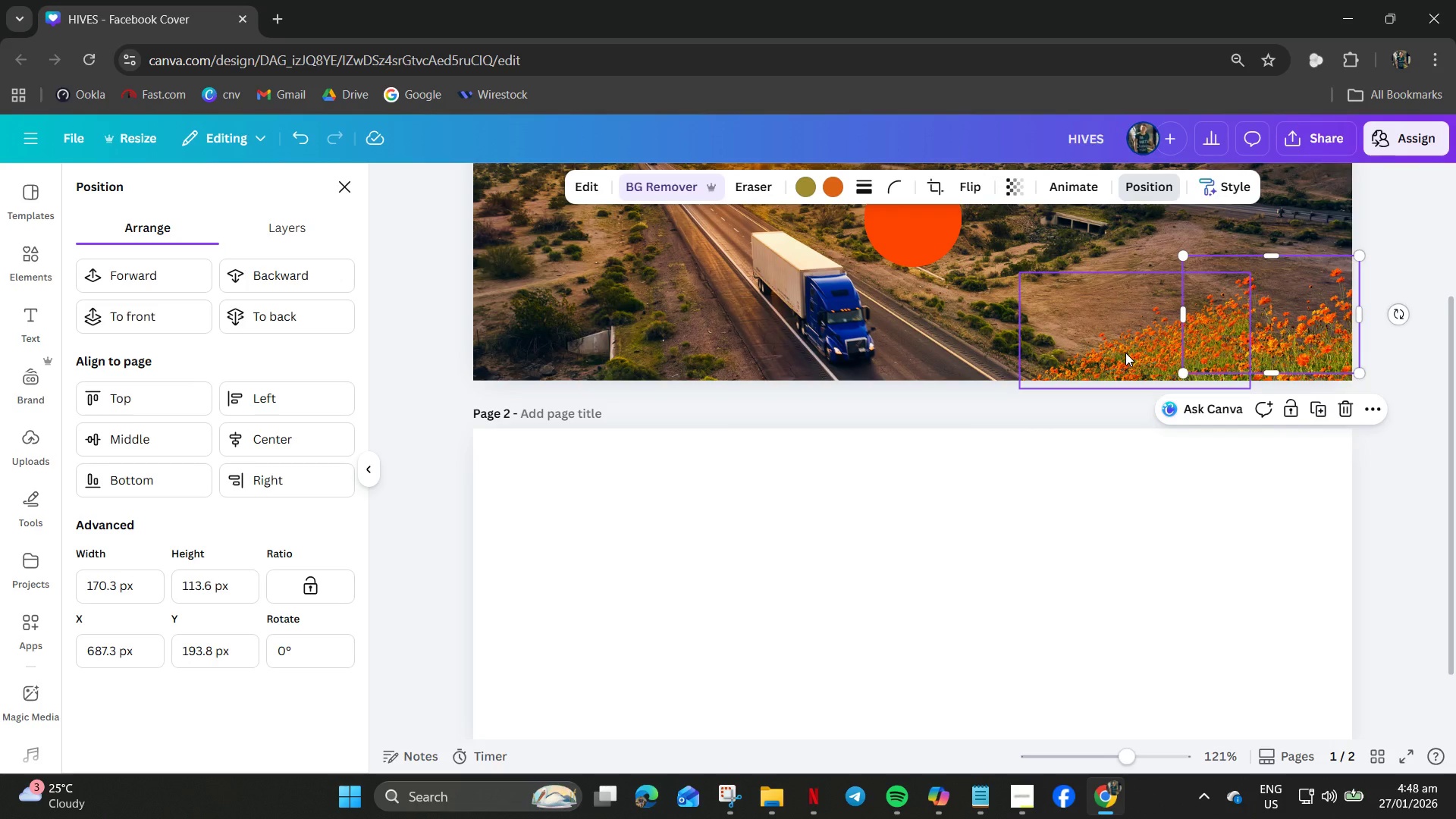 
left_click_drag(start_coordinate=[1125, 353], to_coordinate=[1100, 314])
 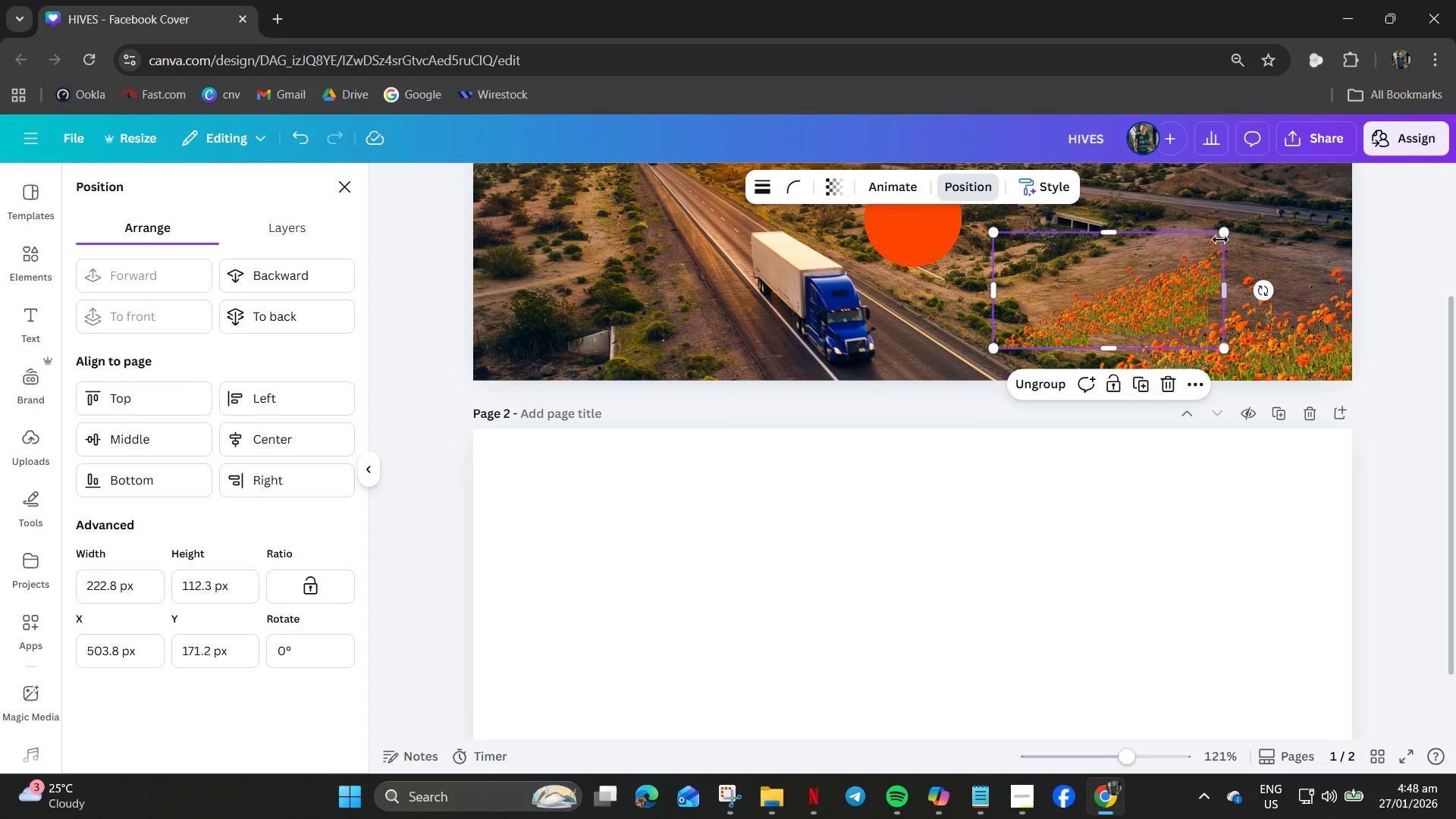 
left_click_drag(start_coordinate=[1220, 239], to_coordinate=[1125, 288])
 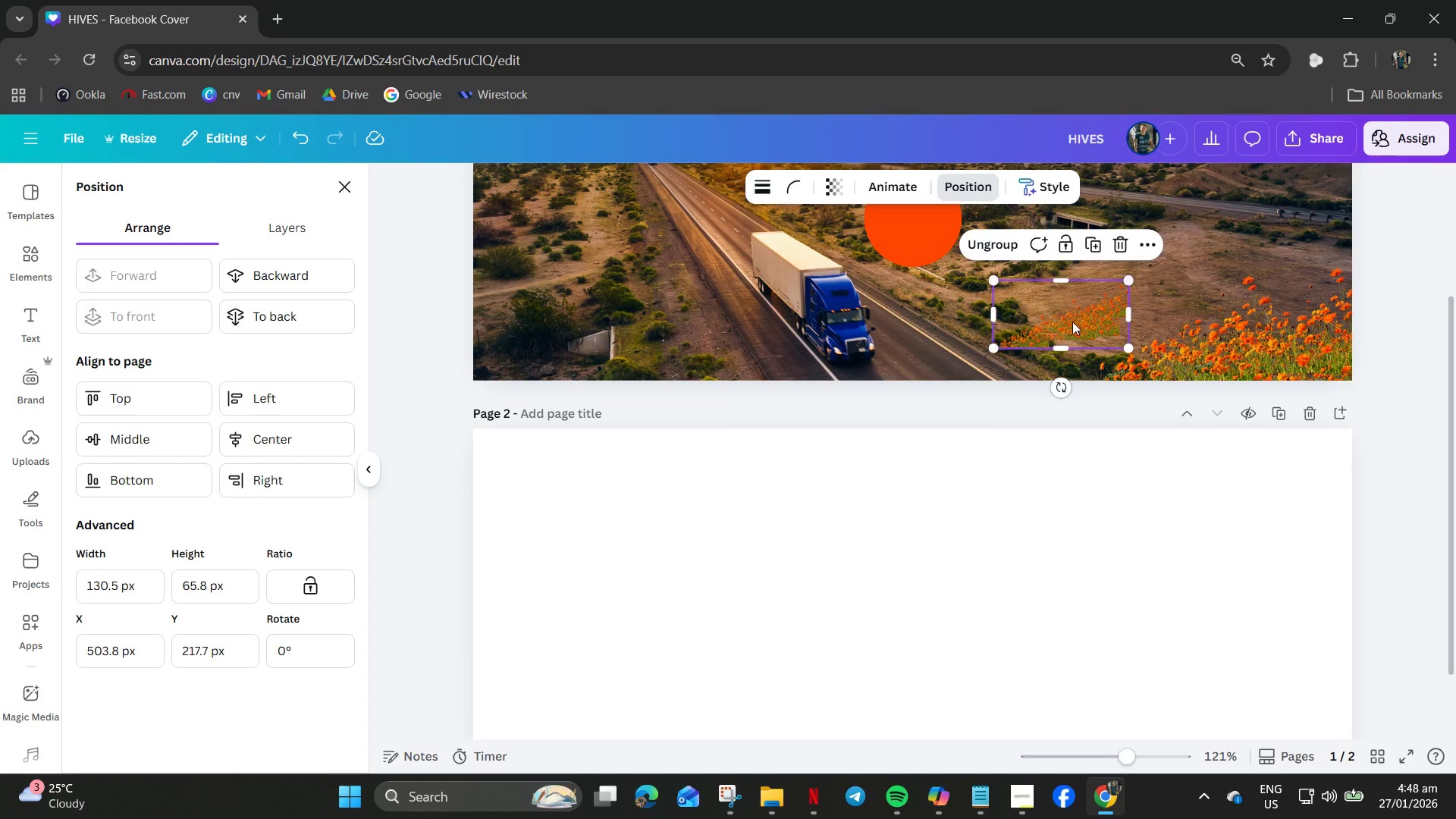 
left_click_drag(start_coordinate=[1072, 322], to_coordinate=[999, 285])
 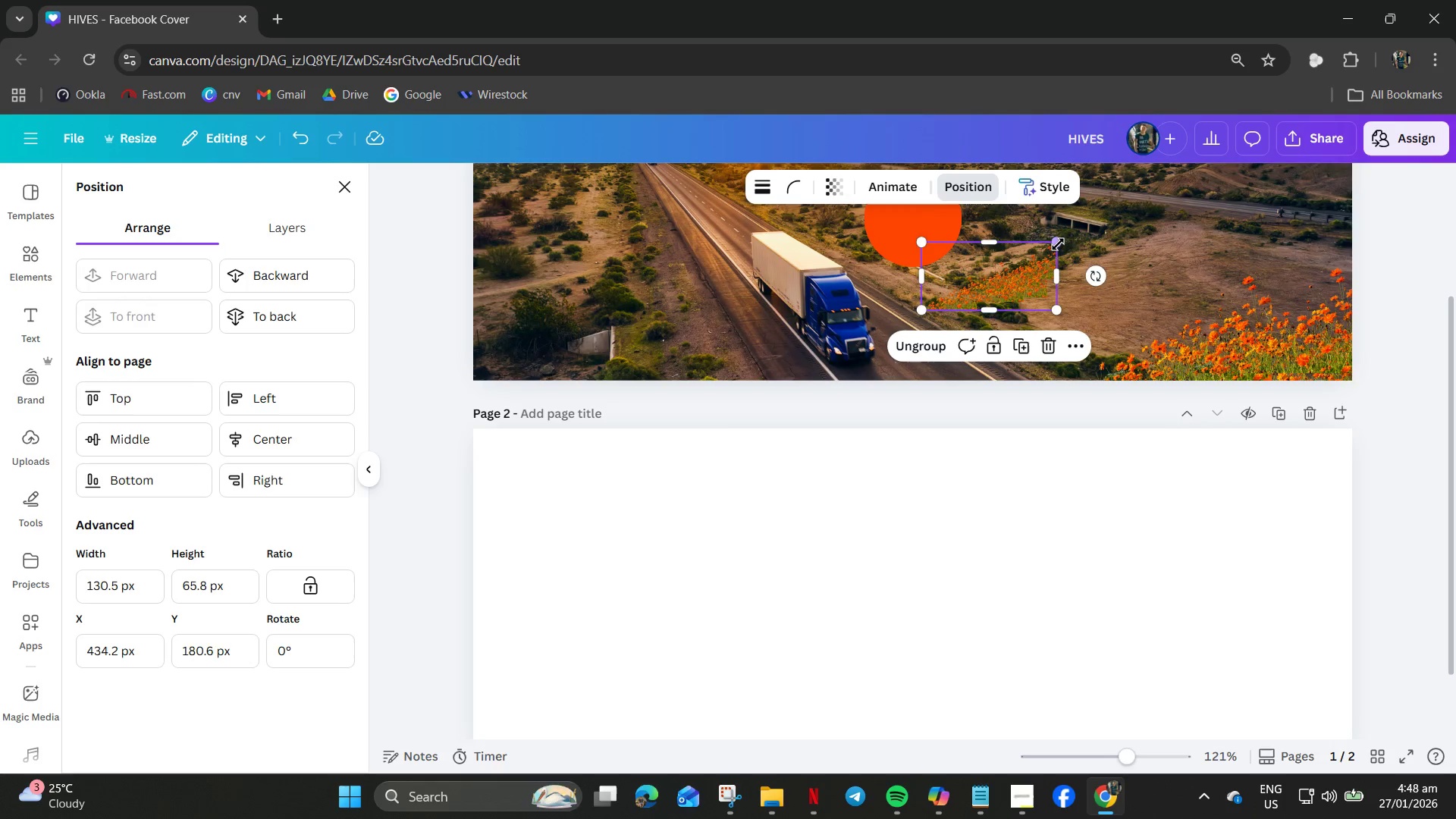 
left_click_drag(start_coordinate=[1058, 244], to_coordinate=[1031, 259])
 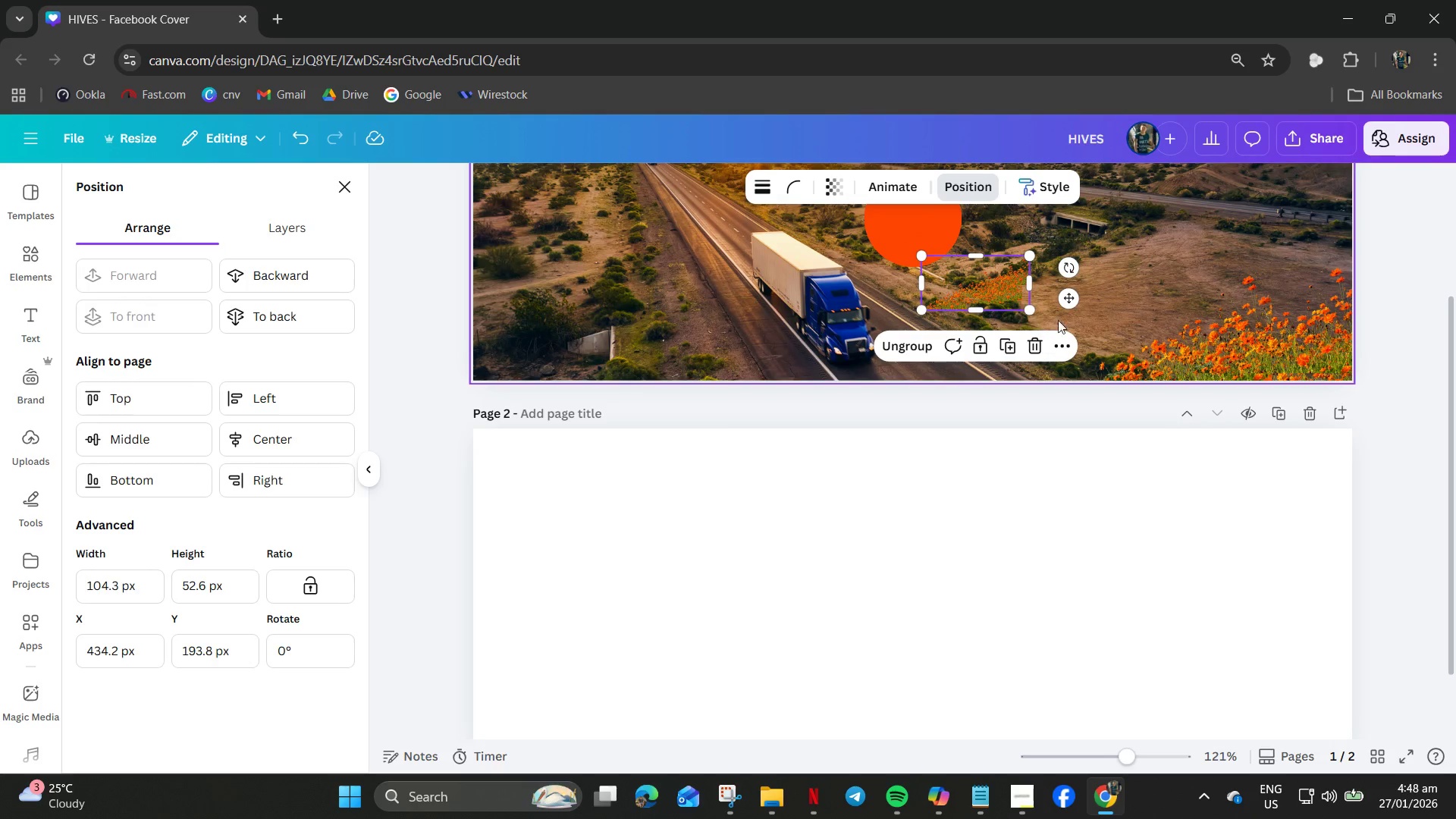 
left_click([1135, 302])
 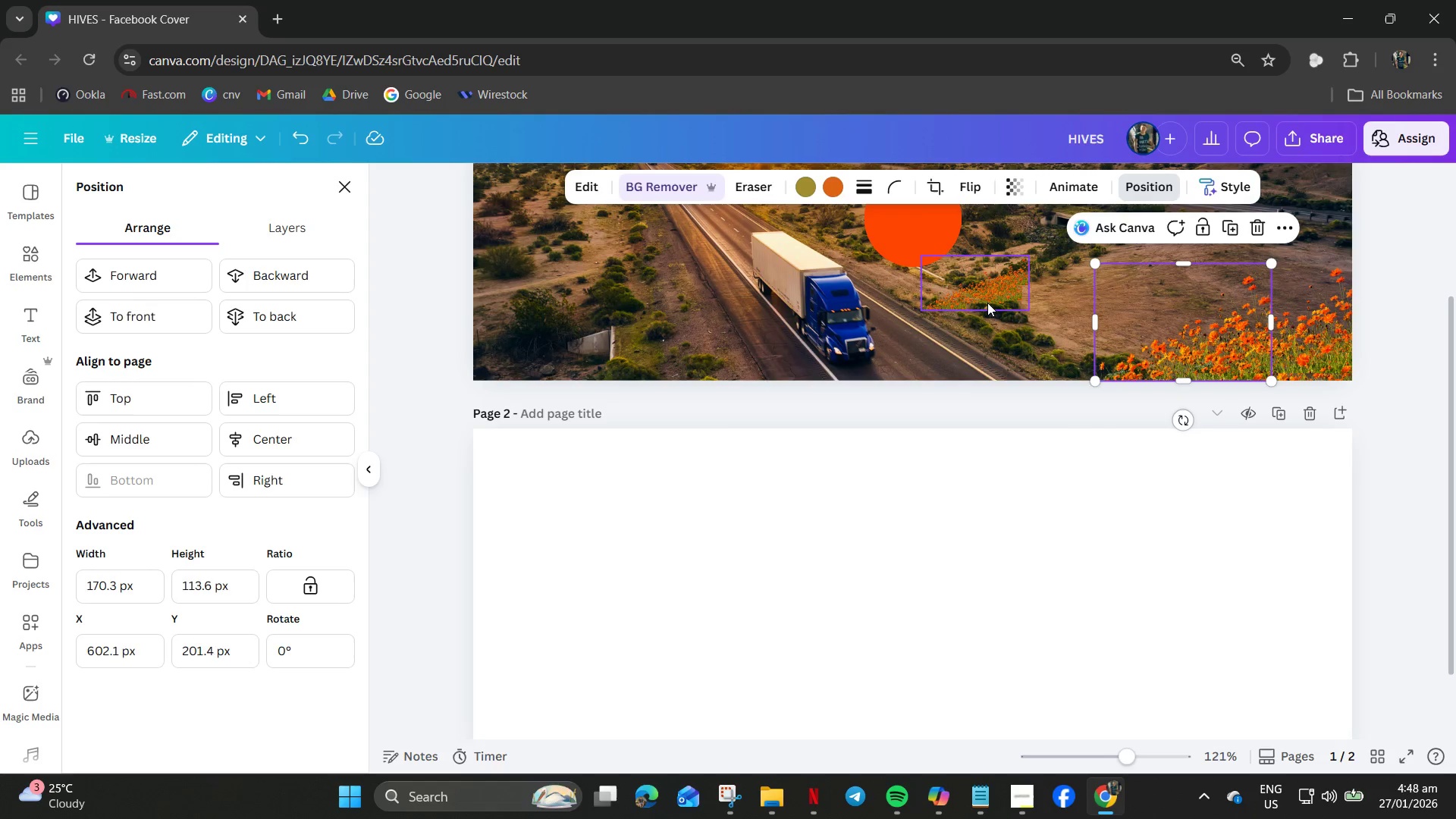 
left_click([987, 302])
 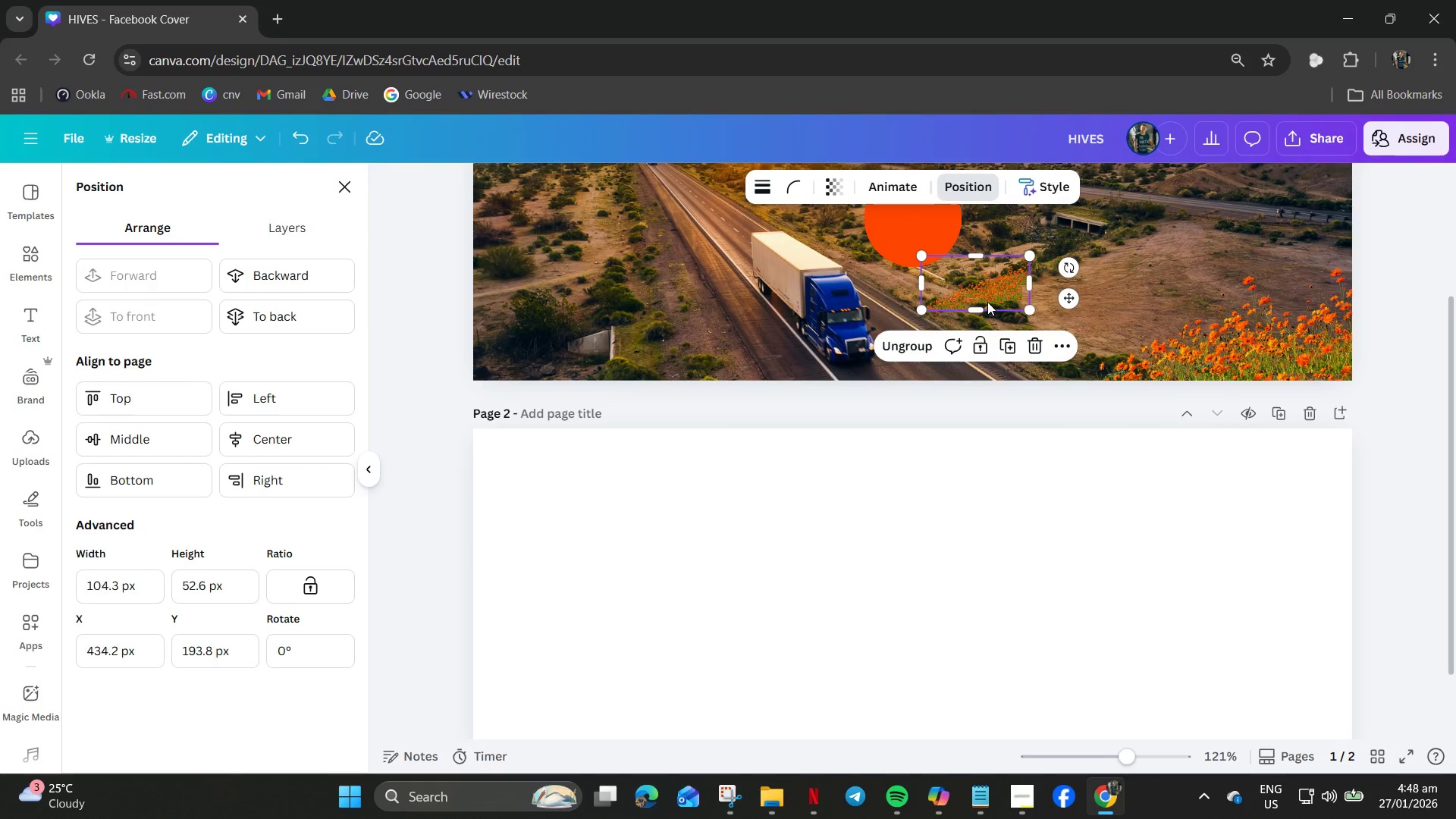 
key(Control+C)
 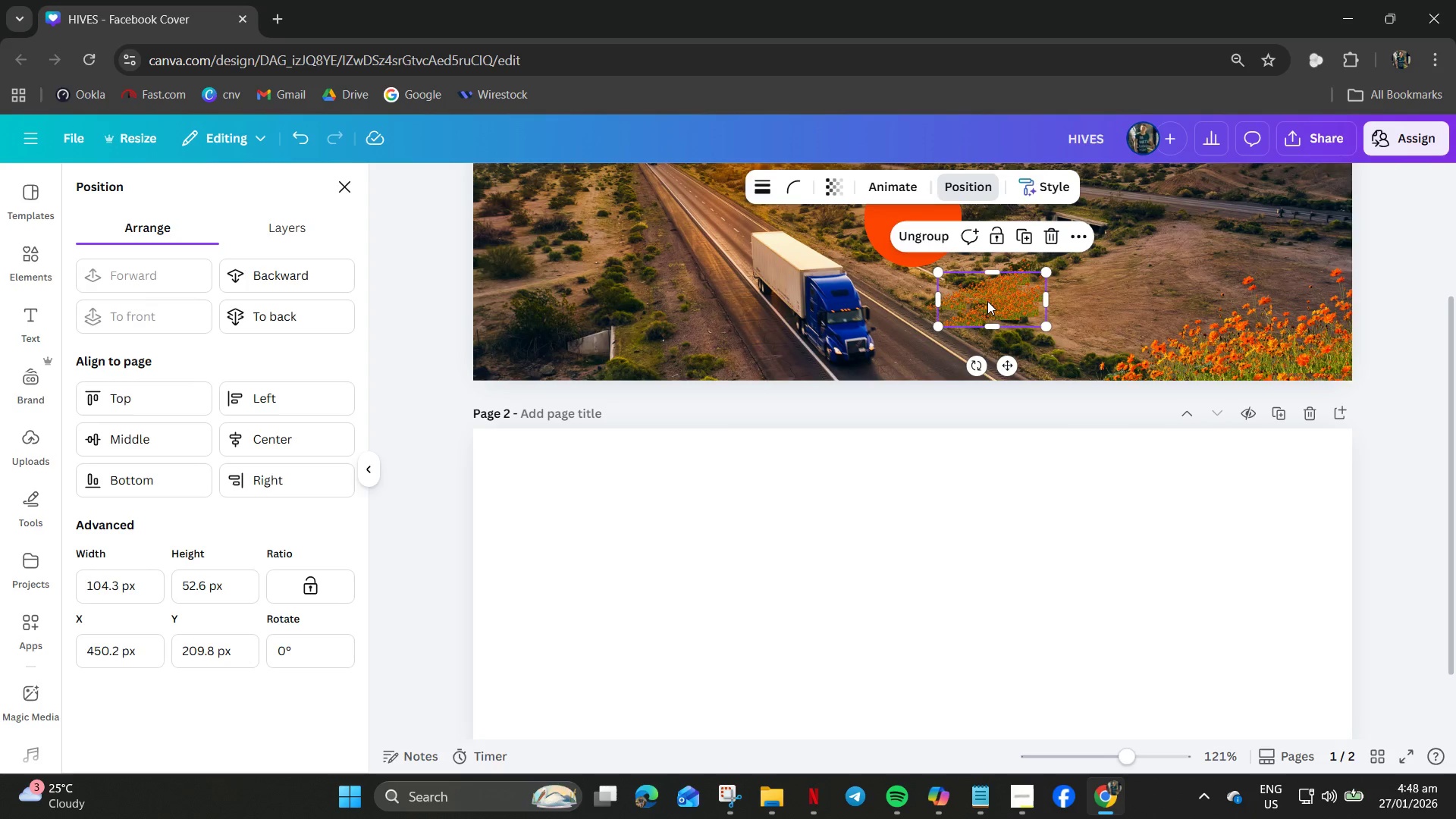 
key(Control+V)
 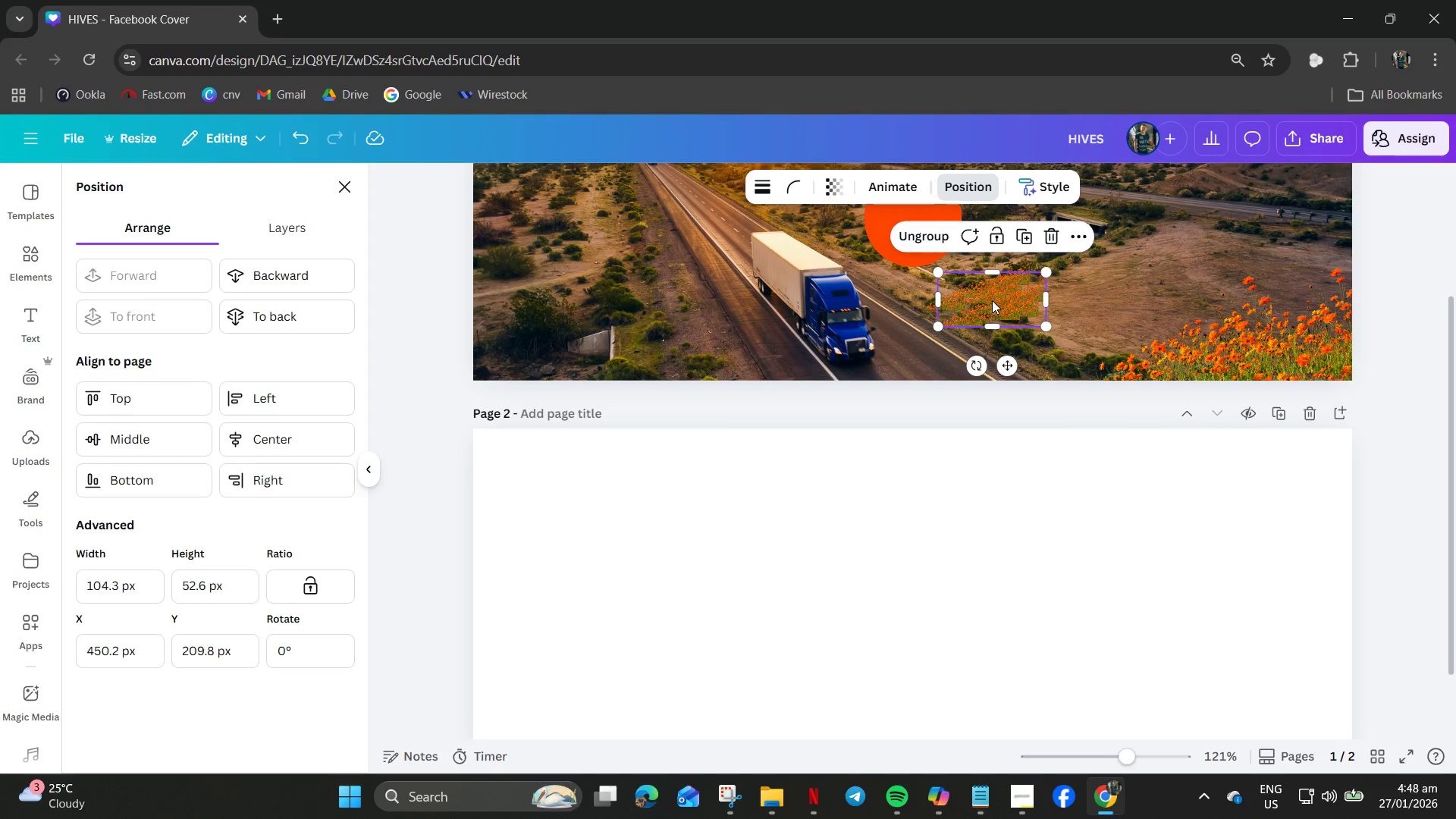 
left_click_drag(start_coordinate=[992, 300], to_coordinate=[999, 310])
 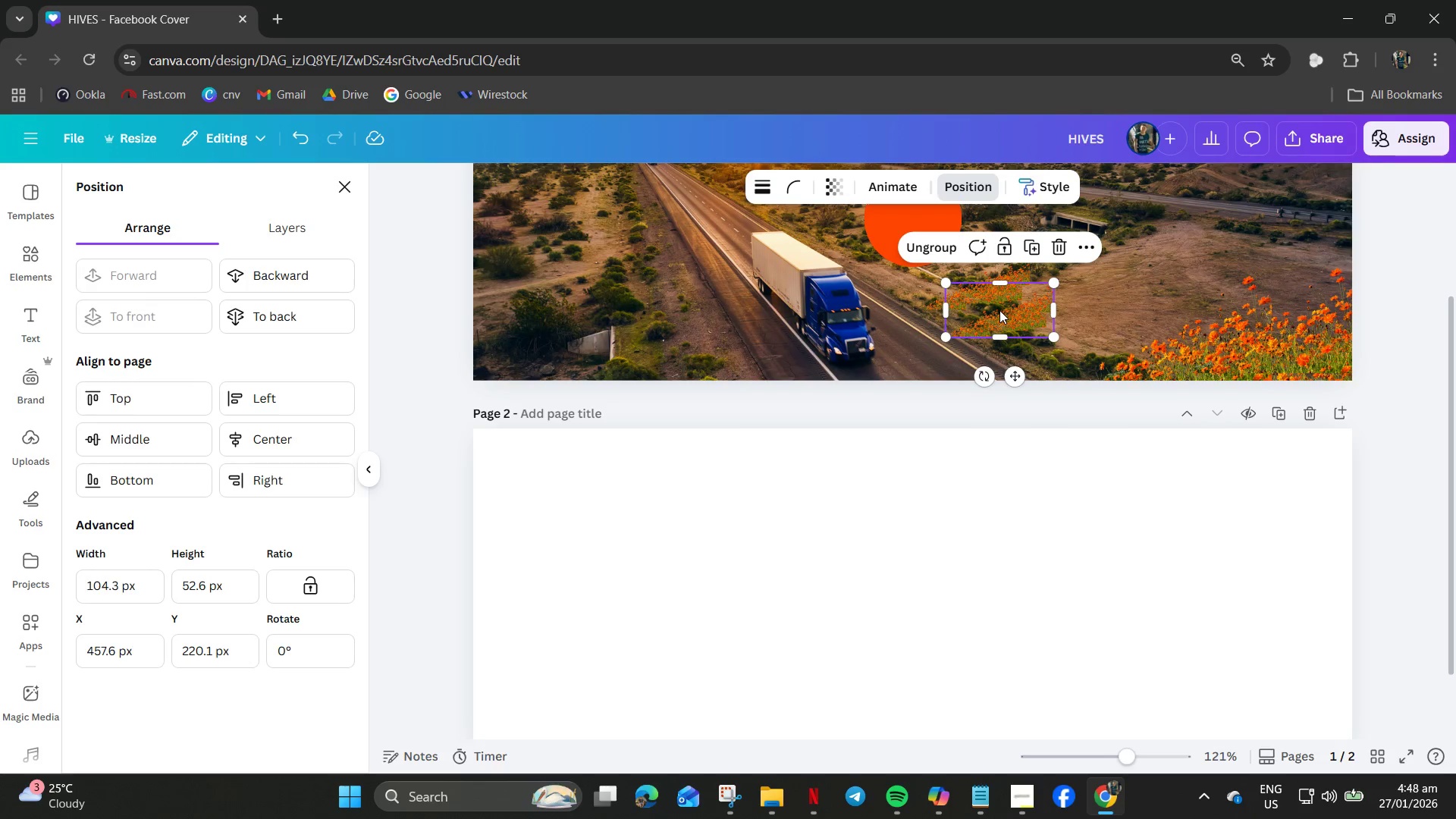 
key(Control+V)
 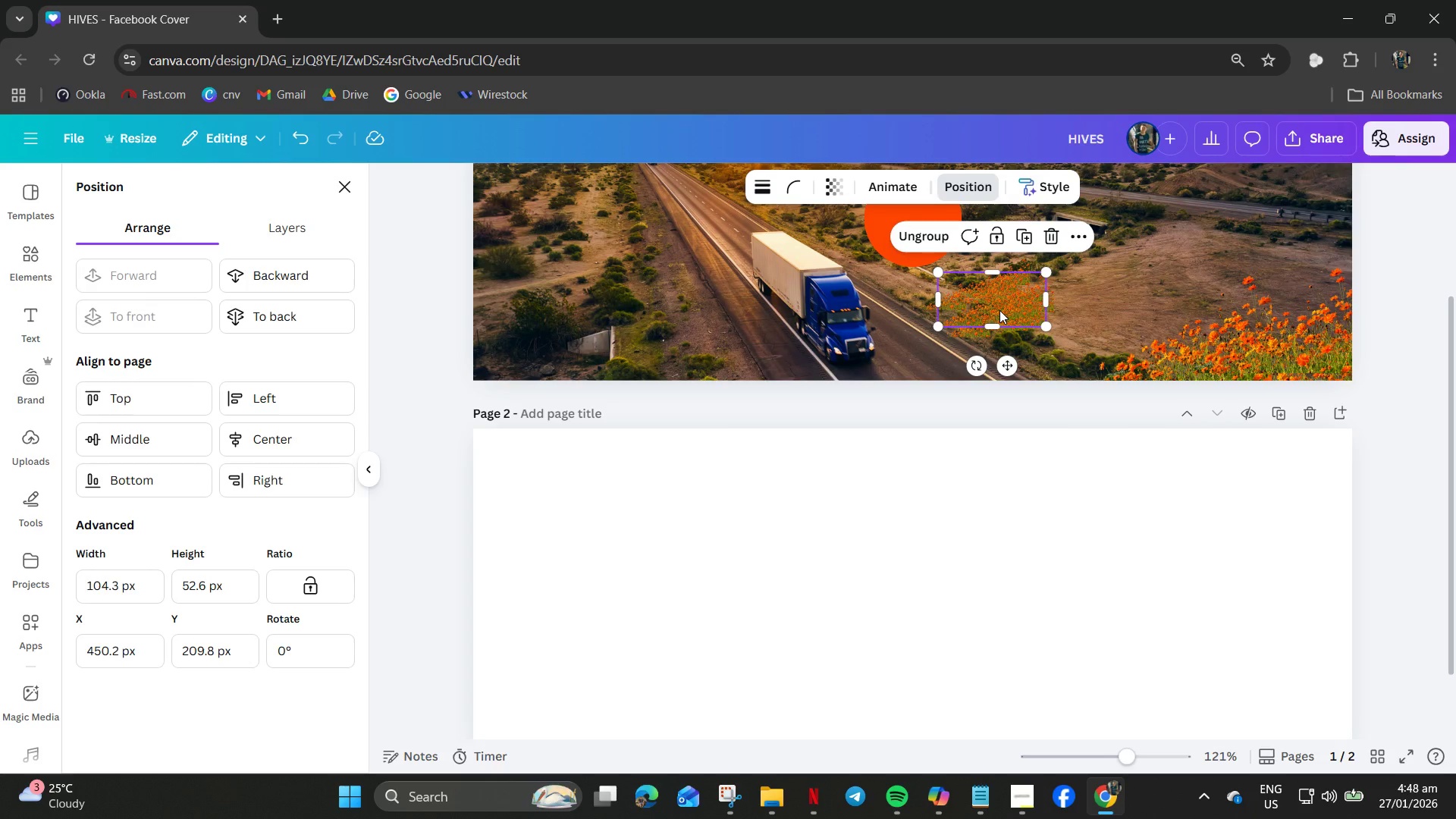 
key(Control+B)
 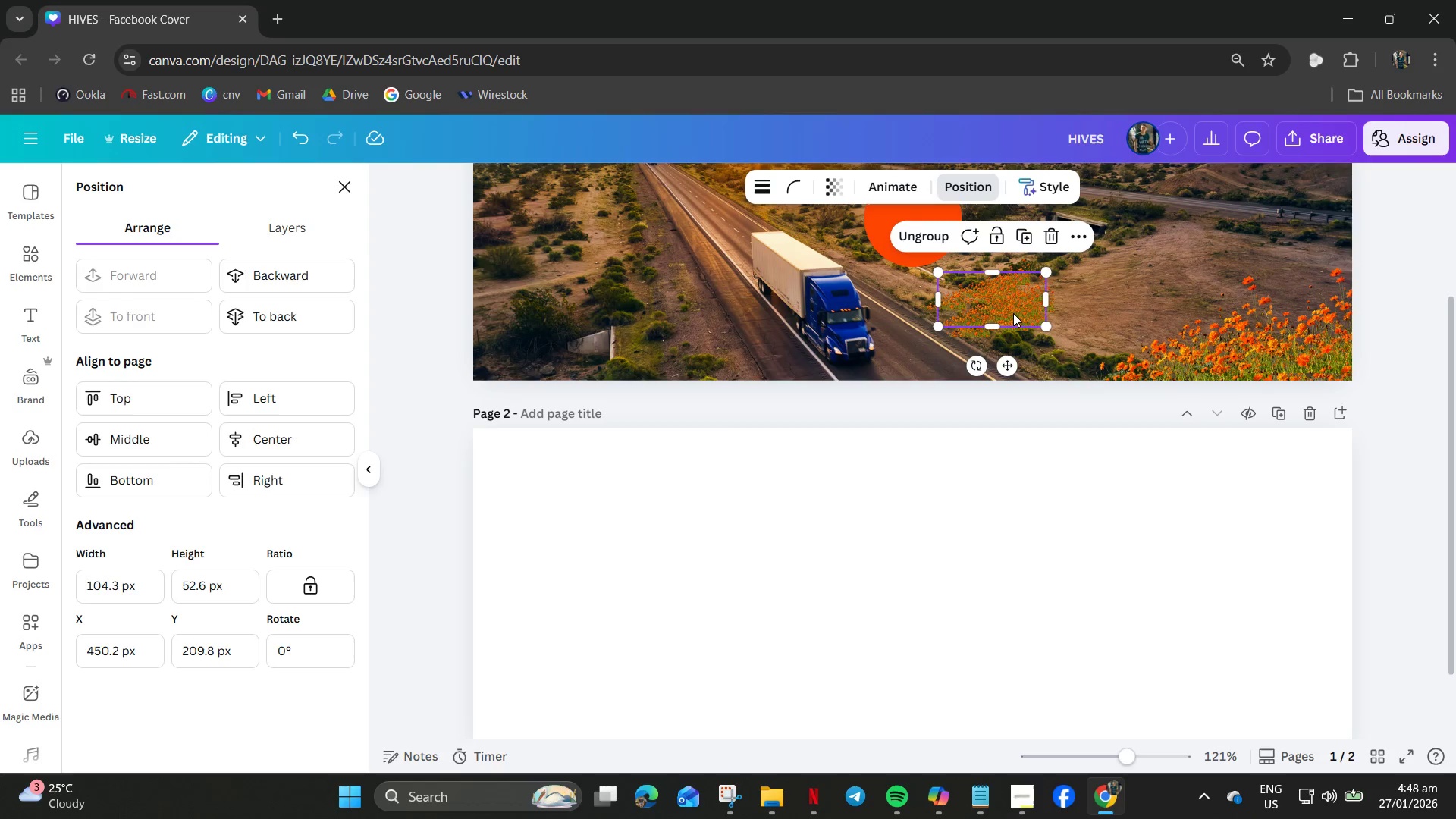 
left_click_drag(start_coordinate=[1014, 313], to_coordinate=[1068, 327])
 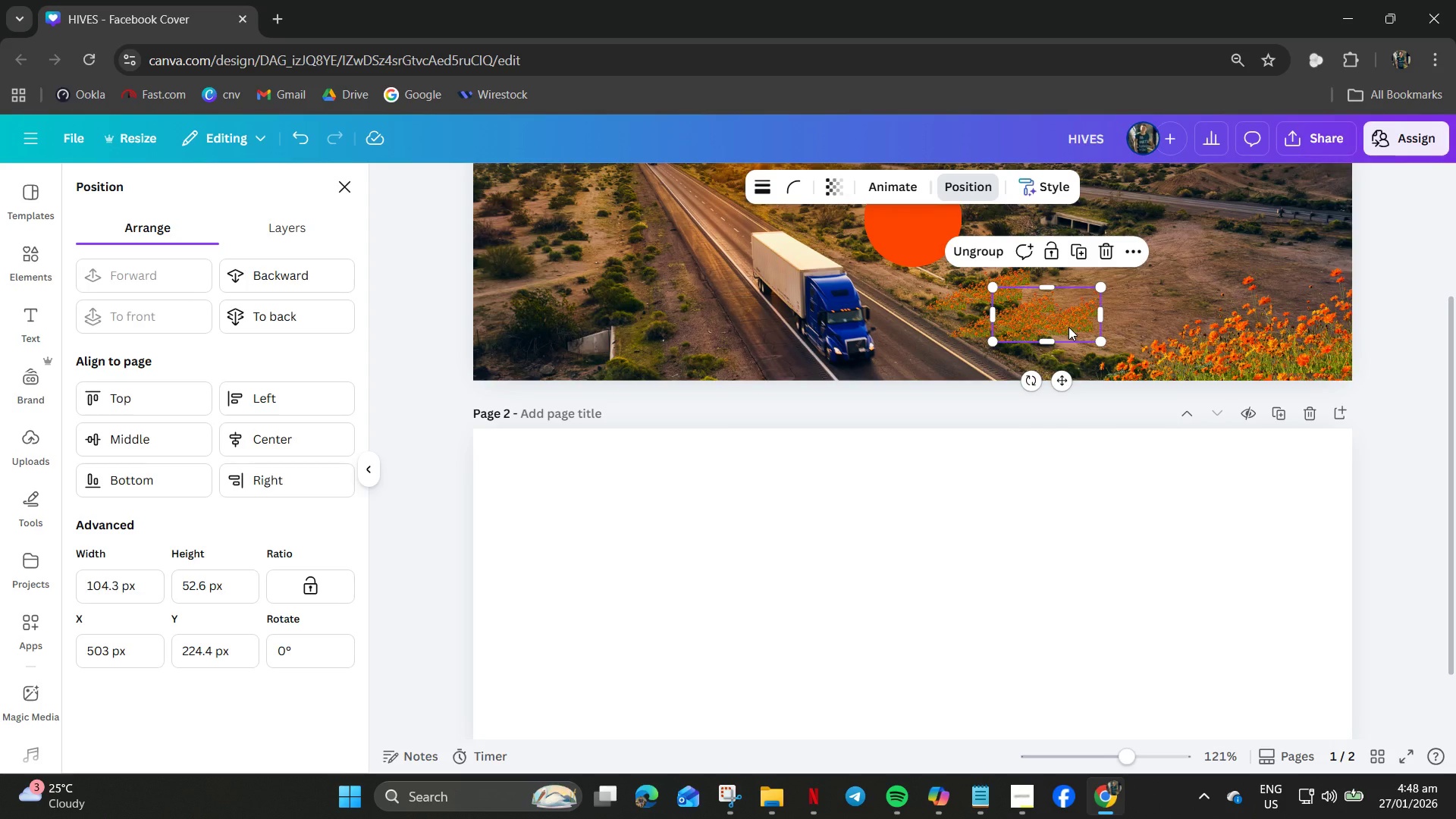 
key(Control+C)
 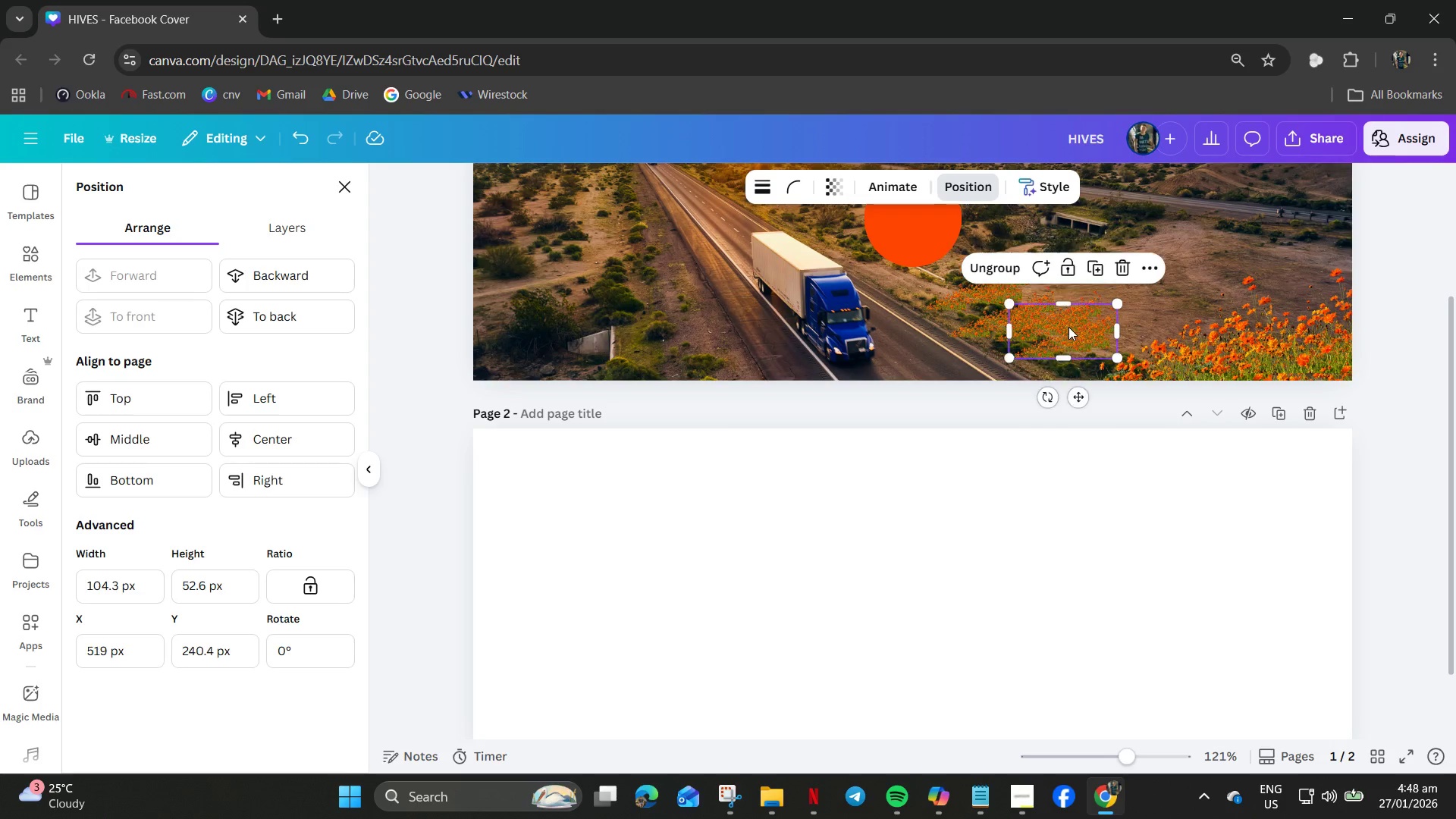 
key(Control+V)
 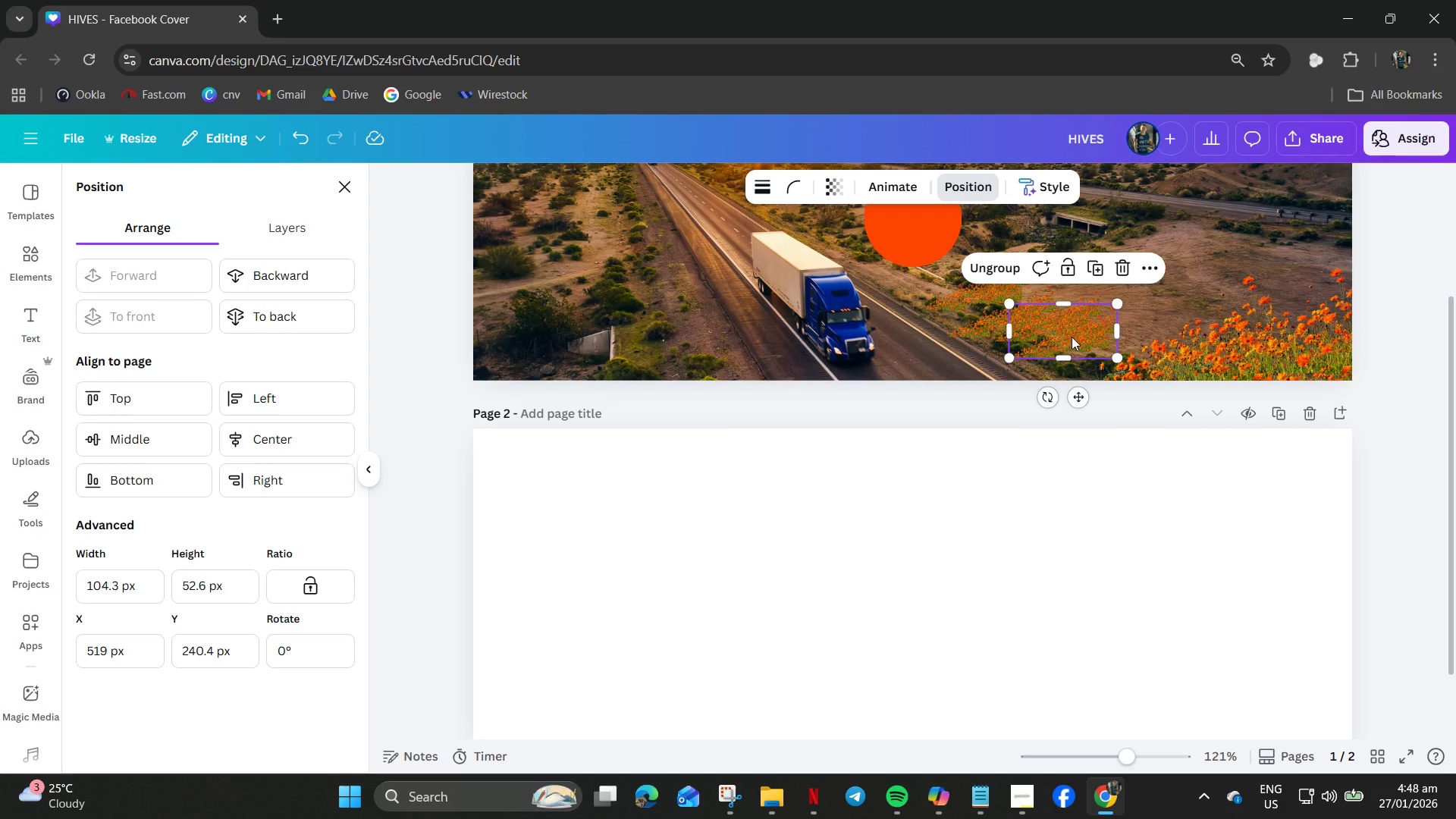 
left_click_drag(start_coordinate=[1083, 339], to_coordinate=[1018, 300])
 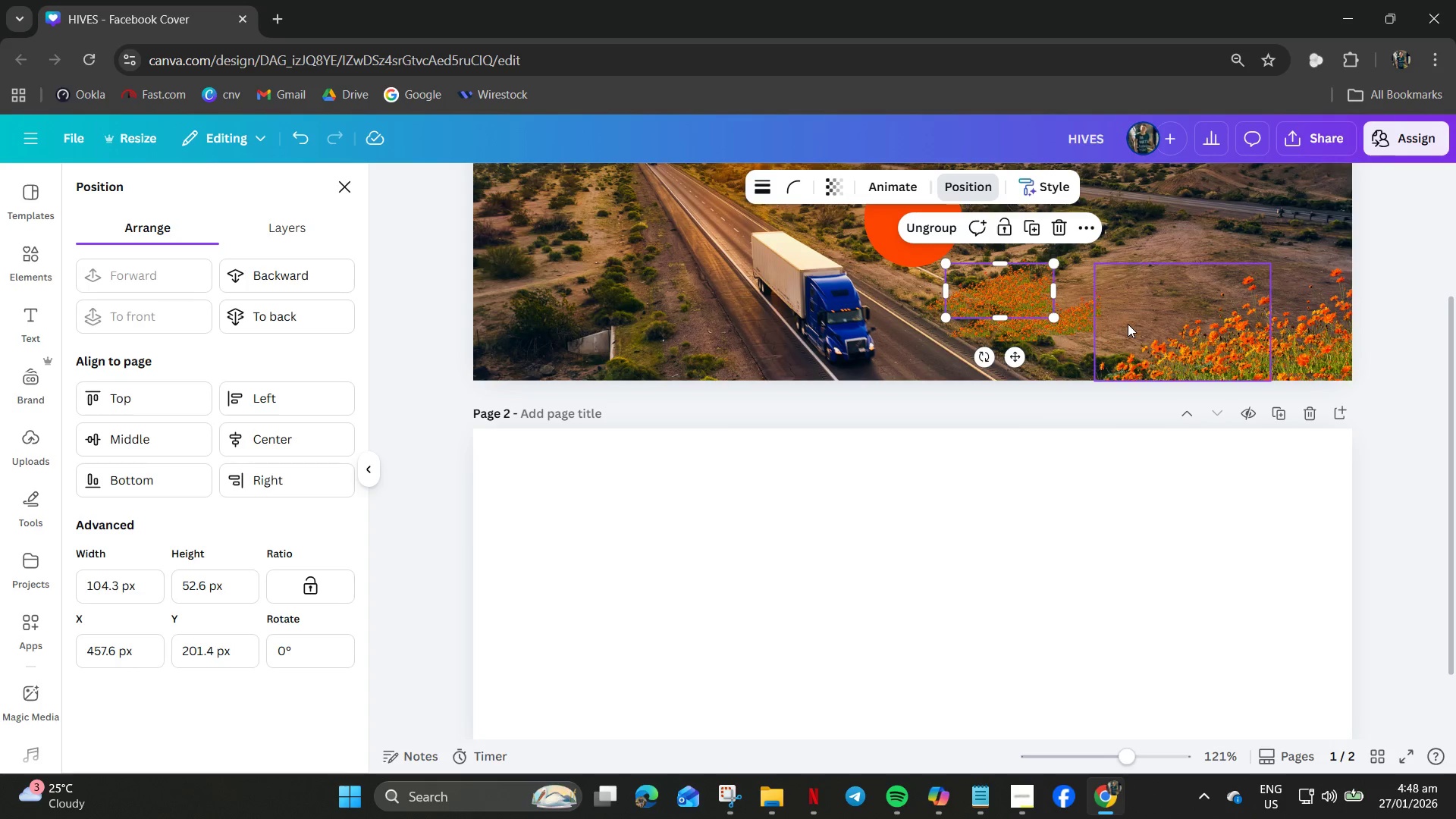 
left_click([1128, 324])
 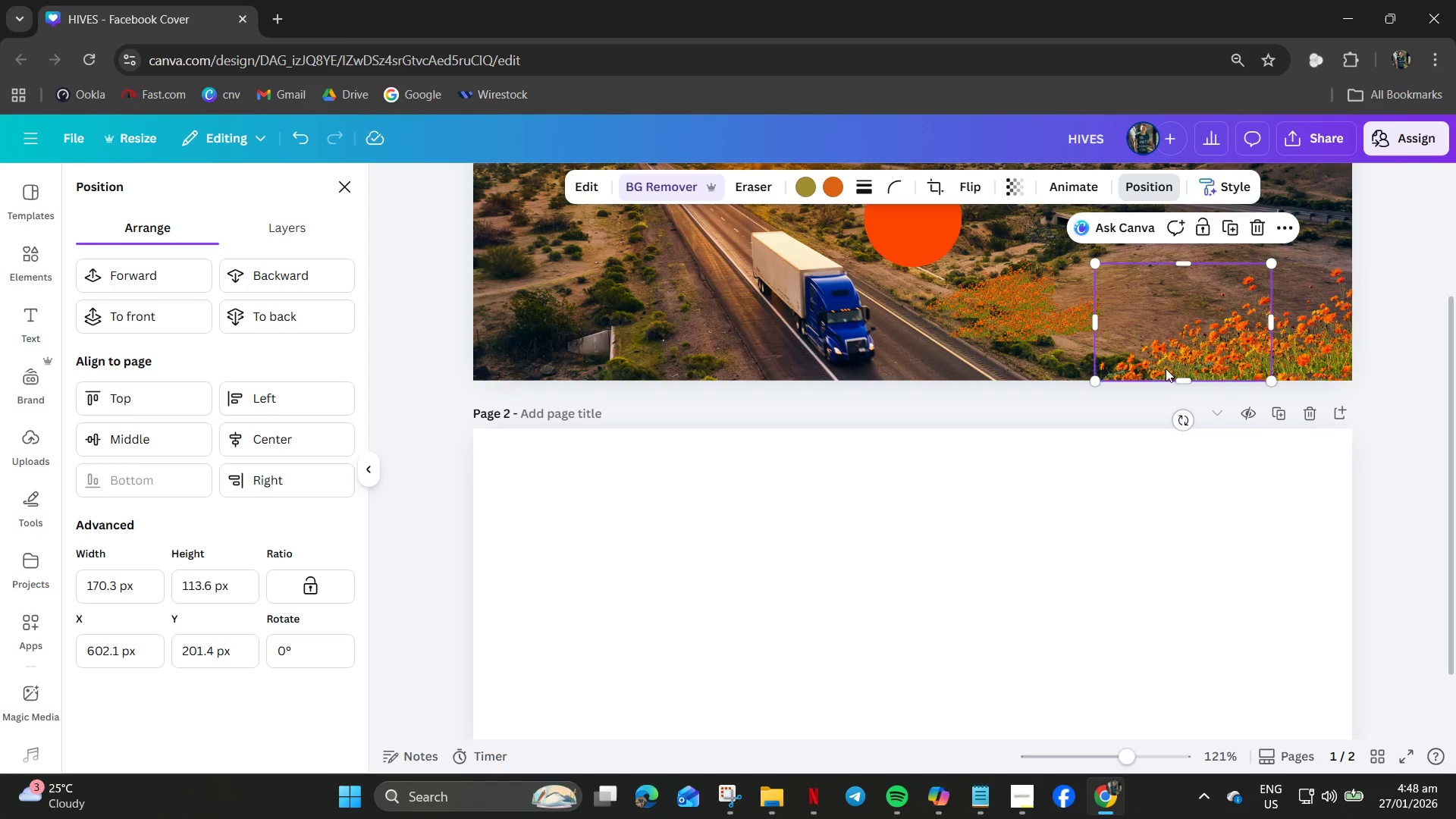 
left_click([1043, 325])
 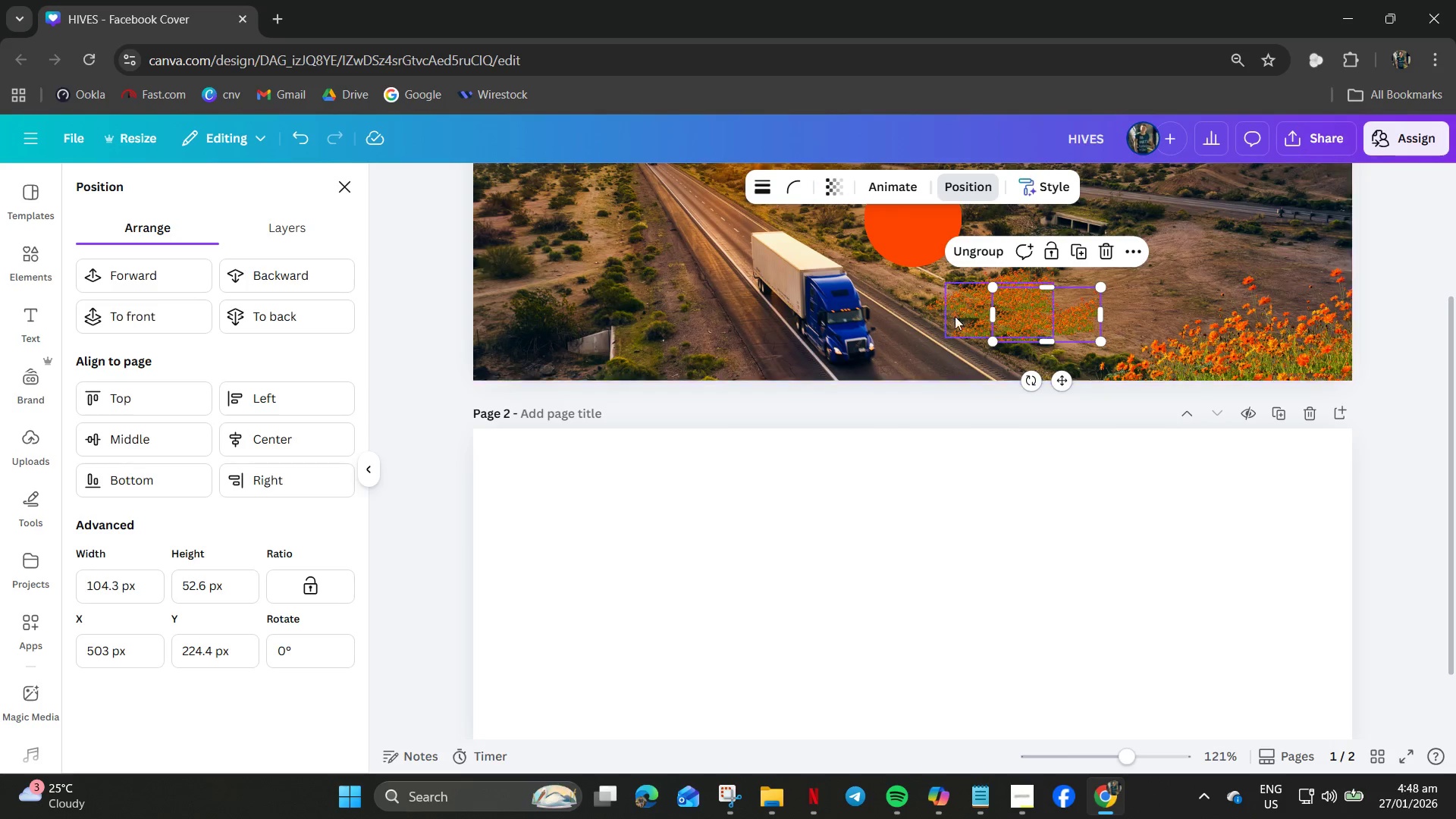 
scroll: coordinate [911, 362], scroll_direction: up, amount: 2.0
 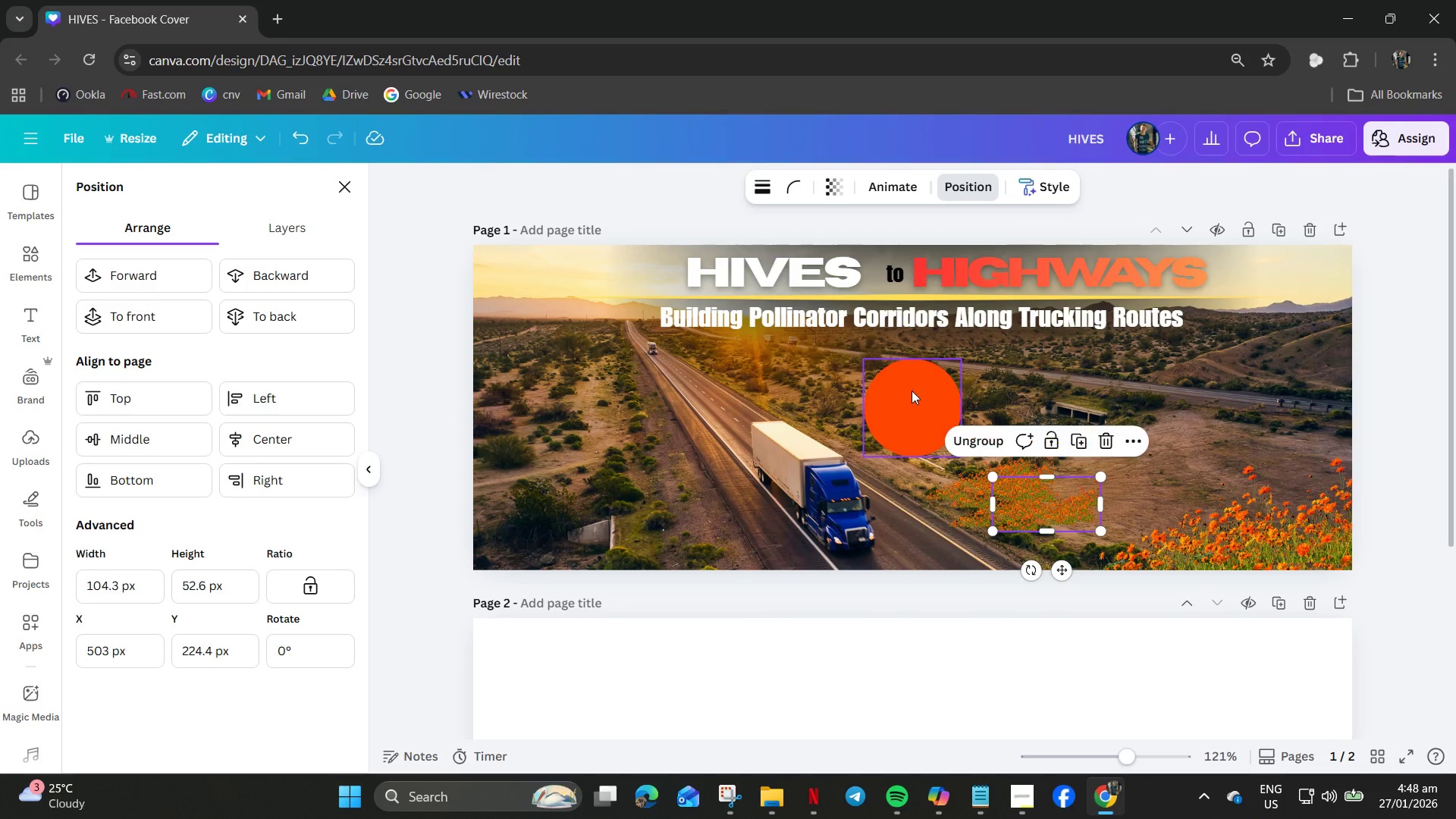 
left_click([912, 400])
 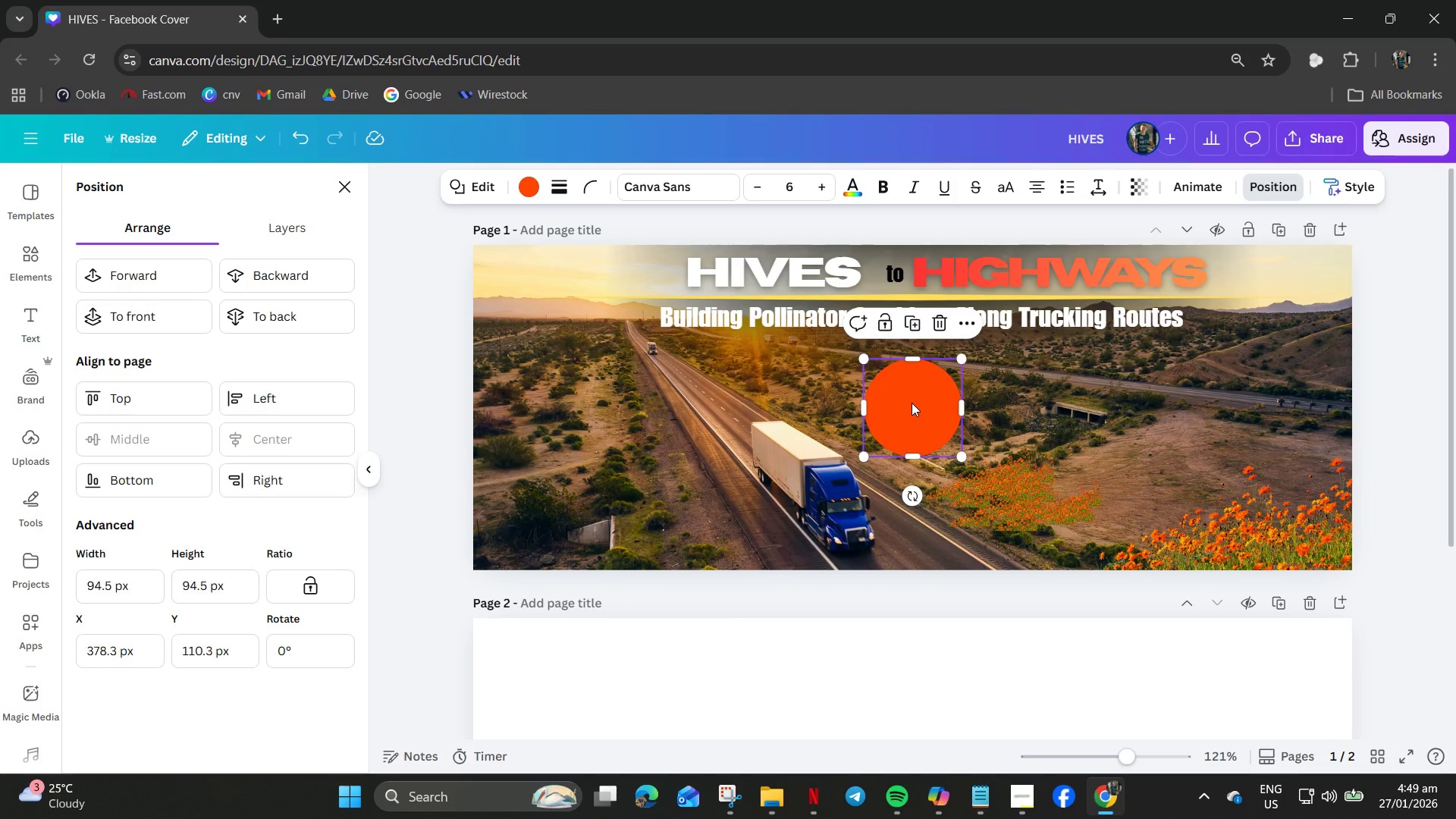 
key(Delete)
 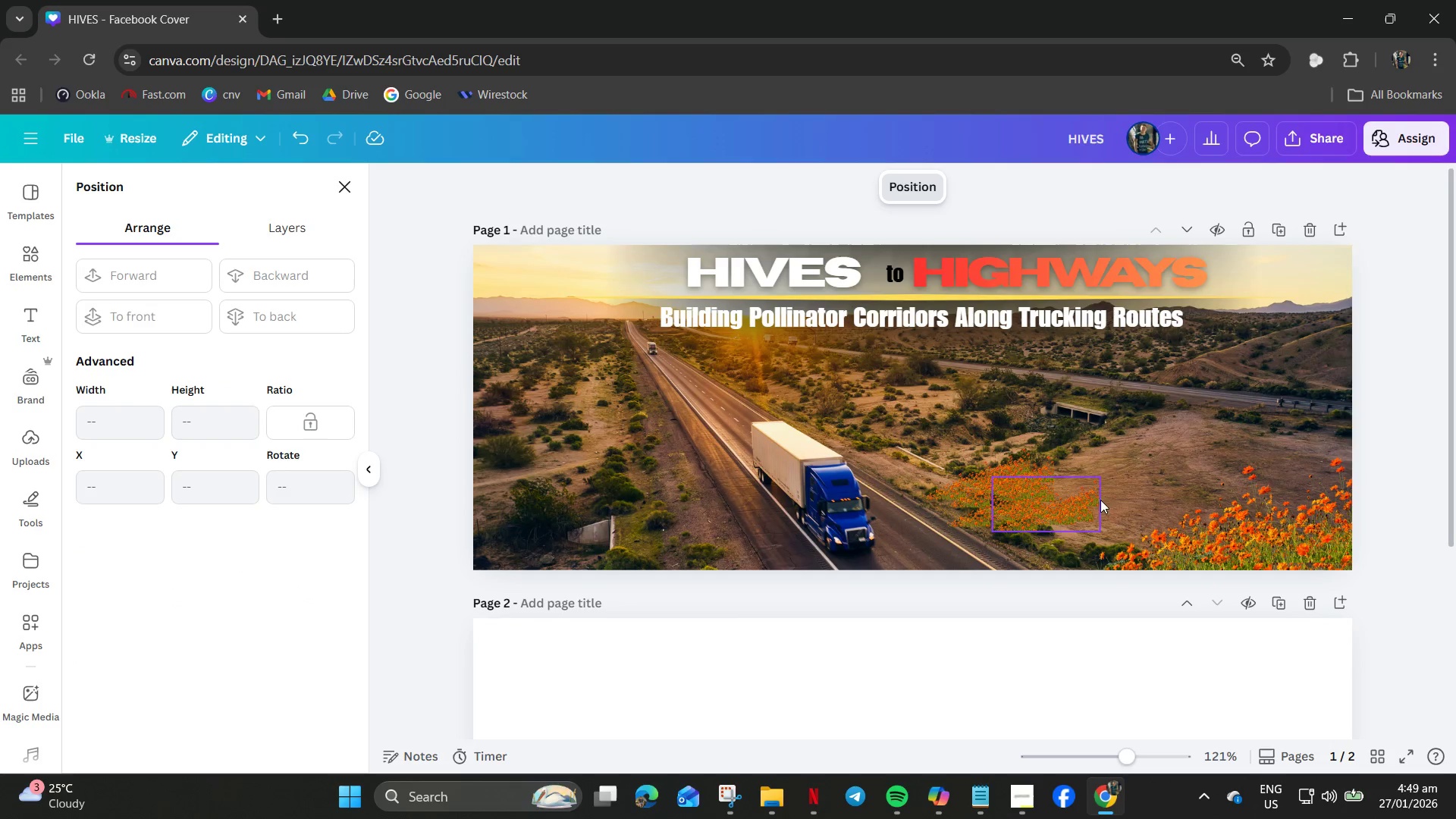 
hold_key(key=ControlLeft, duration=0.78)
left_click([1054, 513])
 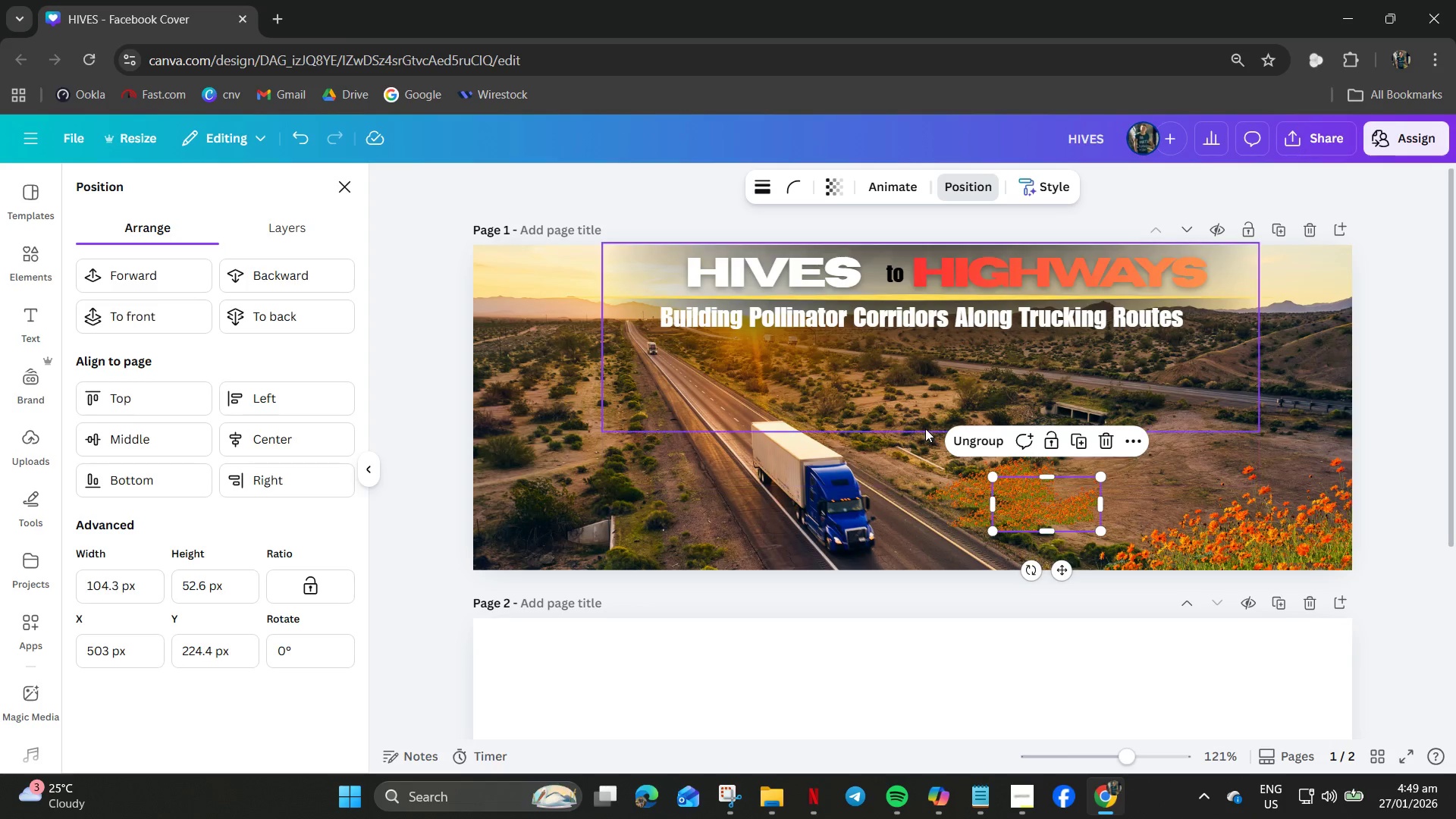 
key(Control+ControlLeft)
 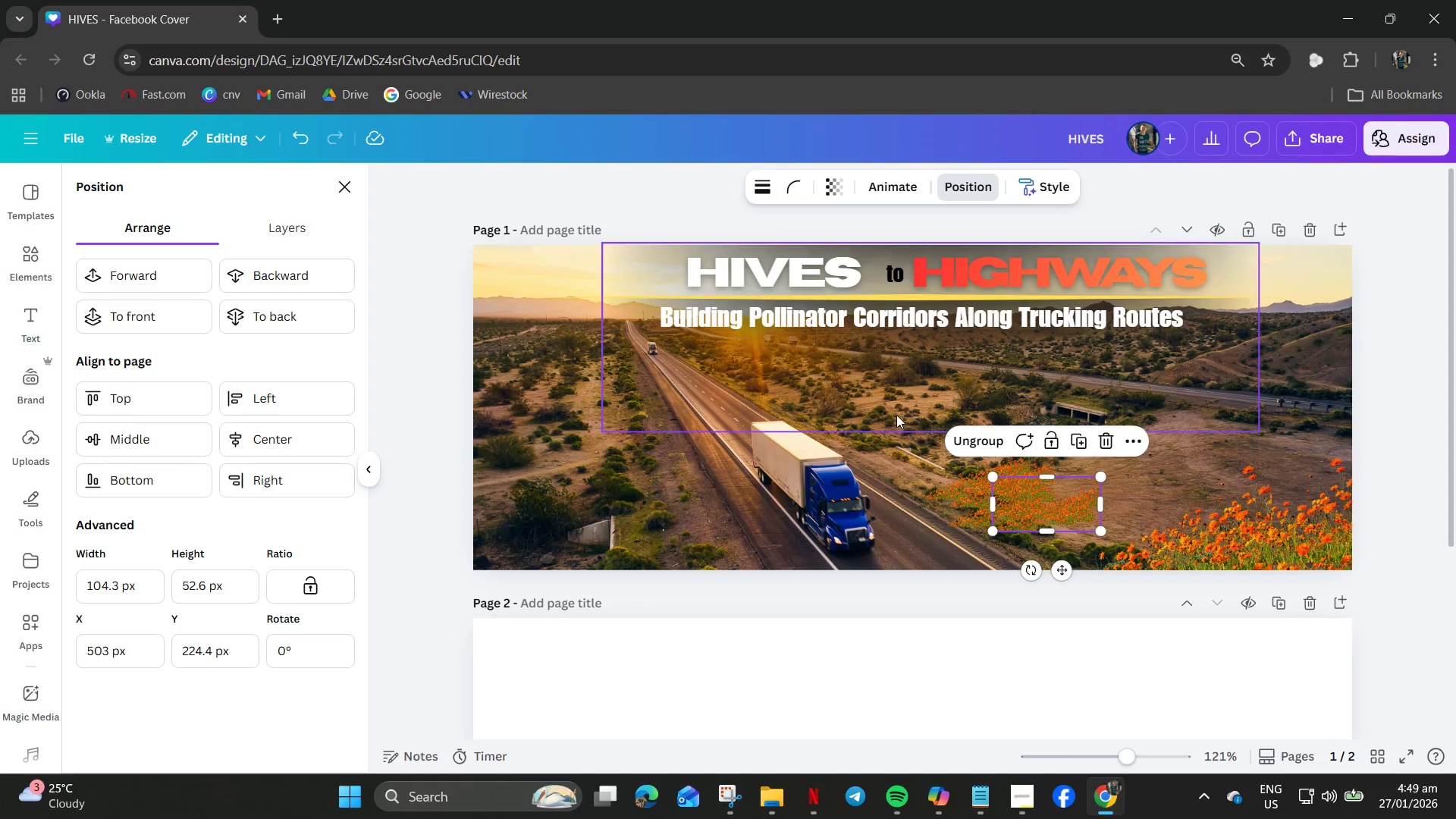 
left_click([896, 415])
 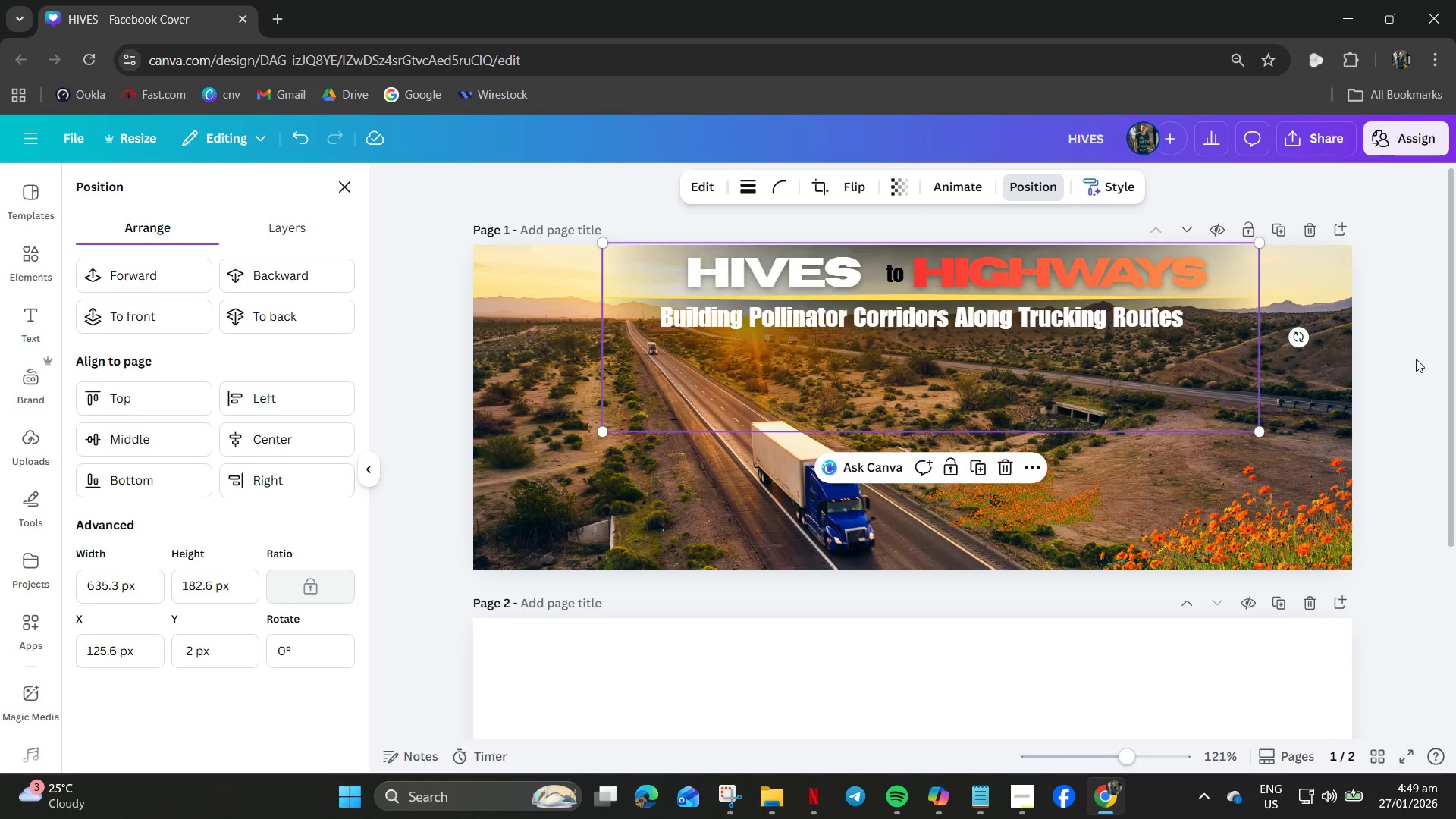 
left_click_drag(start_coordinate=[1423, 329], to_coordinate=[1006, 262])
 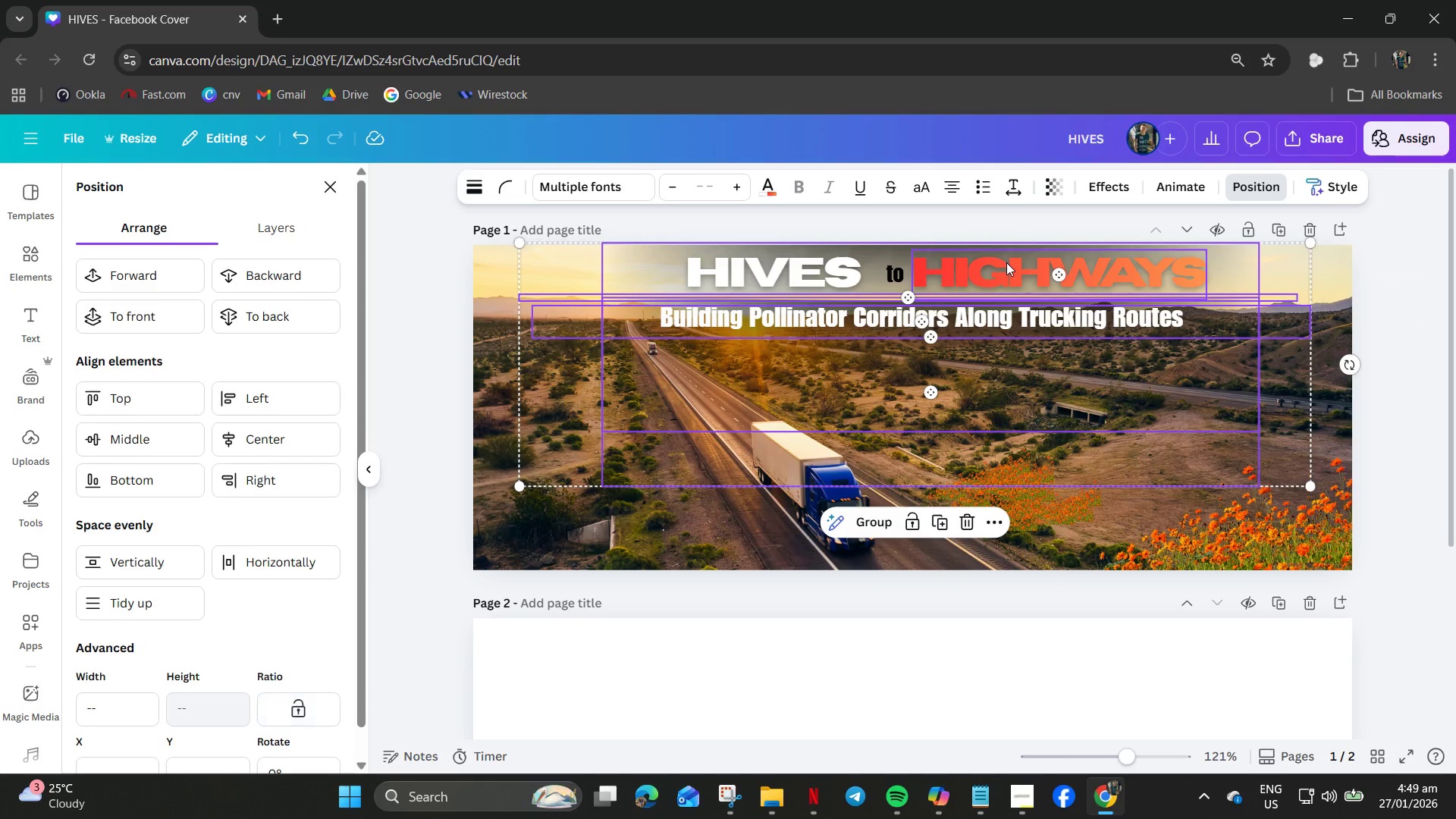 
right_click([1006, 262])
 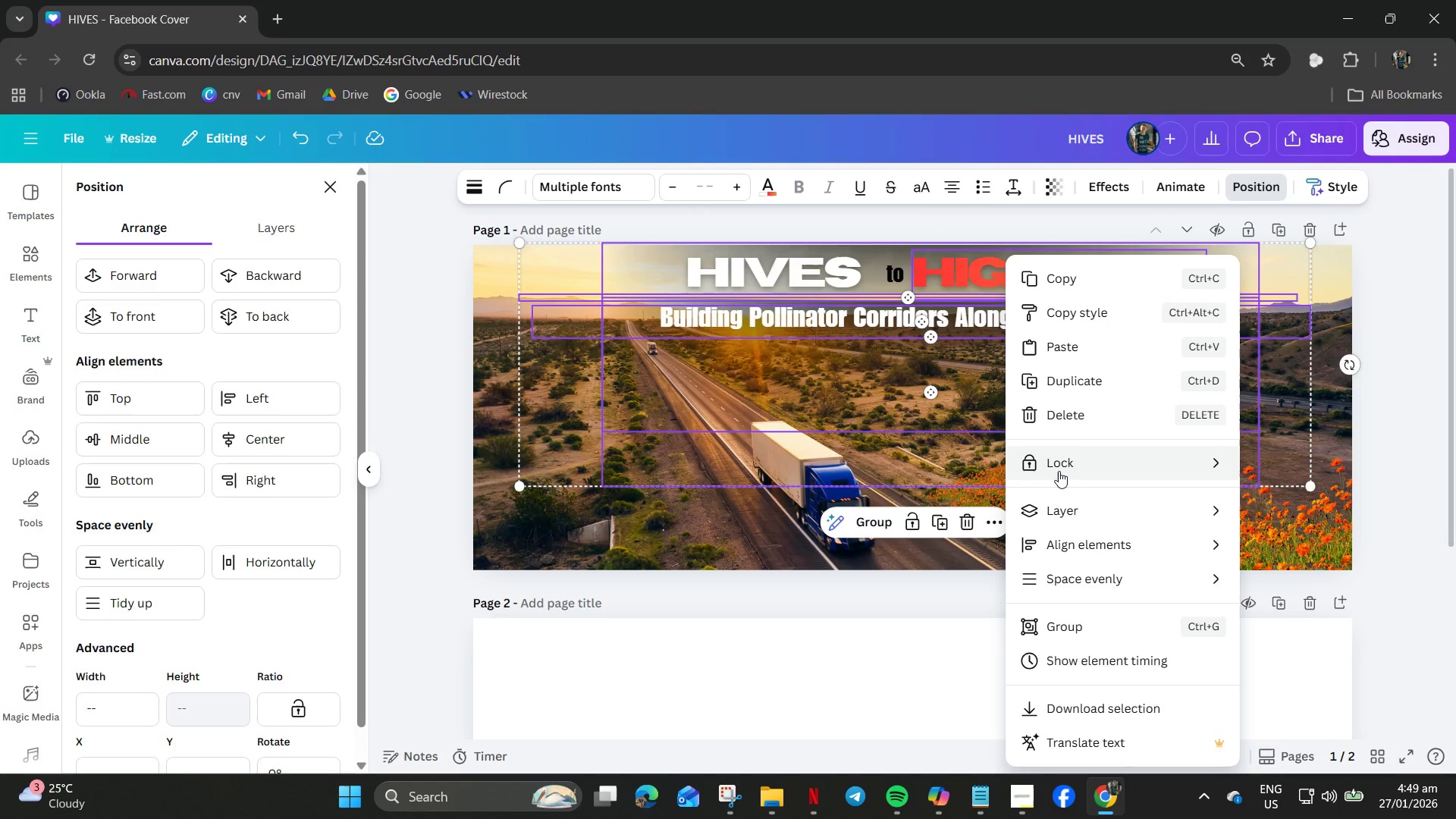 
left_click([1062, 466])
 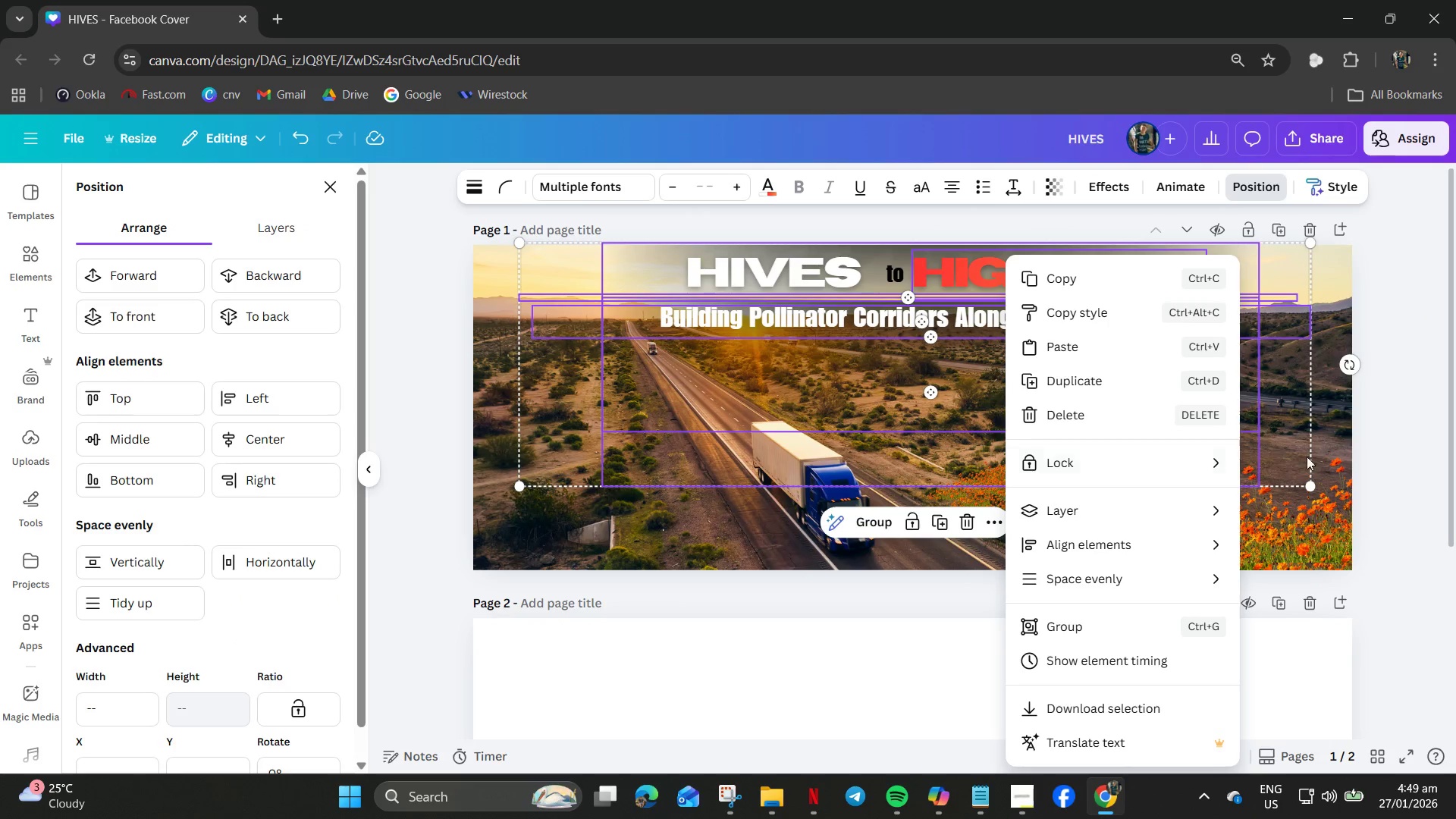 
left_click([1157, 462])
 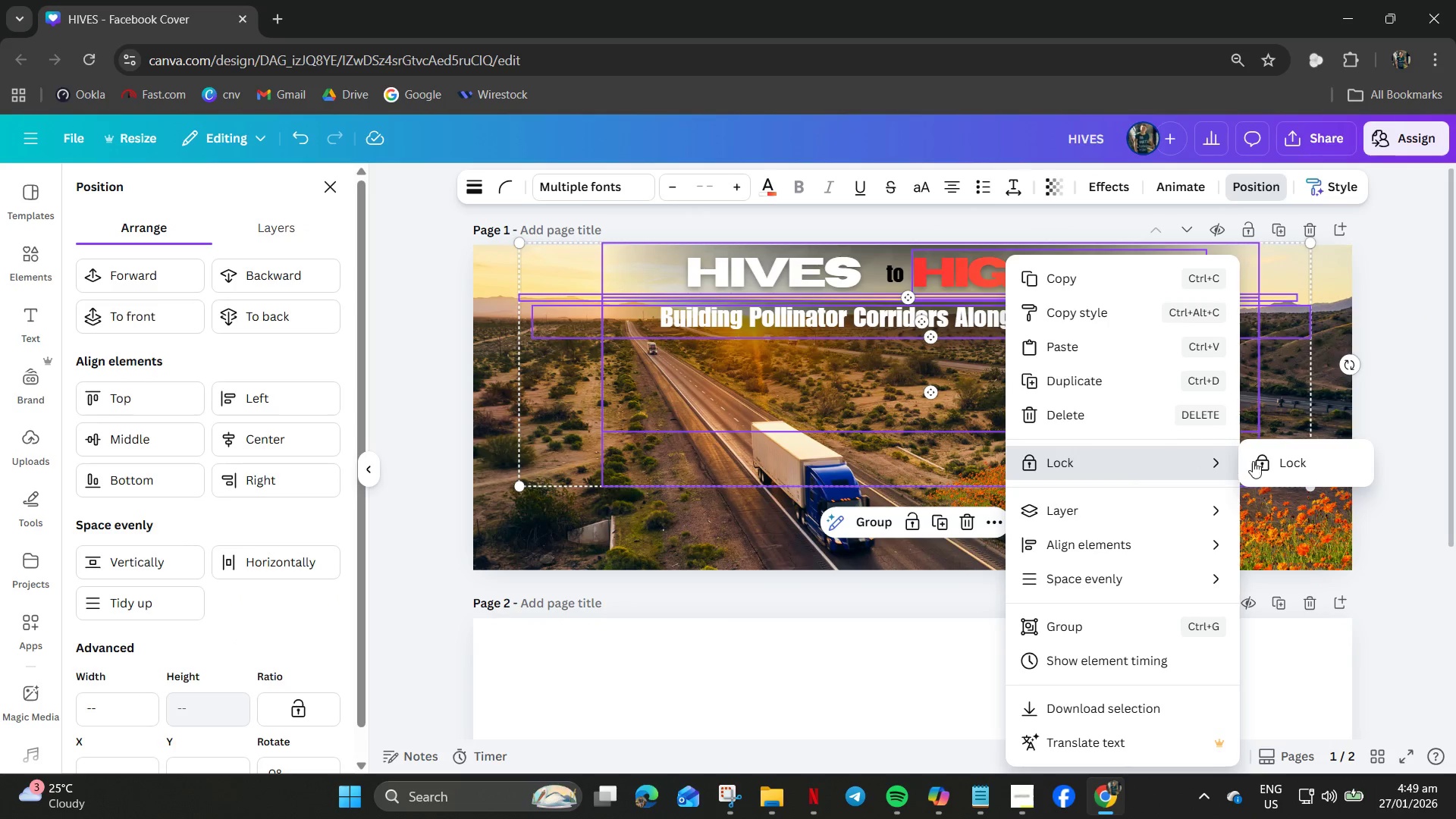 
left_click([1274, 461])
 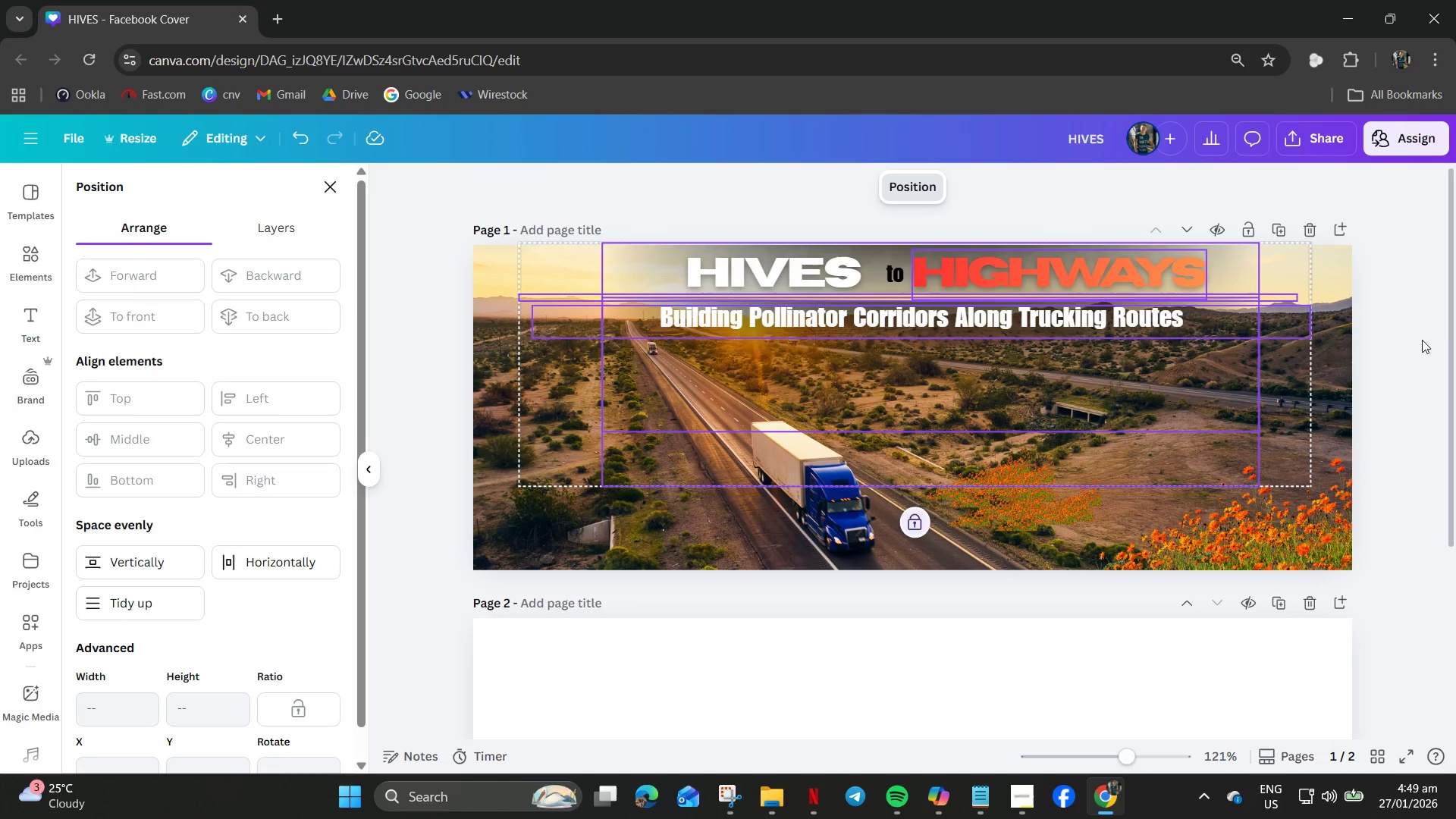 
left_click([1426, 330])
 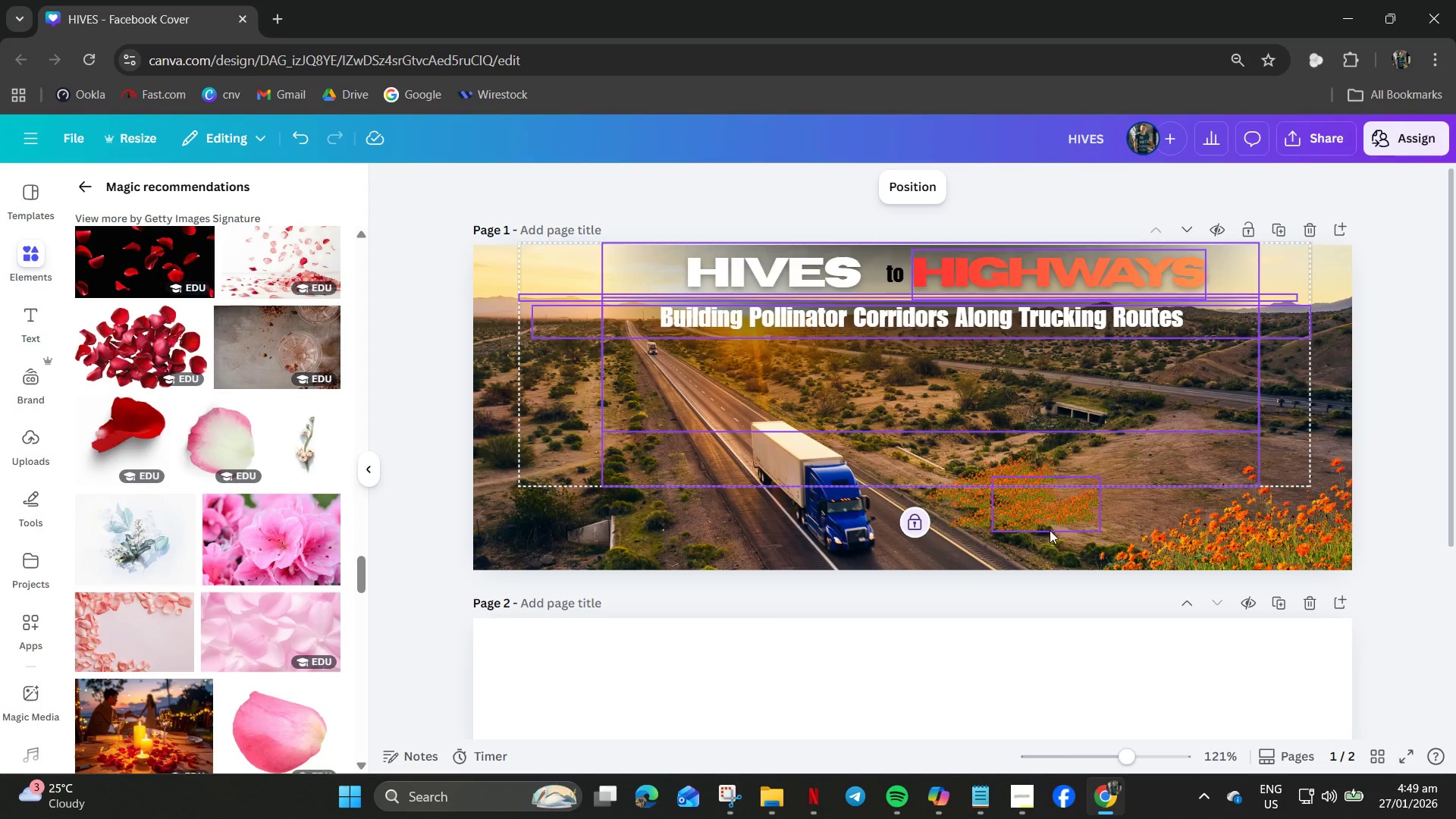 
left_click([999, 525])
 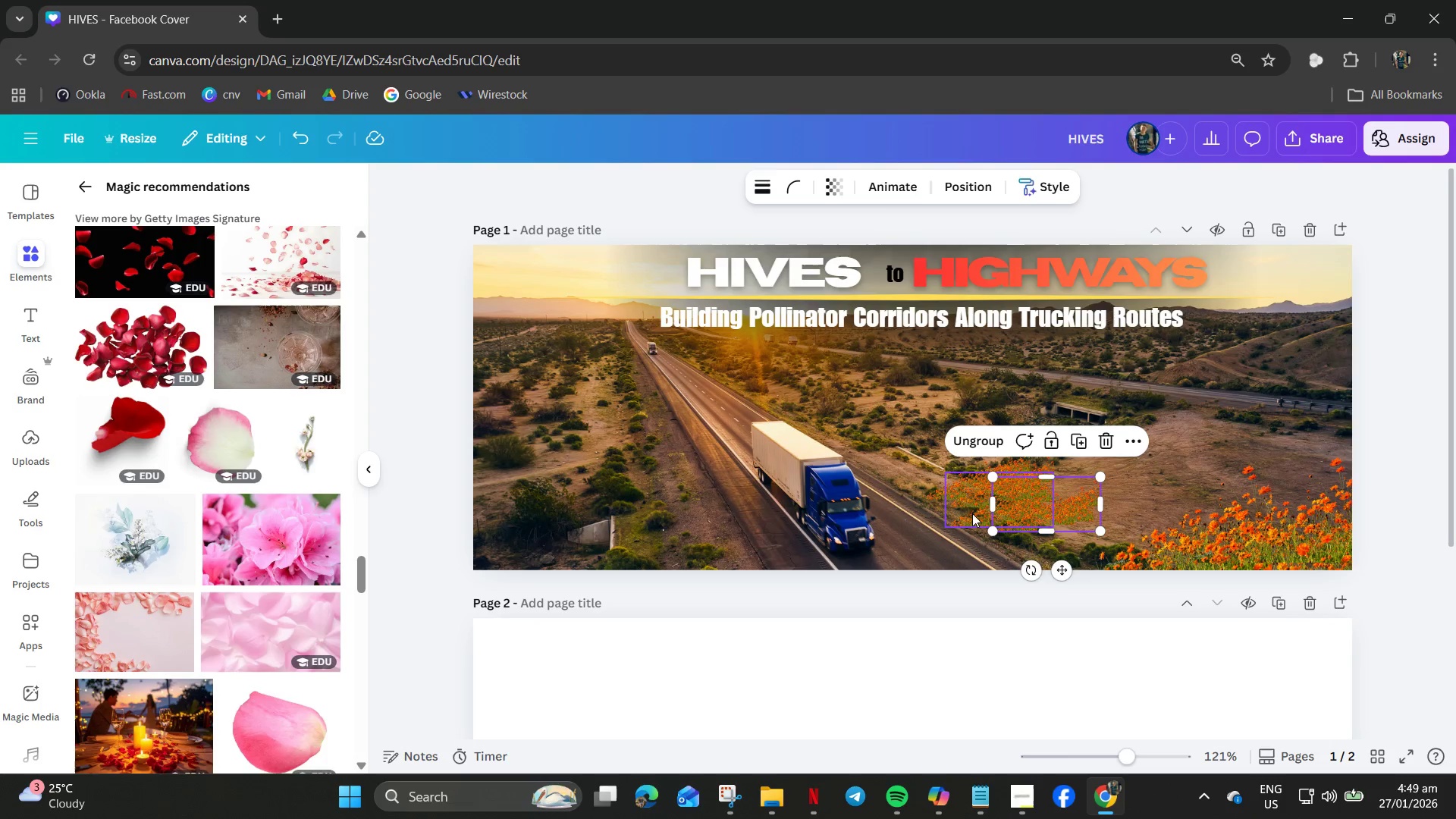 
left_click([966, 501])
 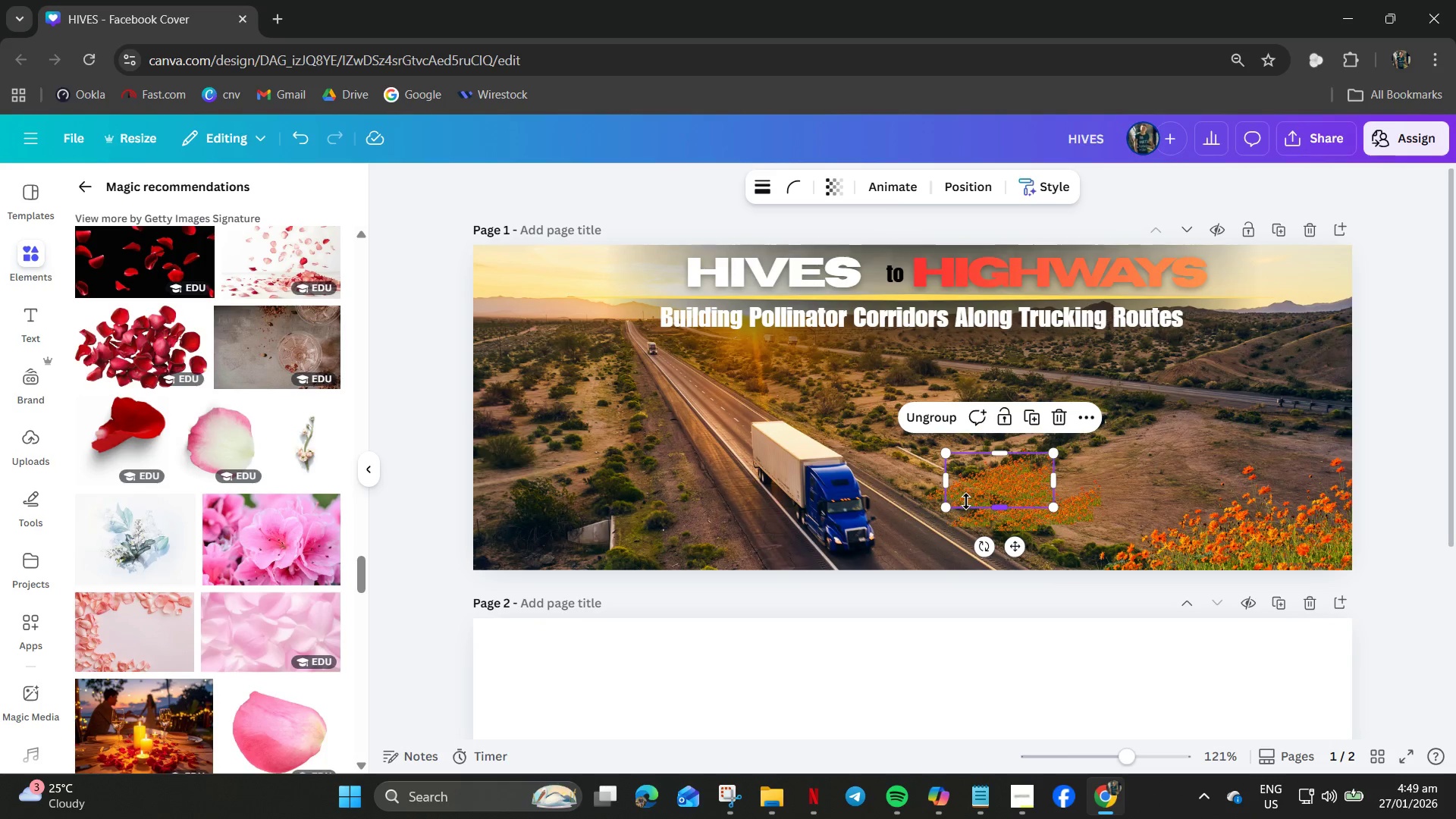 
key(Control+C)
 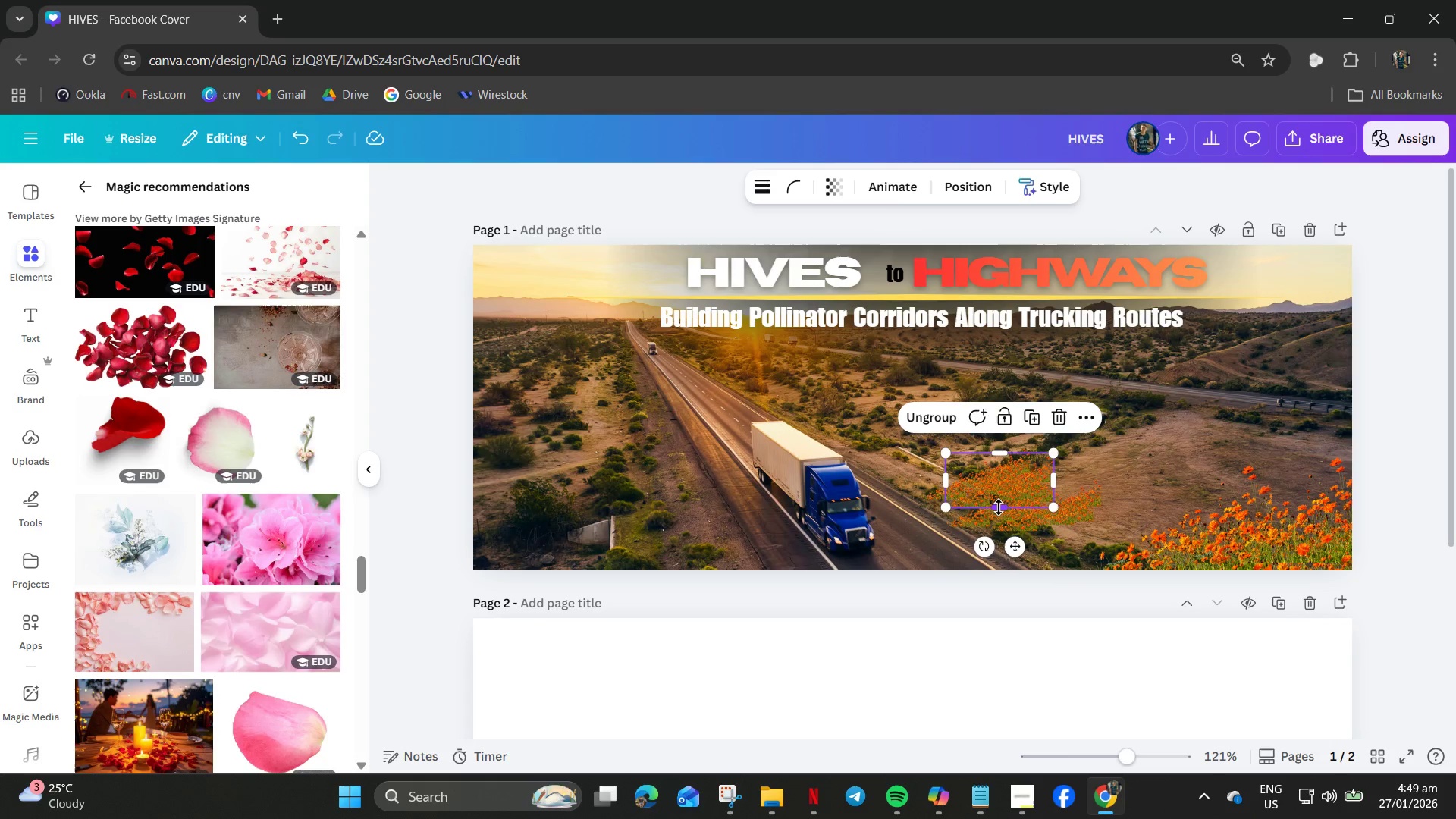 
key(Control+V)
 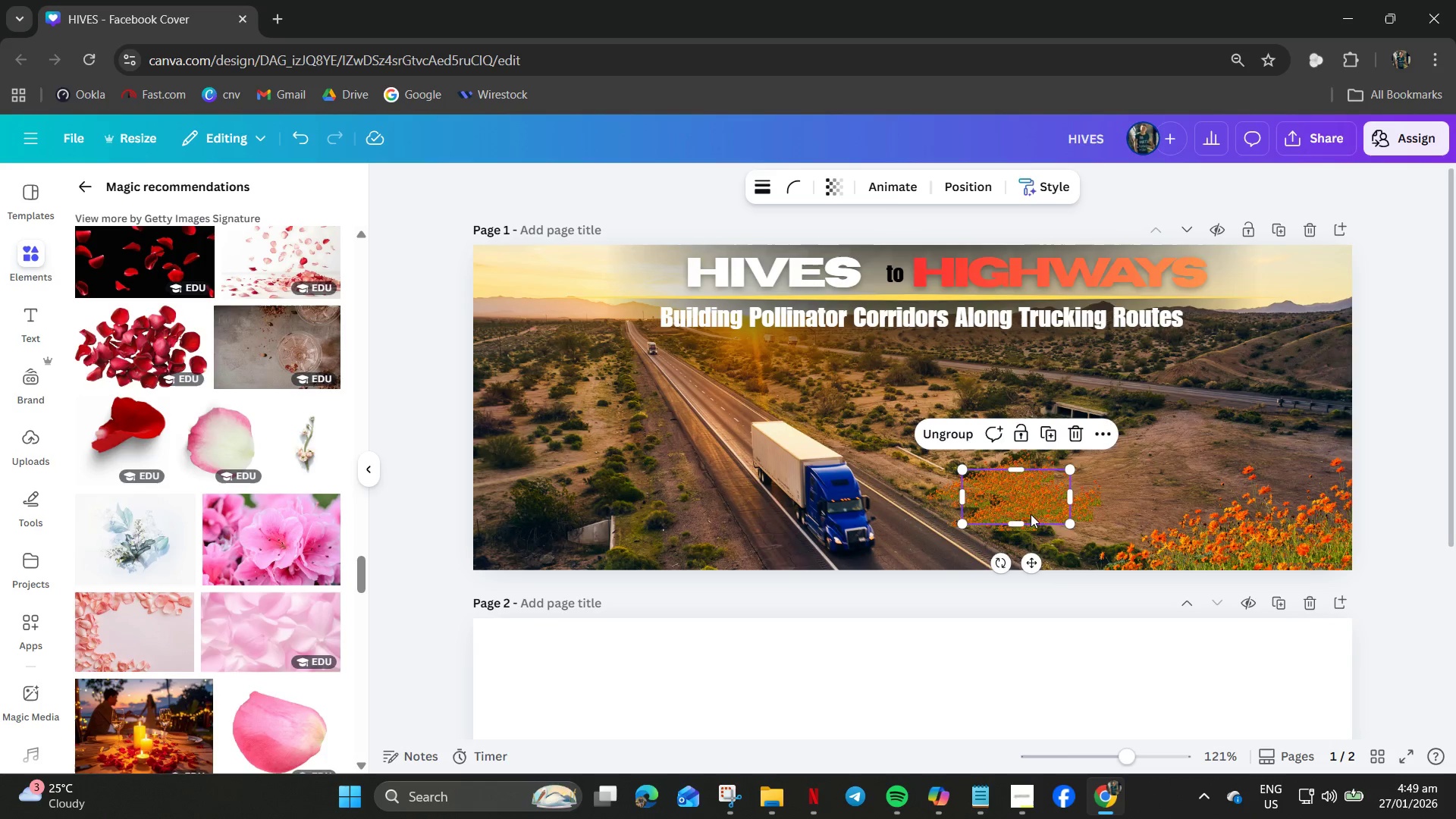 
left_click_drag(start_coordinate=[1031, 514], to_coordinate=[973, 472])
 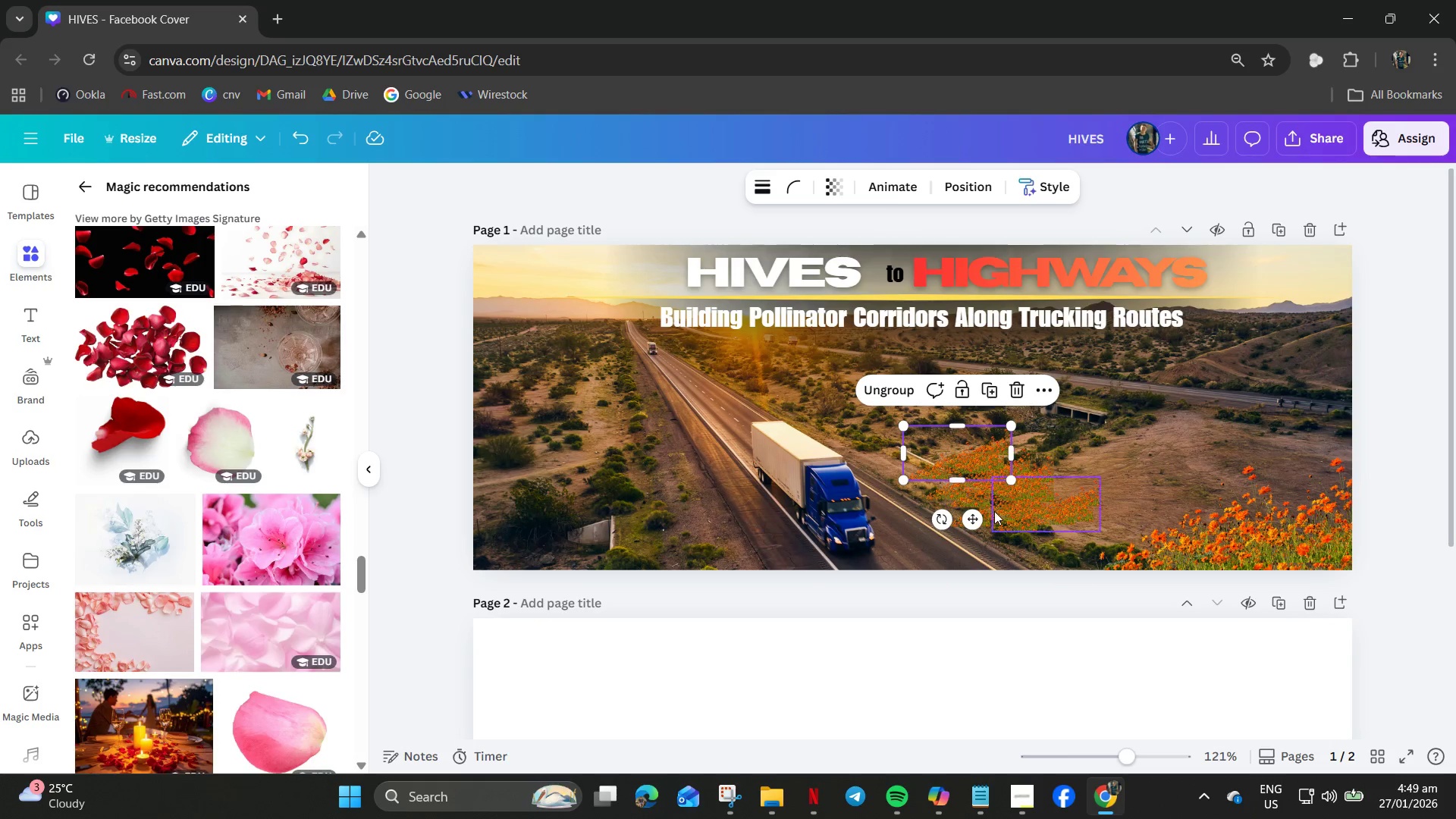 
key(Control+C)
 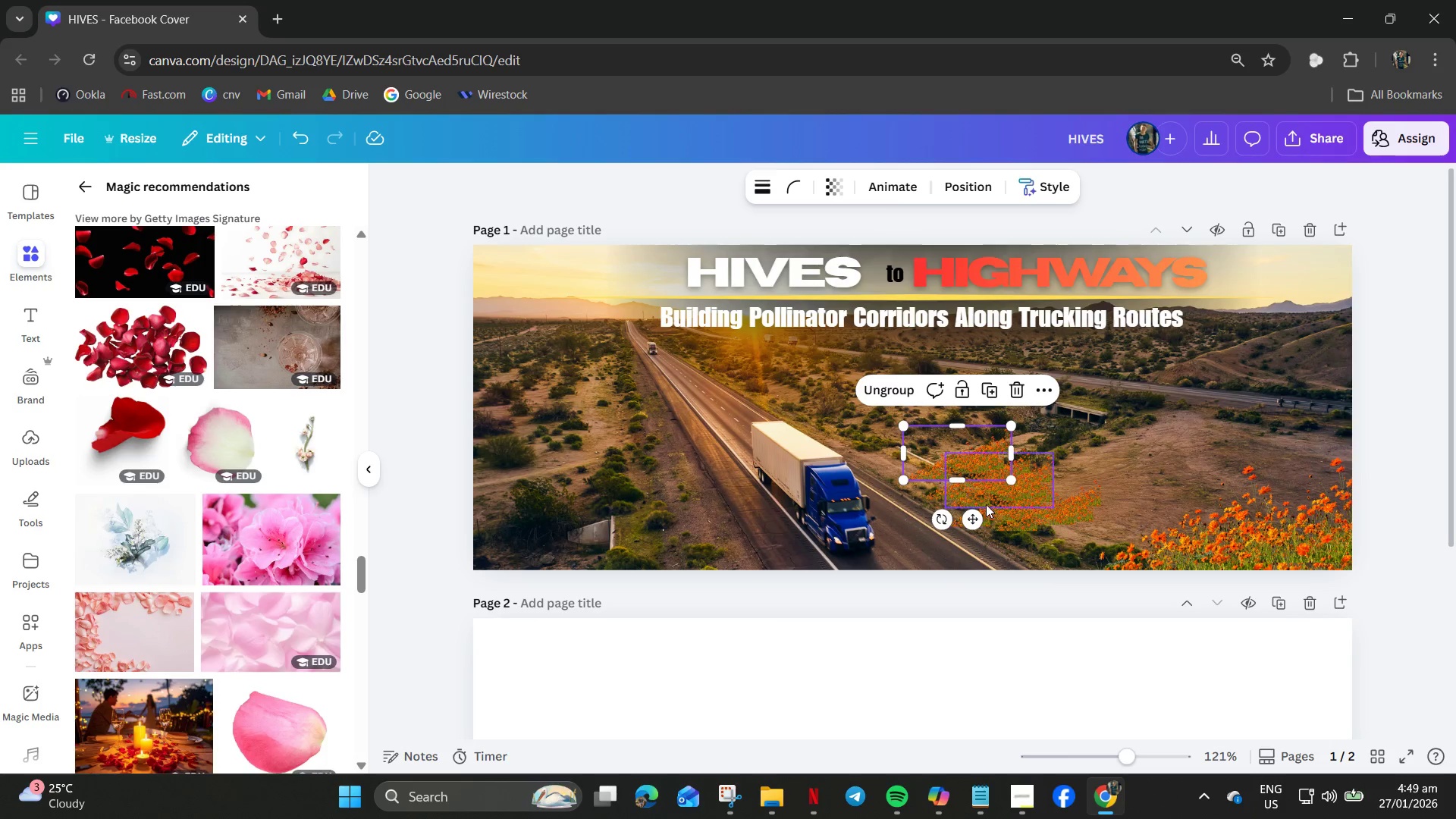 
key(Control+V)
 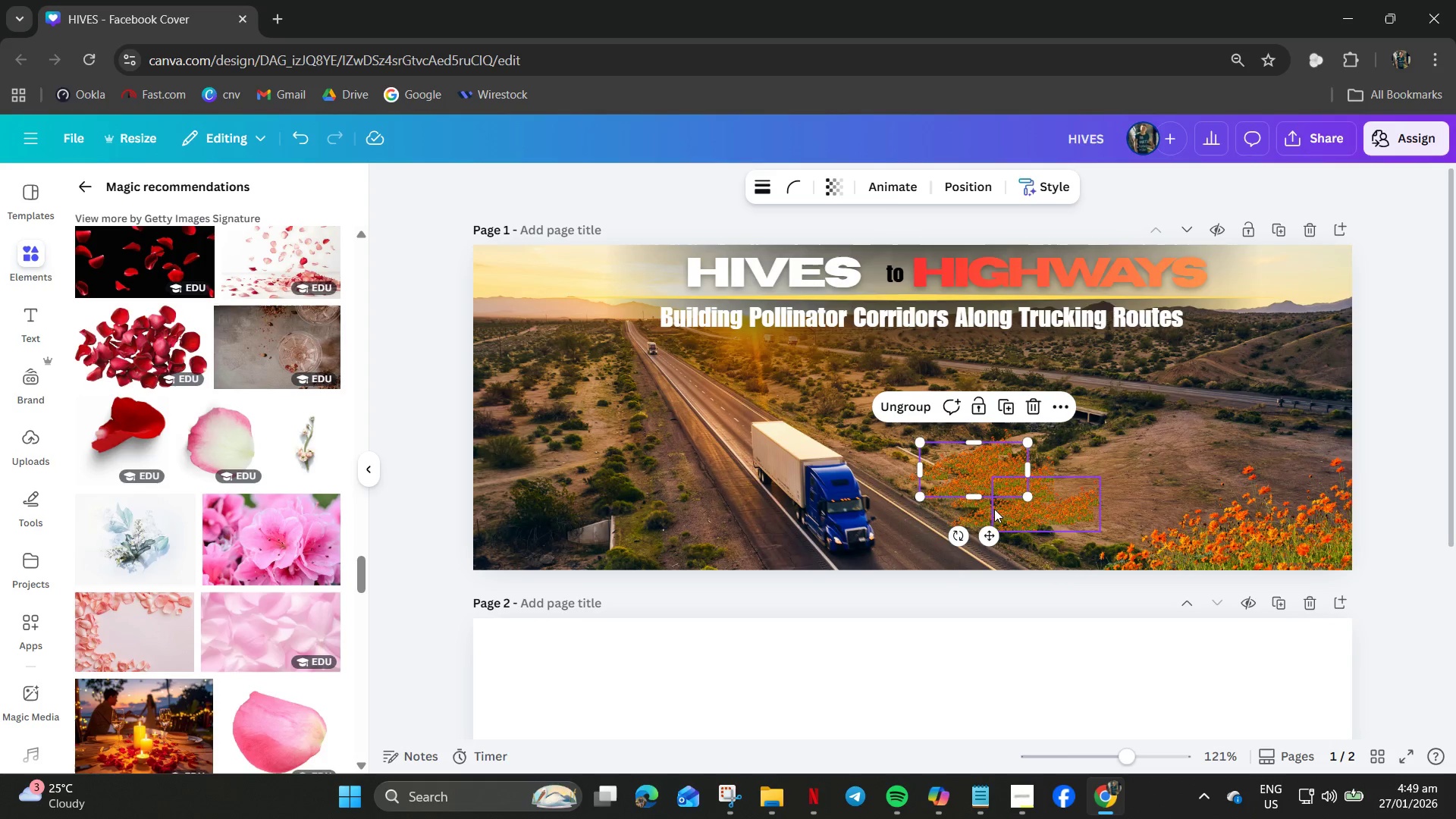 
left_click_drag(start_coordinate=[994, 510], to_coordinate=[848, 432])
 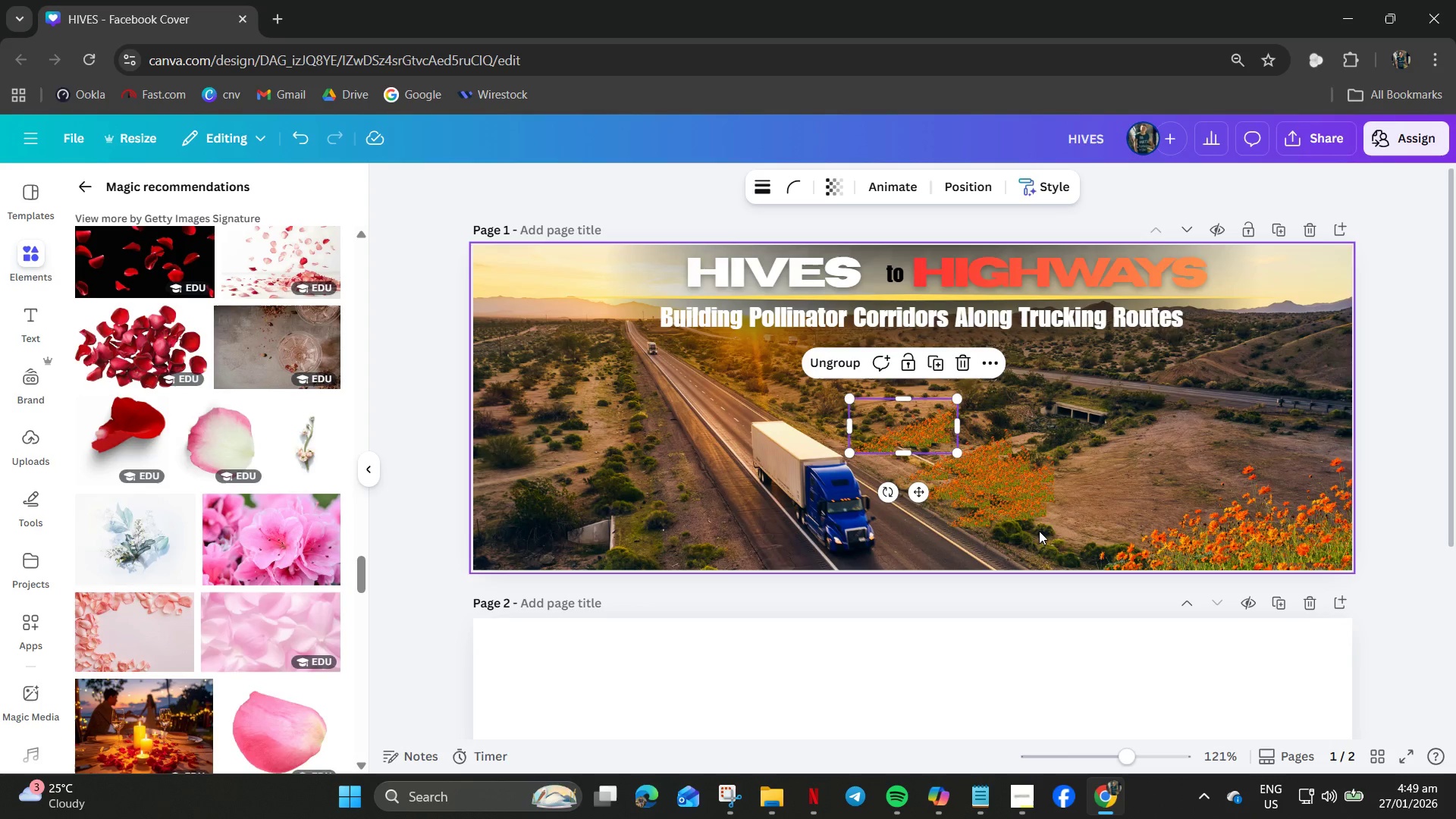 
left_click([1040, 532])
 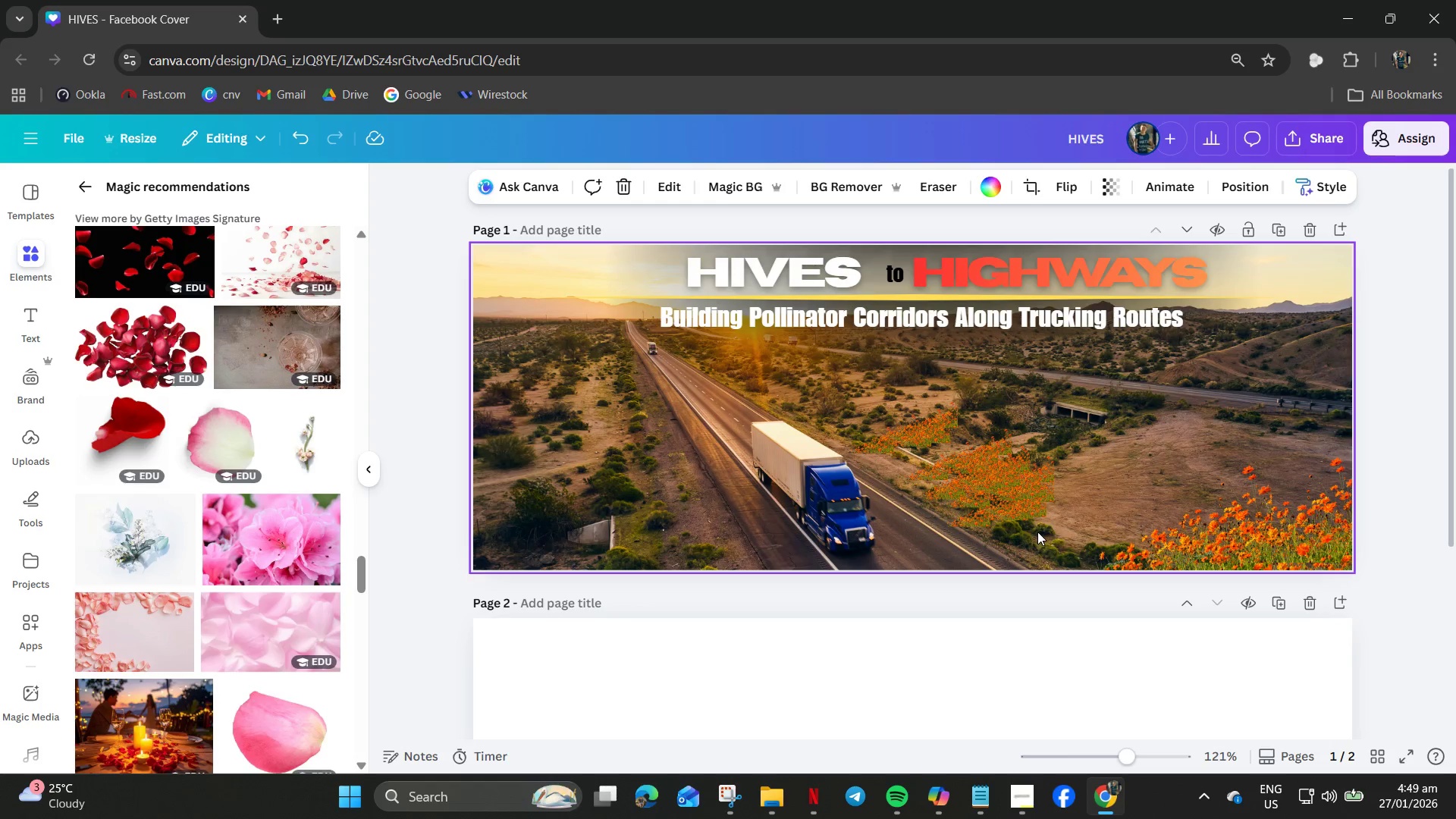 
hold_key(key=ControlLeft, duration=1.12)
scroll: coordinate [905, 516], scroll_direction: up, amount: 11.0
 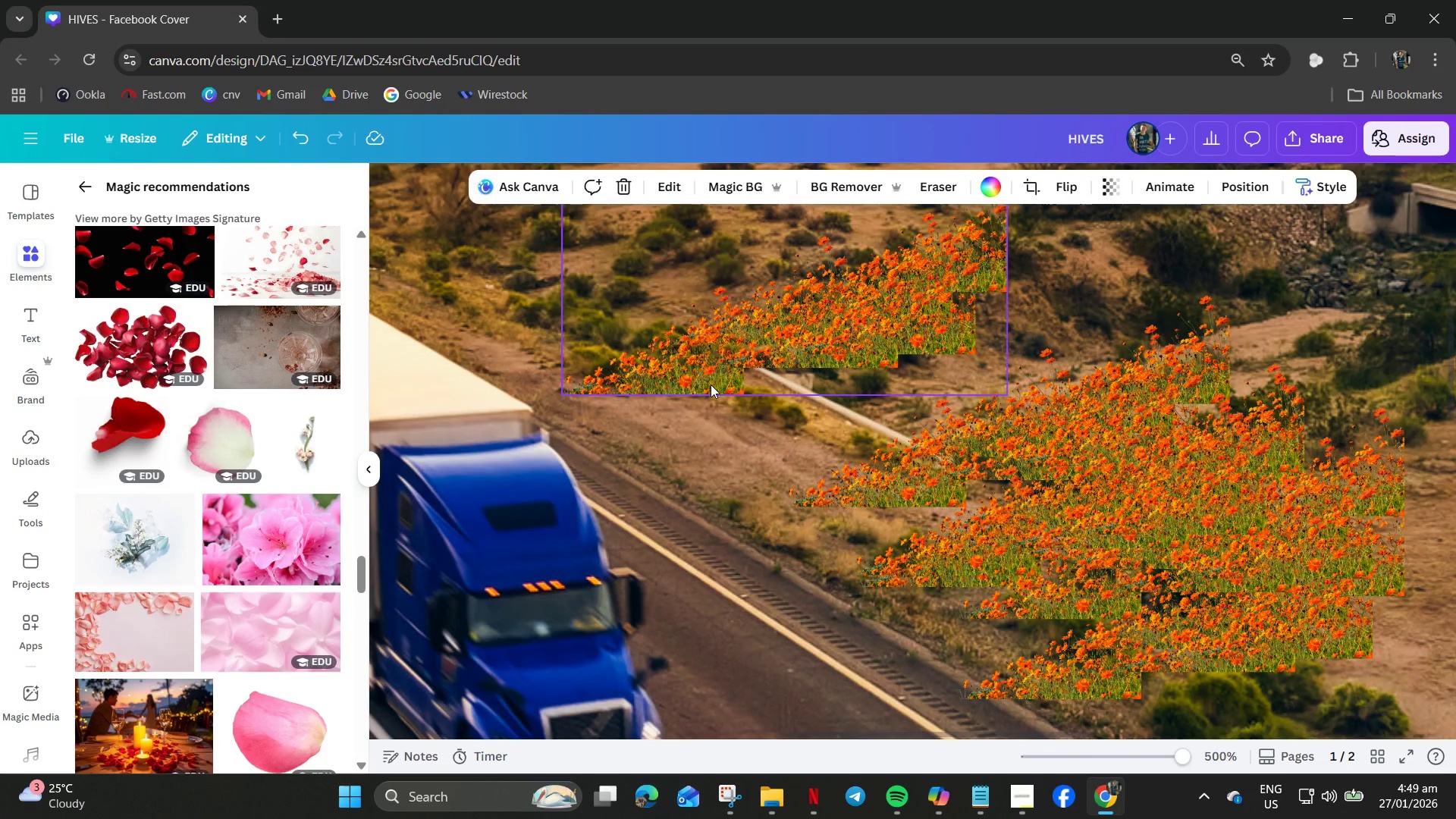 
key(Control+C)
 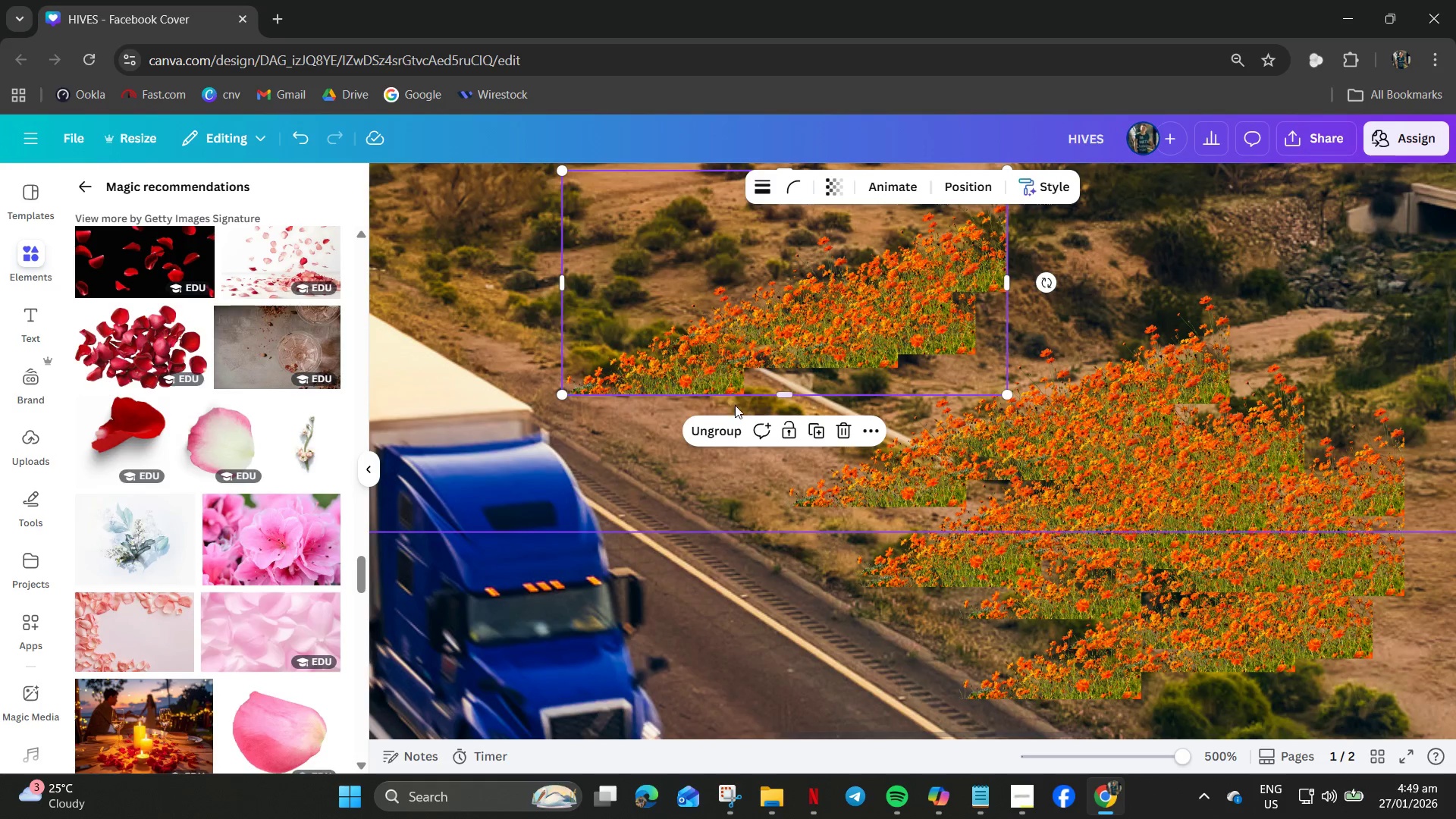 
key(Control+V)
 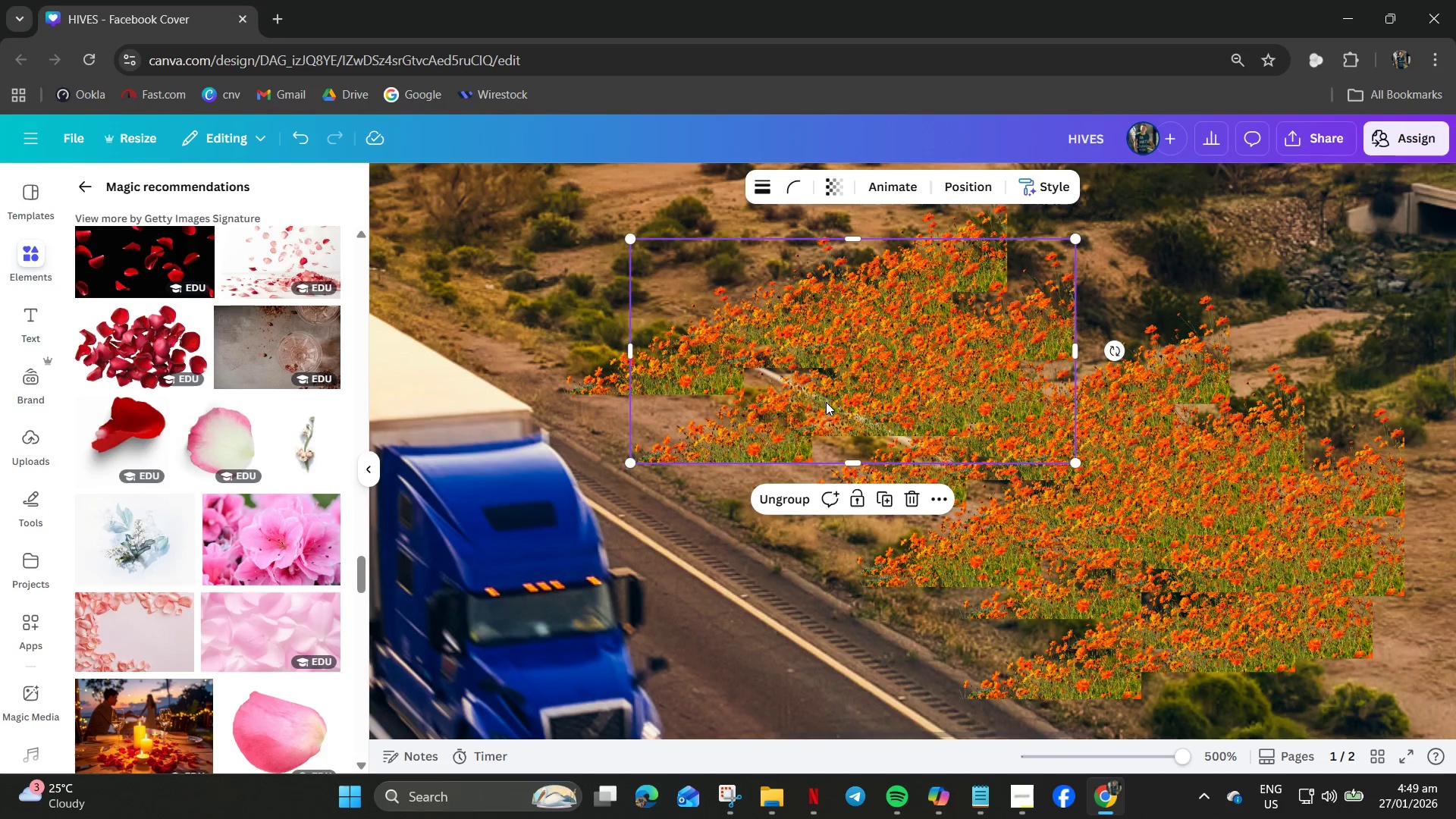 
left_click_drag(start_coordinate=[826, 406], to_coordinate=[838, 400])
 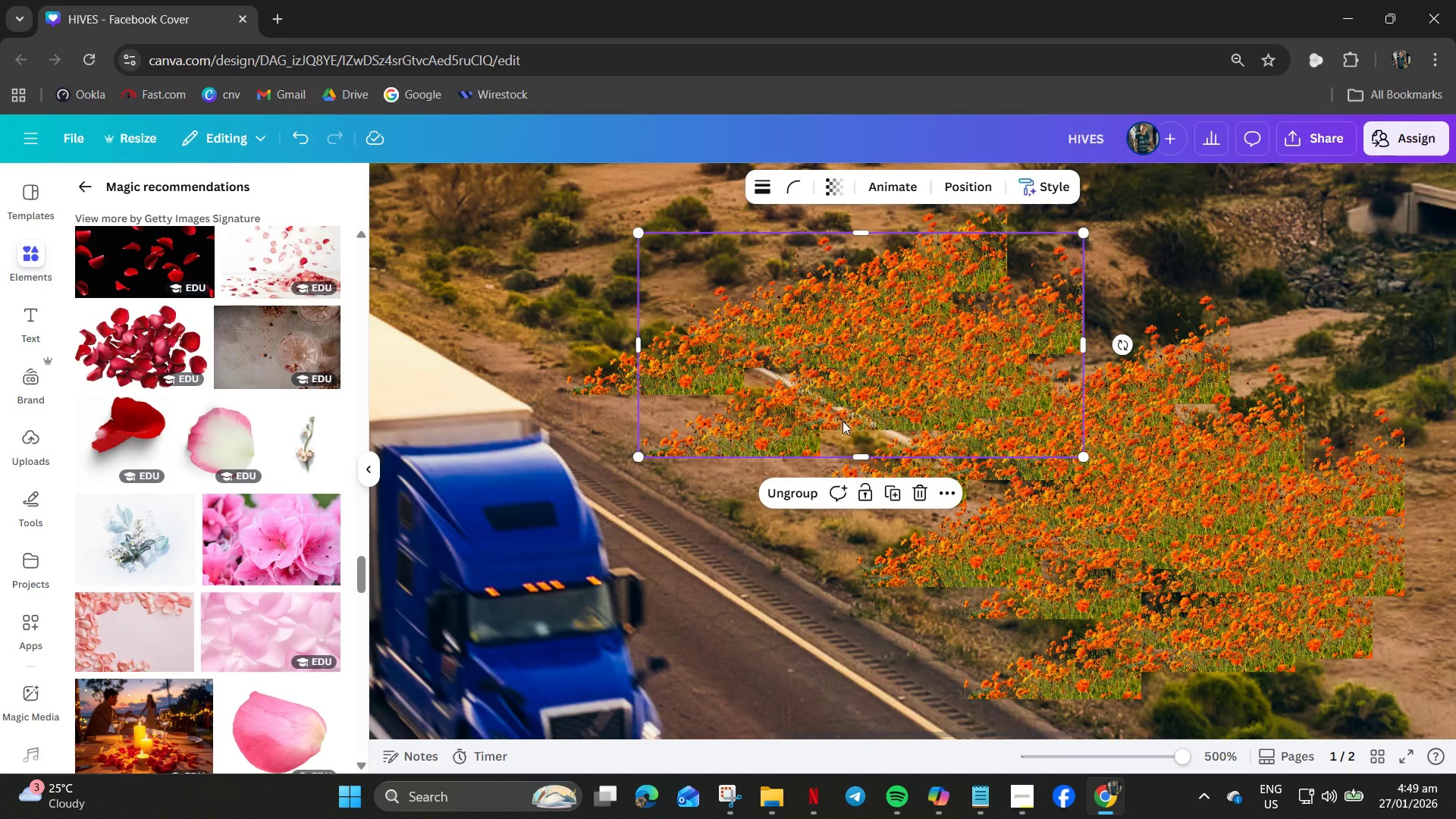 
left_click([849, 405])
 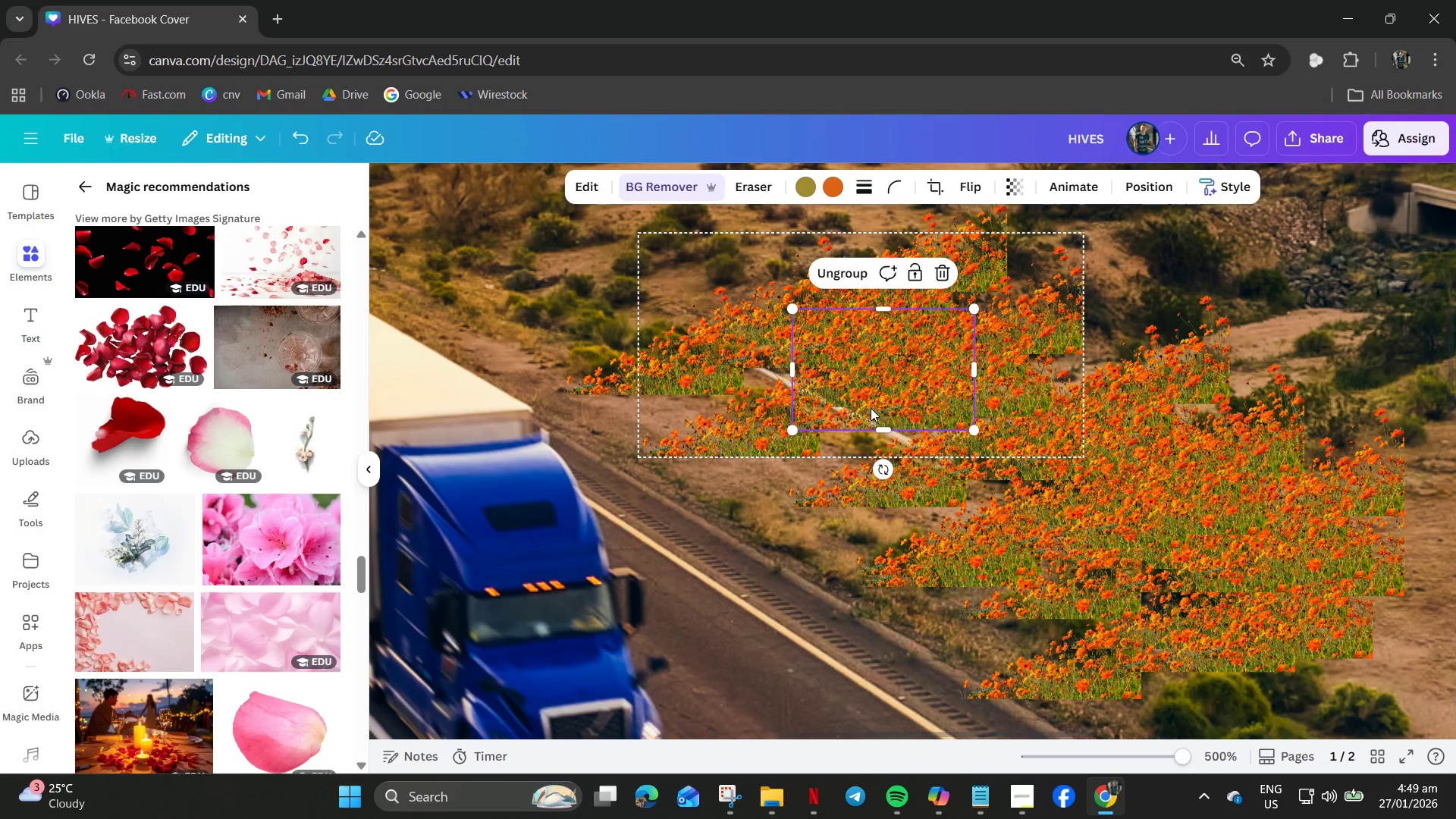 
key(Delete)
 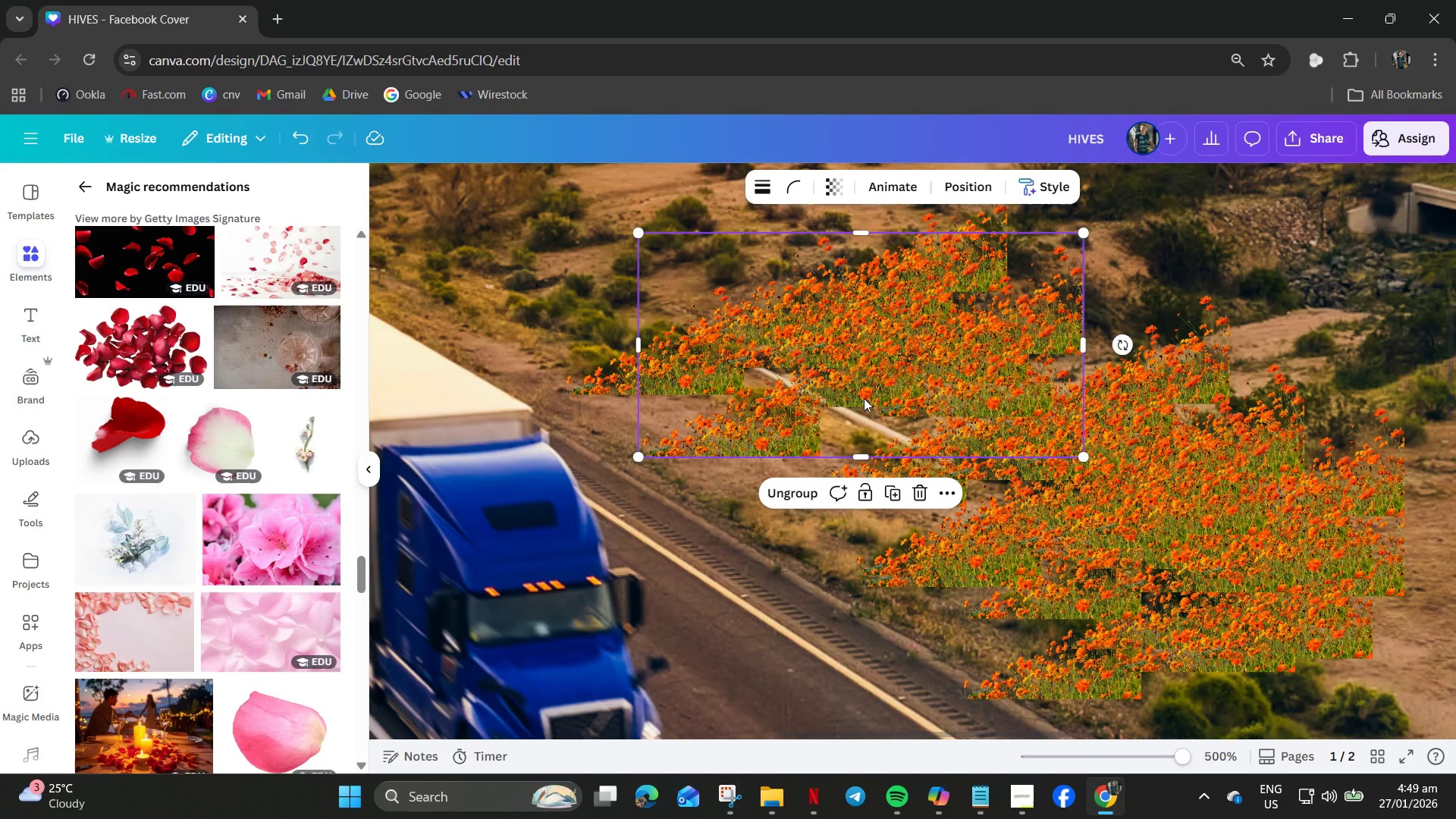 
left_click_drag(start_coordinate=[864, 393], to_coordinate=[882, 394])
 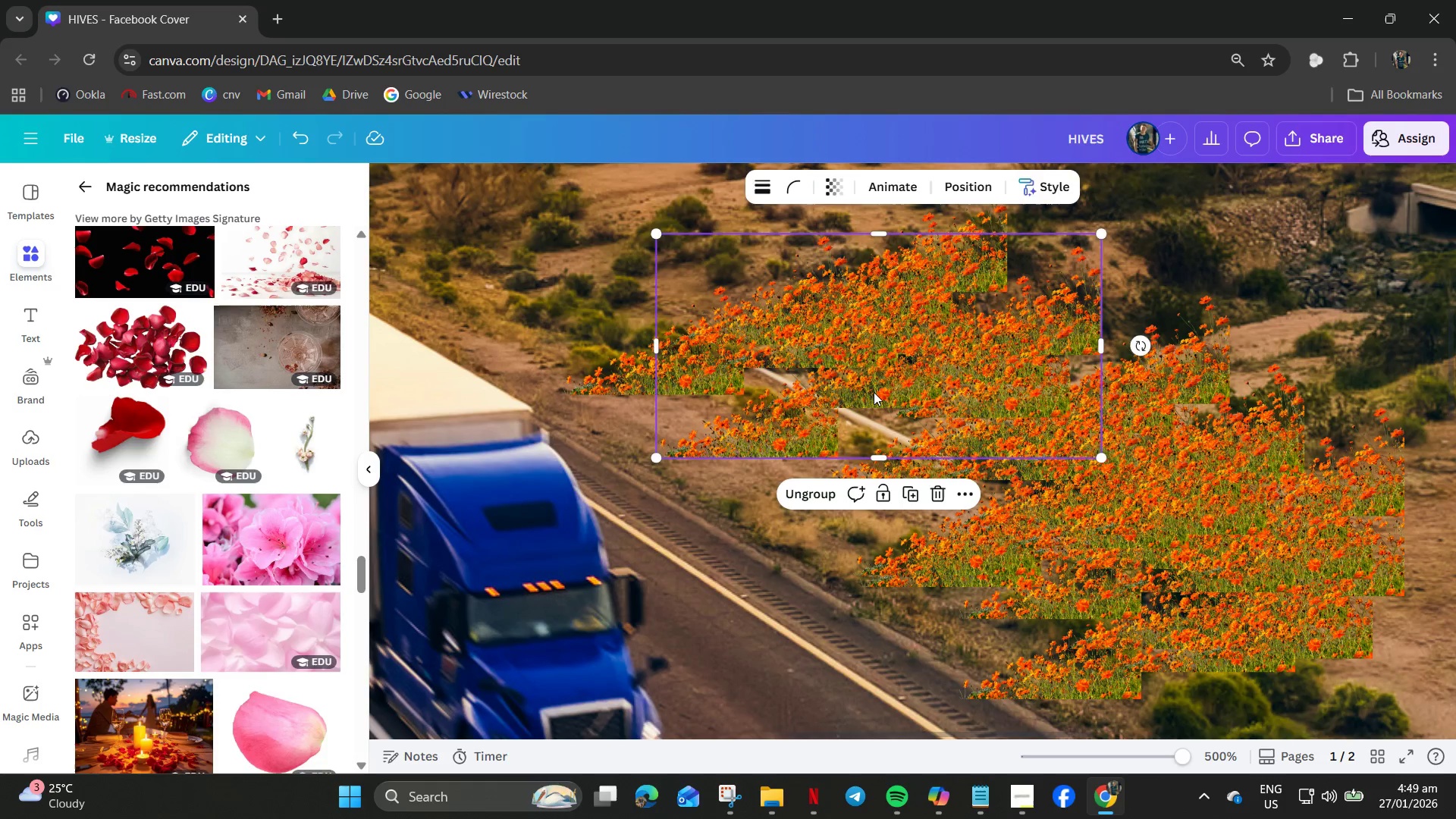 
left_click([874, 392])
 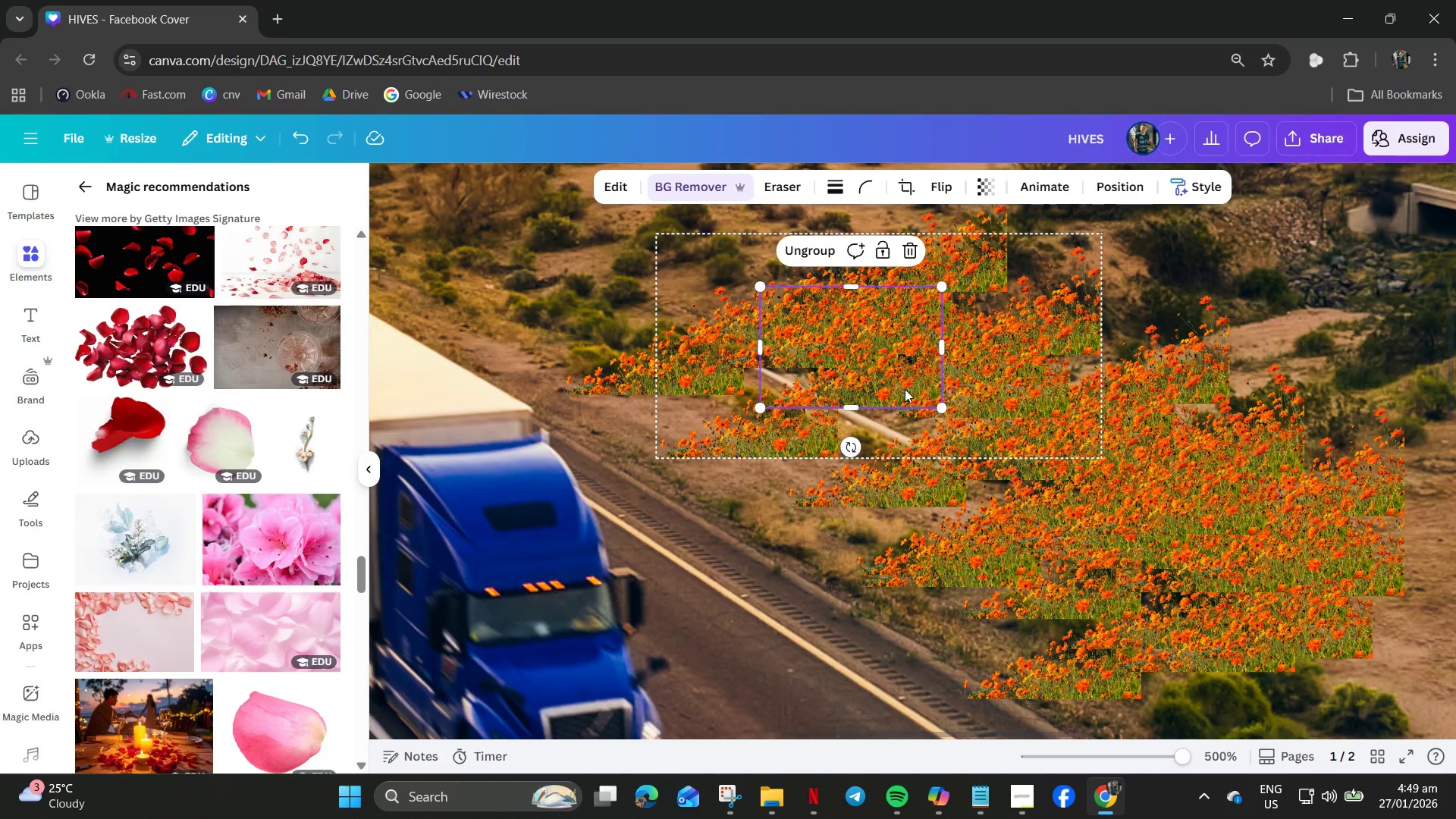 
key(Delete)
 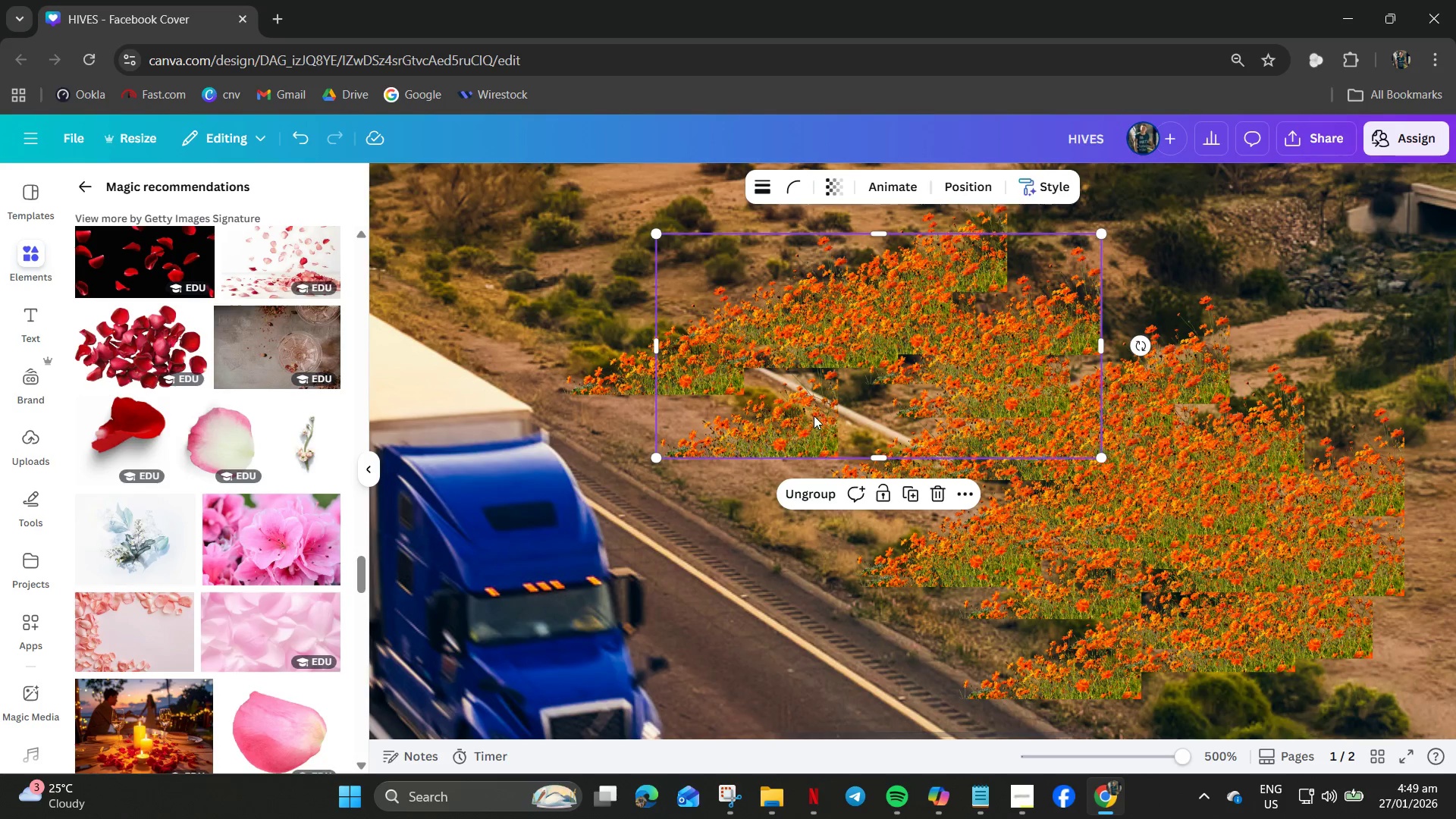 
left_click_drag(start_coordinate=[816, 413], to_coordinate=[795, 417])
 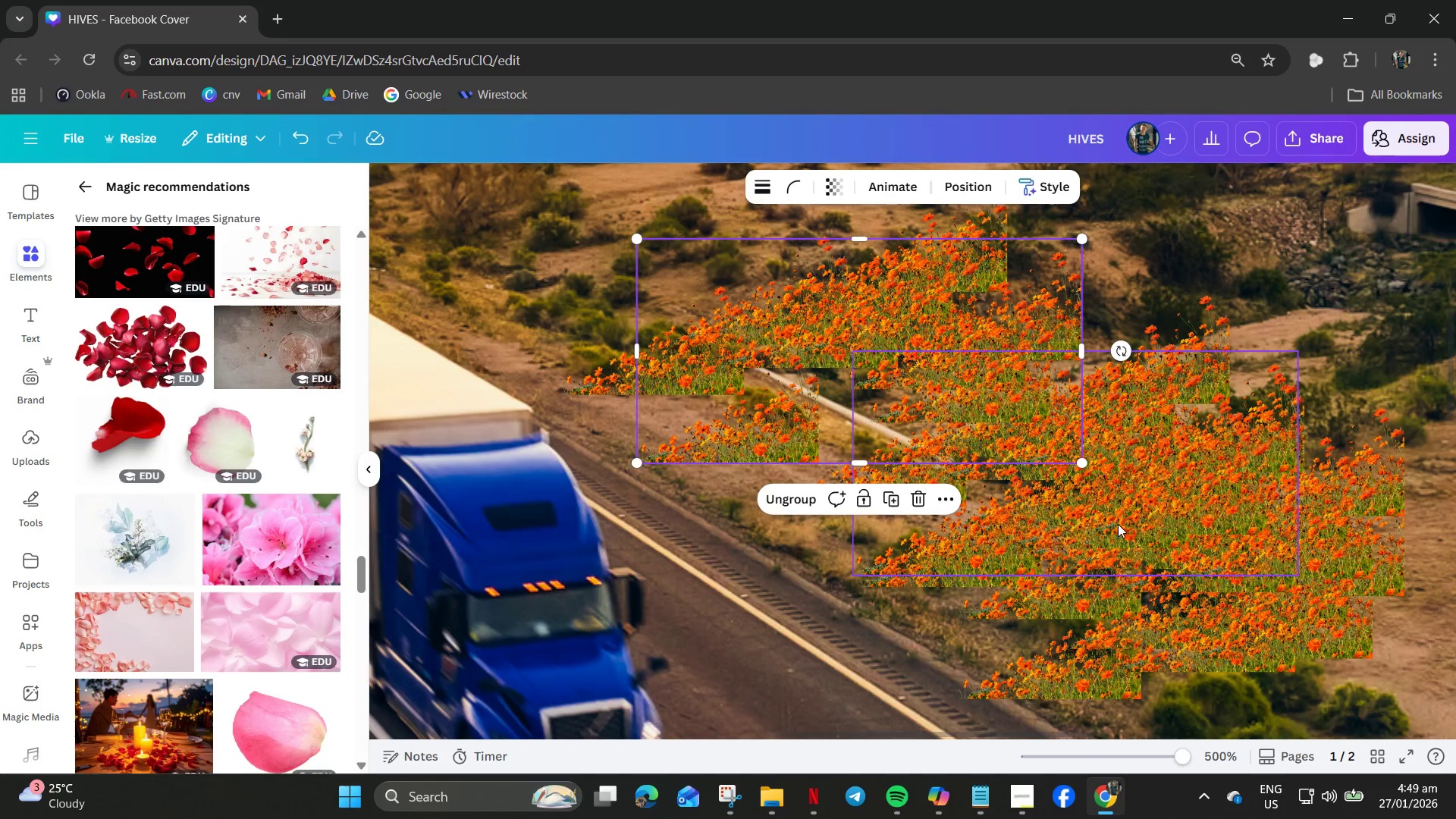 
left_click([1119, 526])
 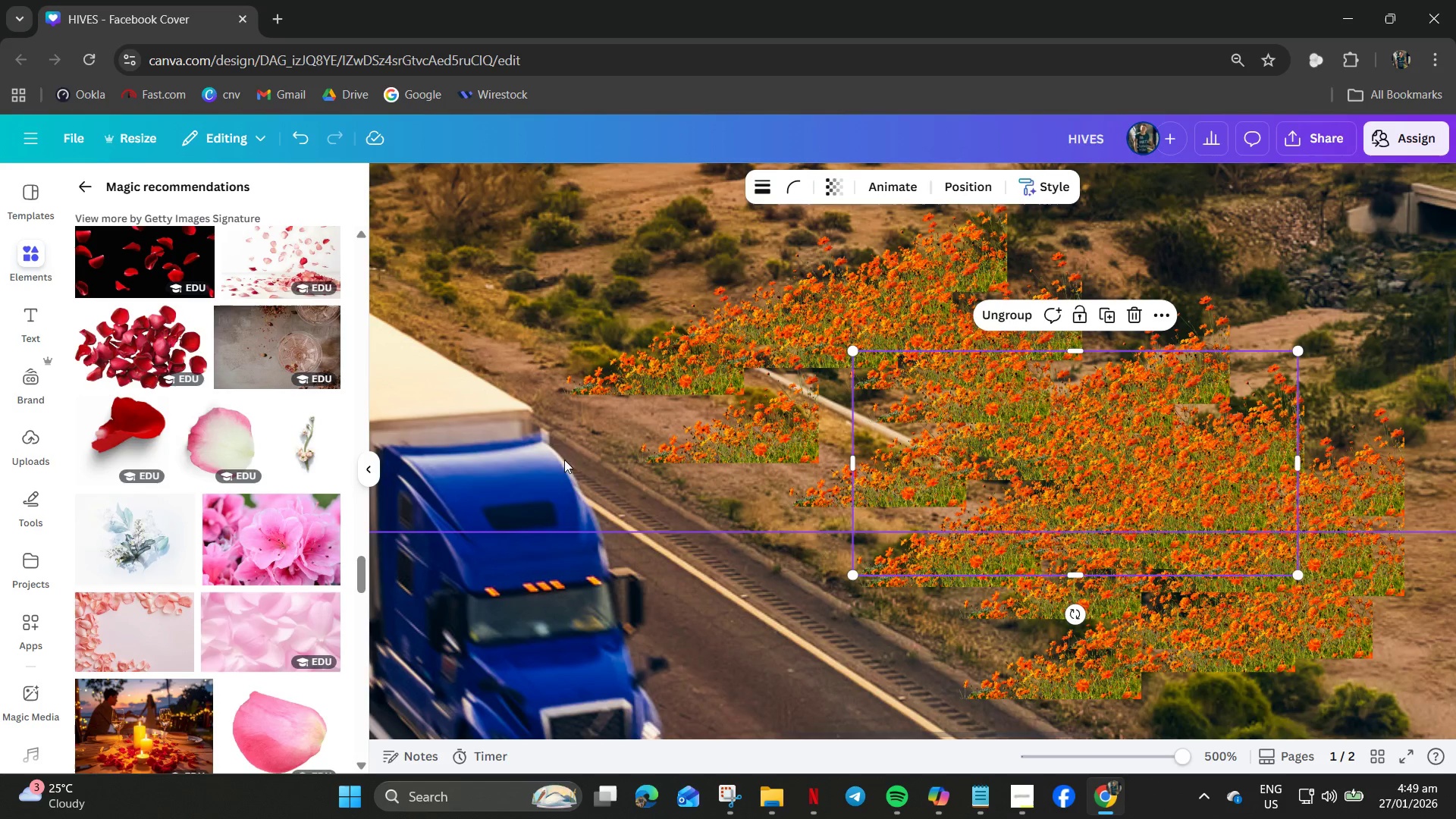 
scroll: coordinate [244, 609], scroll_direction: down, amount: 9.0
 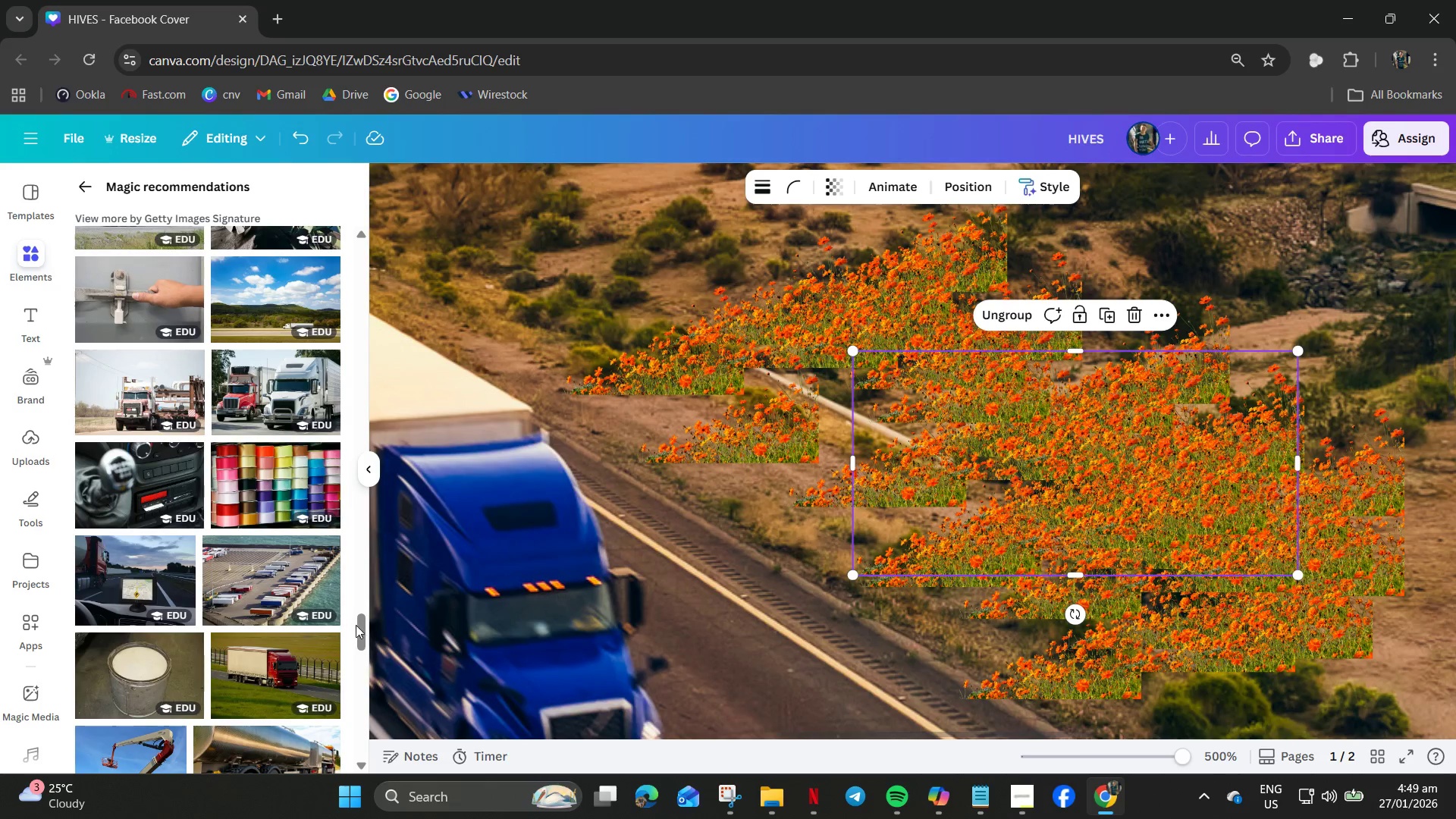 
left_click_drag(start_coordinate=[362, 633], to_coordinate=[366, 307])
 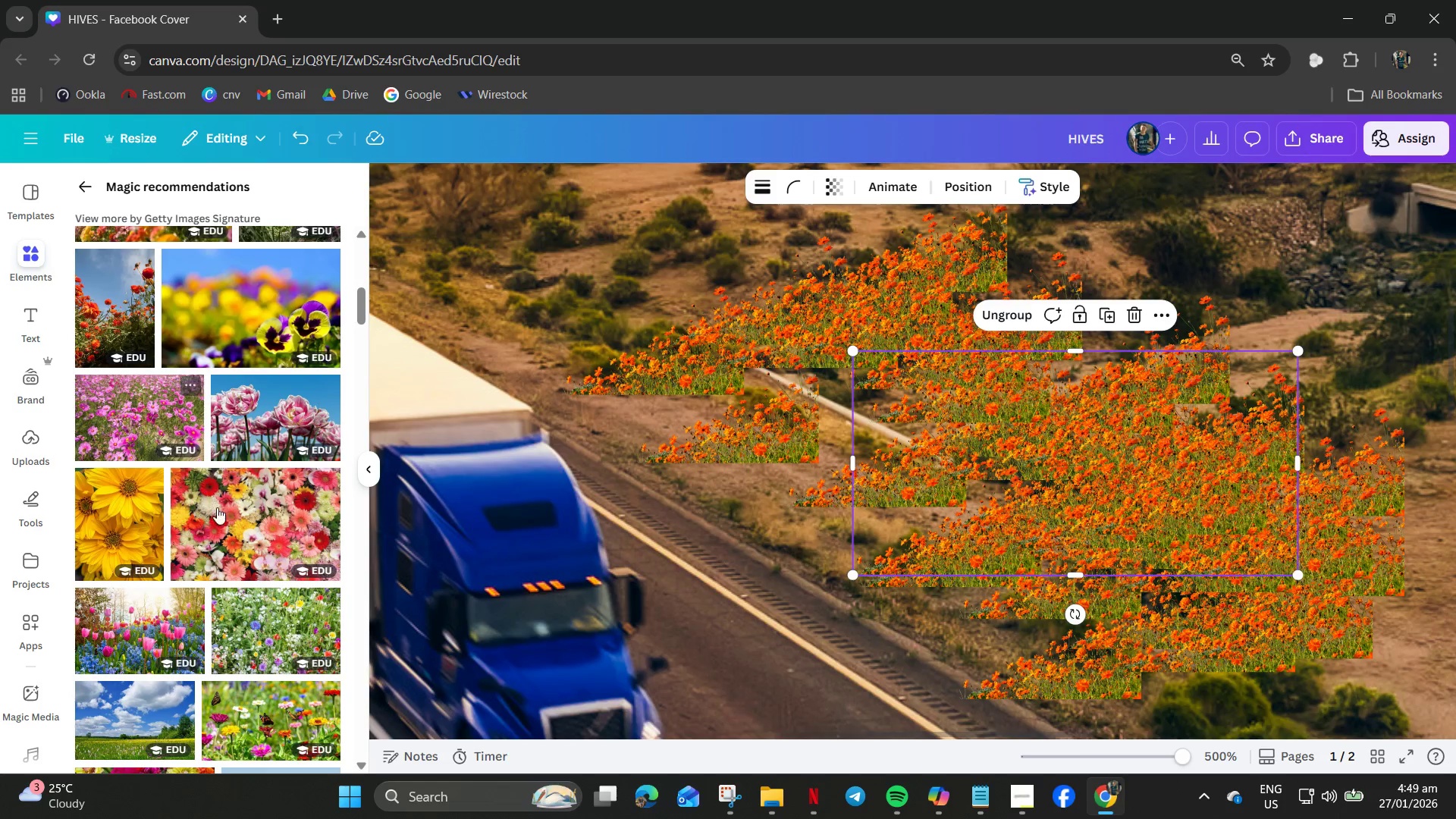 
scroll: coordinate [218, 527], scroll_direction: down, amount: 4.0
 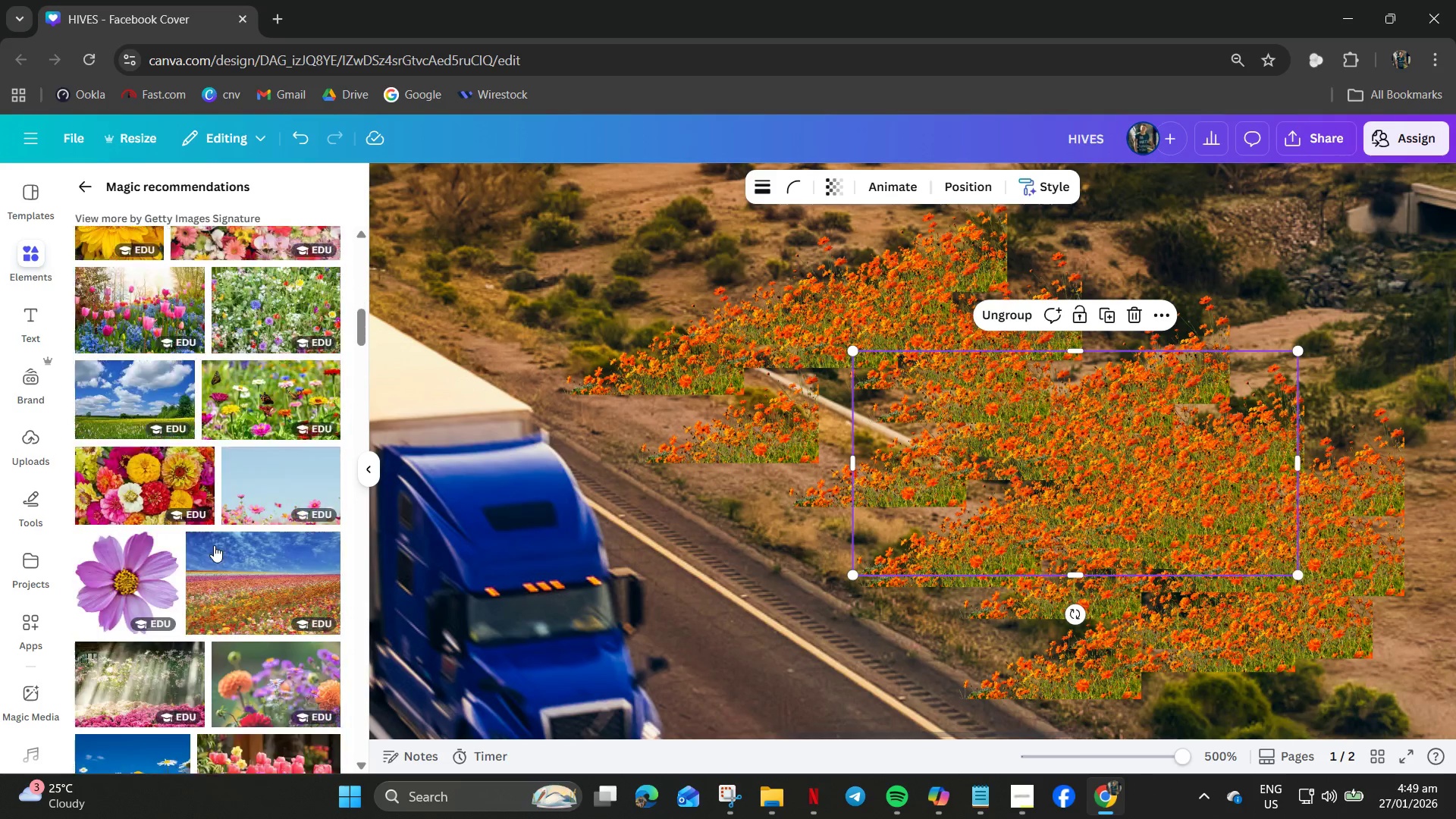 
mouse_move([231, 544])
 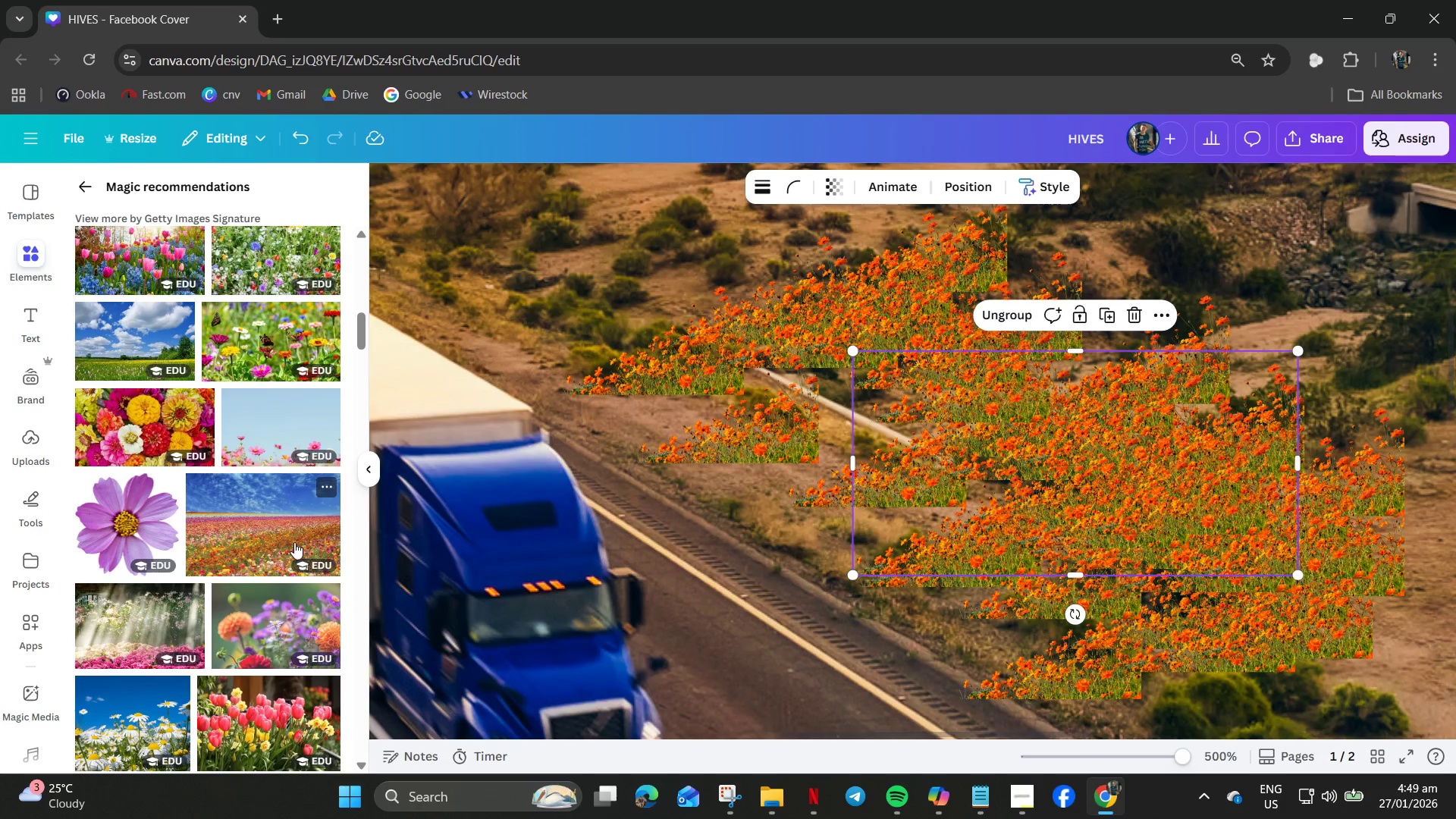 
left_click([294, 542])
 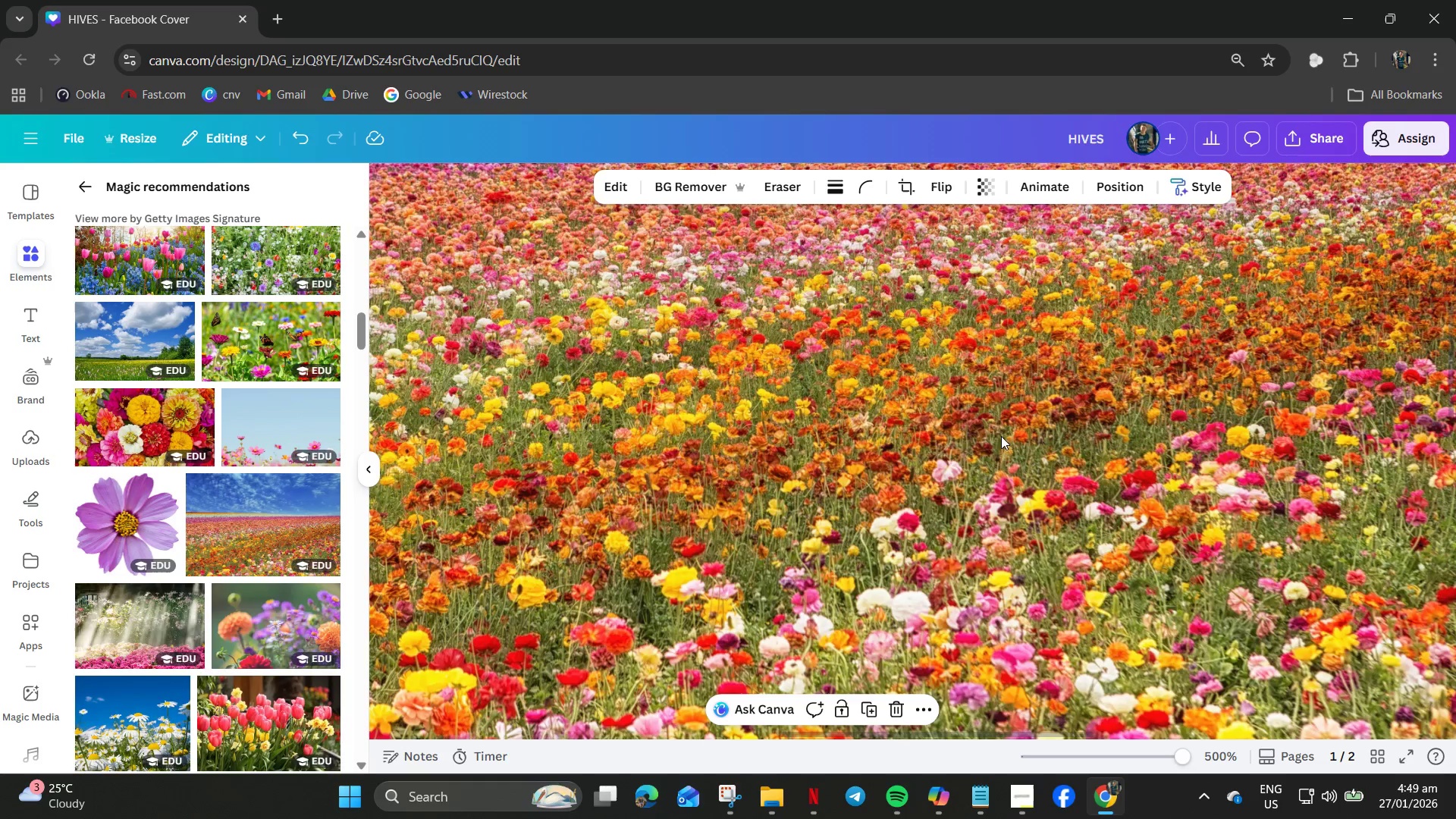 
hold_key(key=ControlLeft, duration=1.25)
scroll: coordinate [964, 444], scroll_direction: down, amount: 9.0
 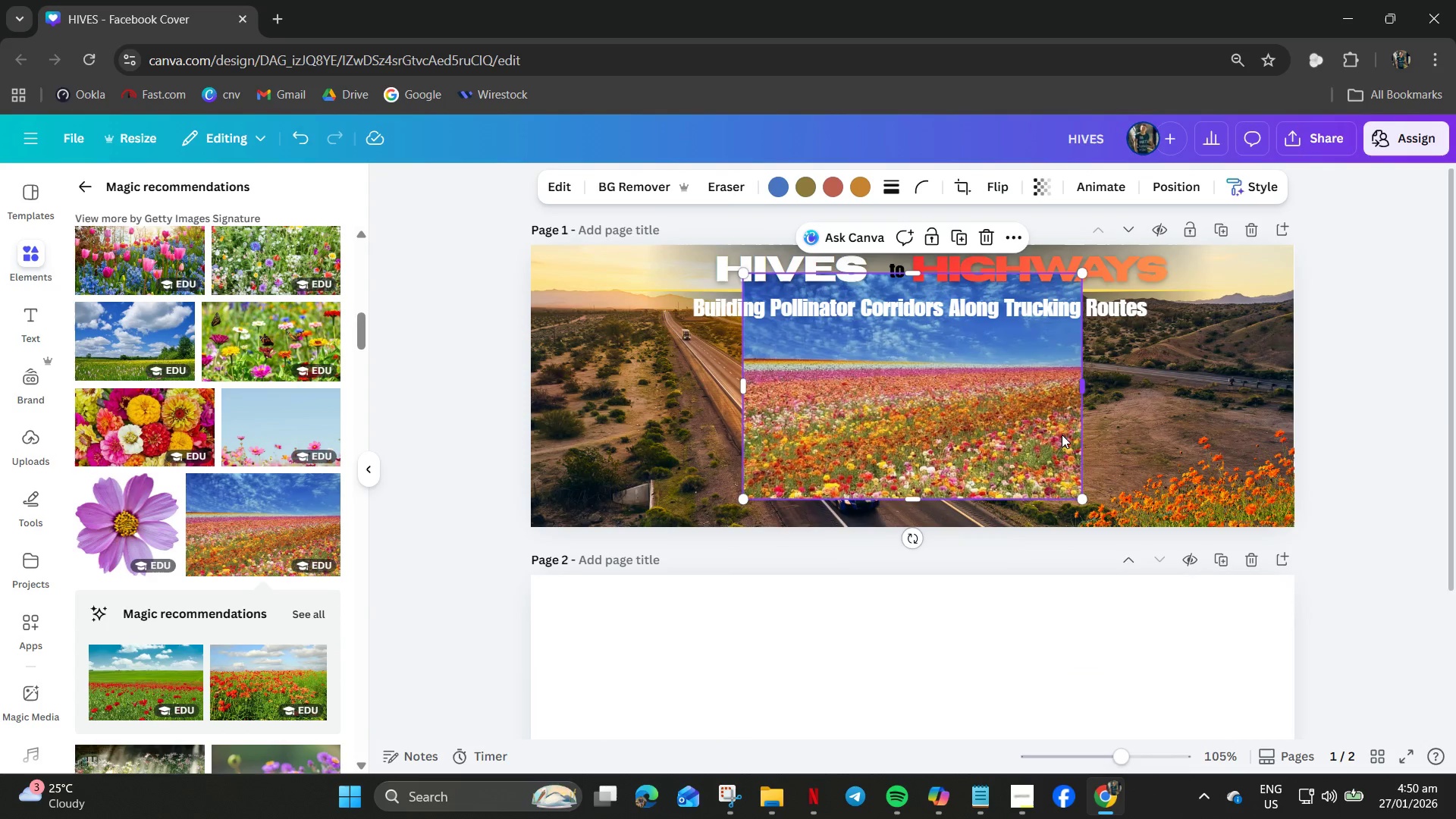 
left_click_drag(start_coordinate=[999, 427], to_coordinate=[793, 441])
 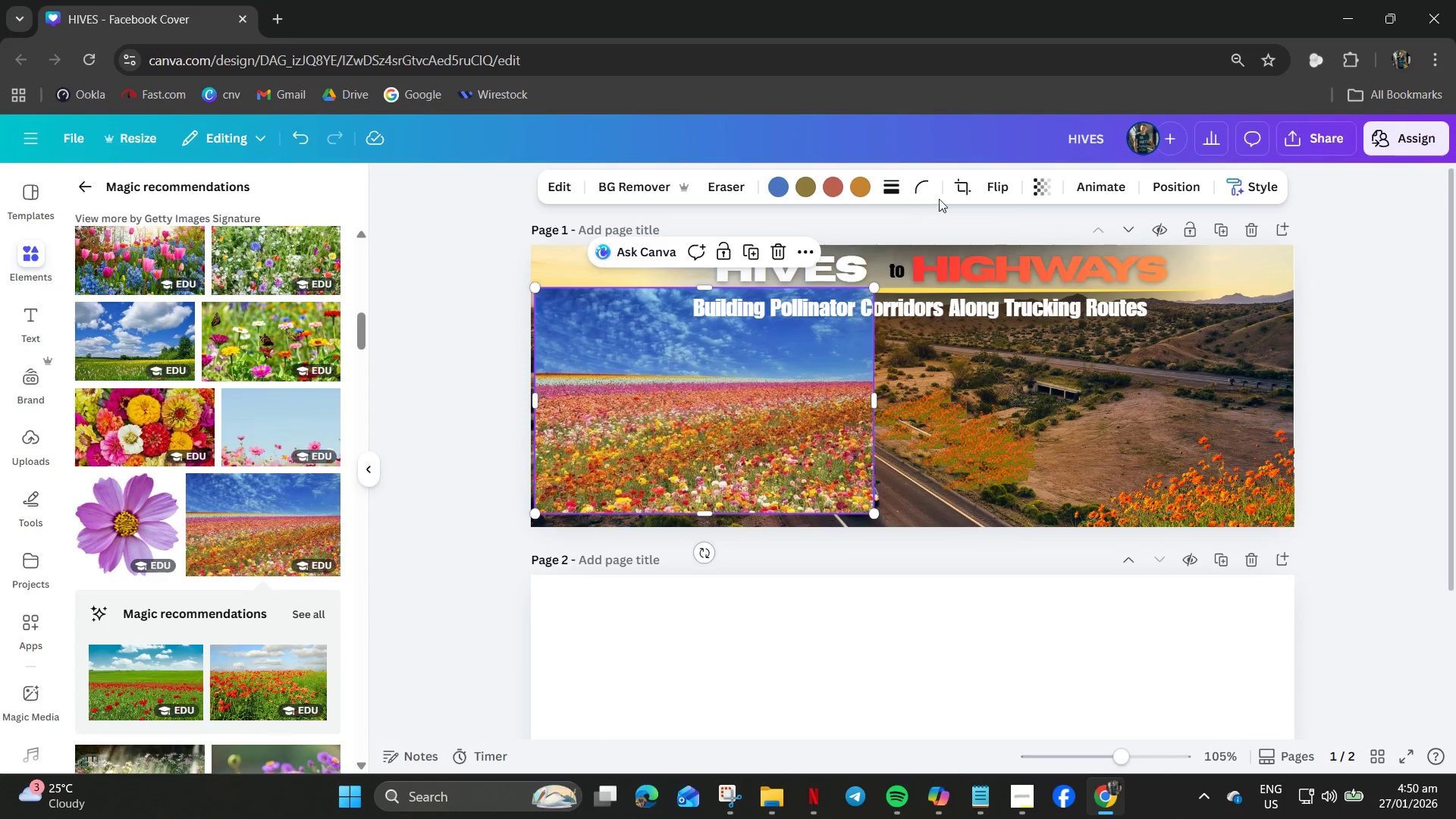 
left_click([996, 190])
 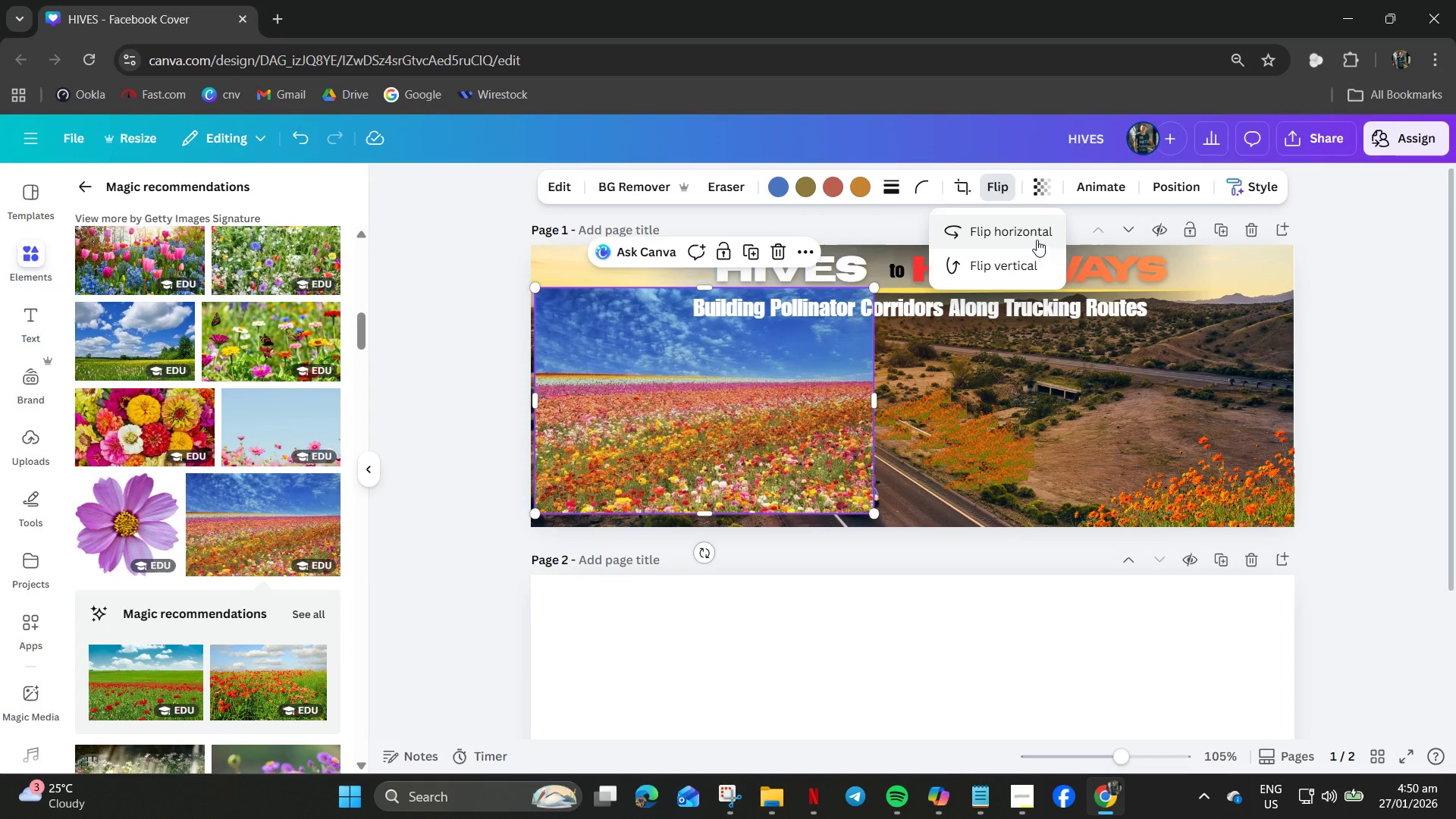 
left_click([1037, 238])
 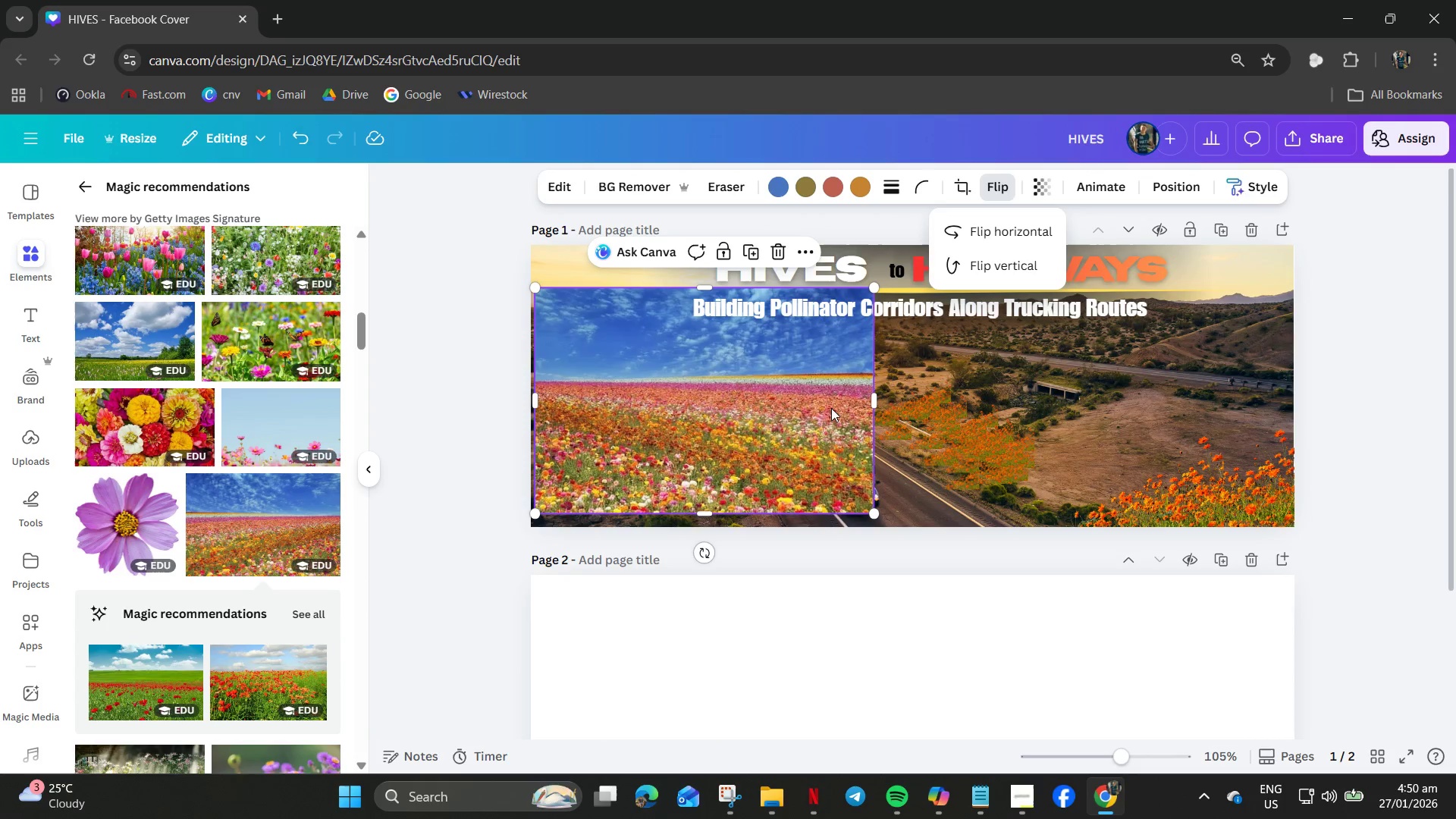 
left_click([810, 421])
 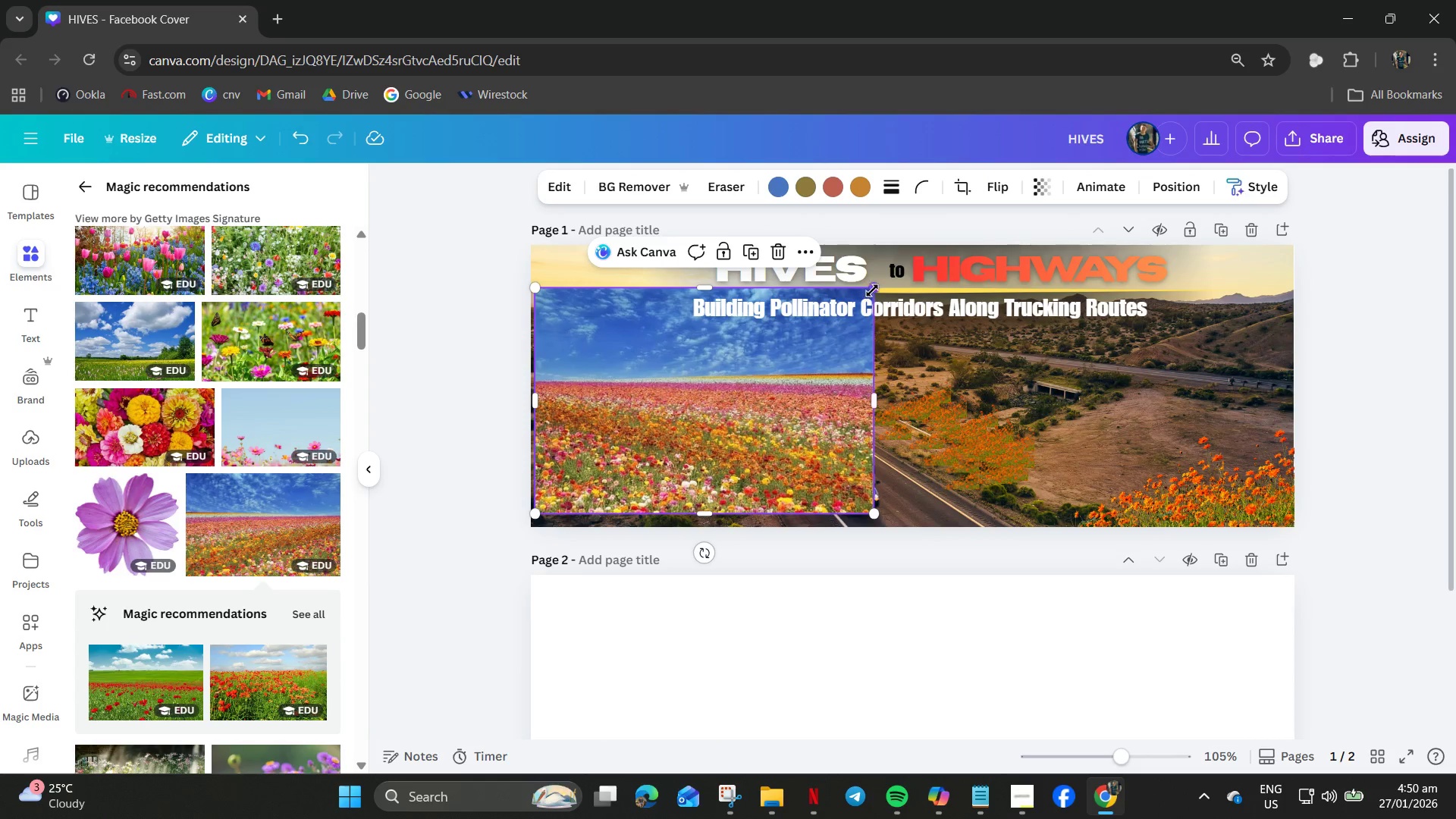 
left_click_drag(start_coordinate=[874, 290], to_coordinate=[695, 444])
 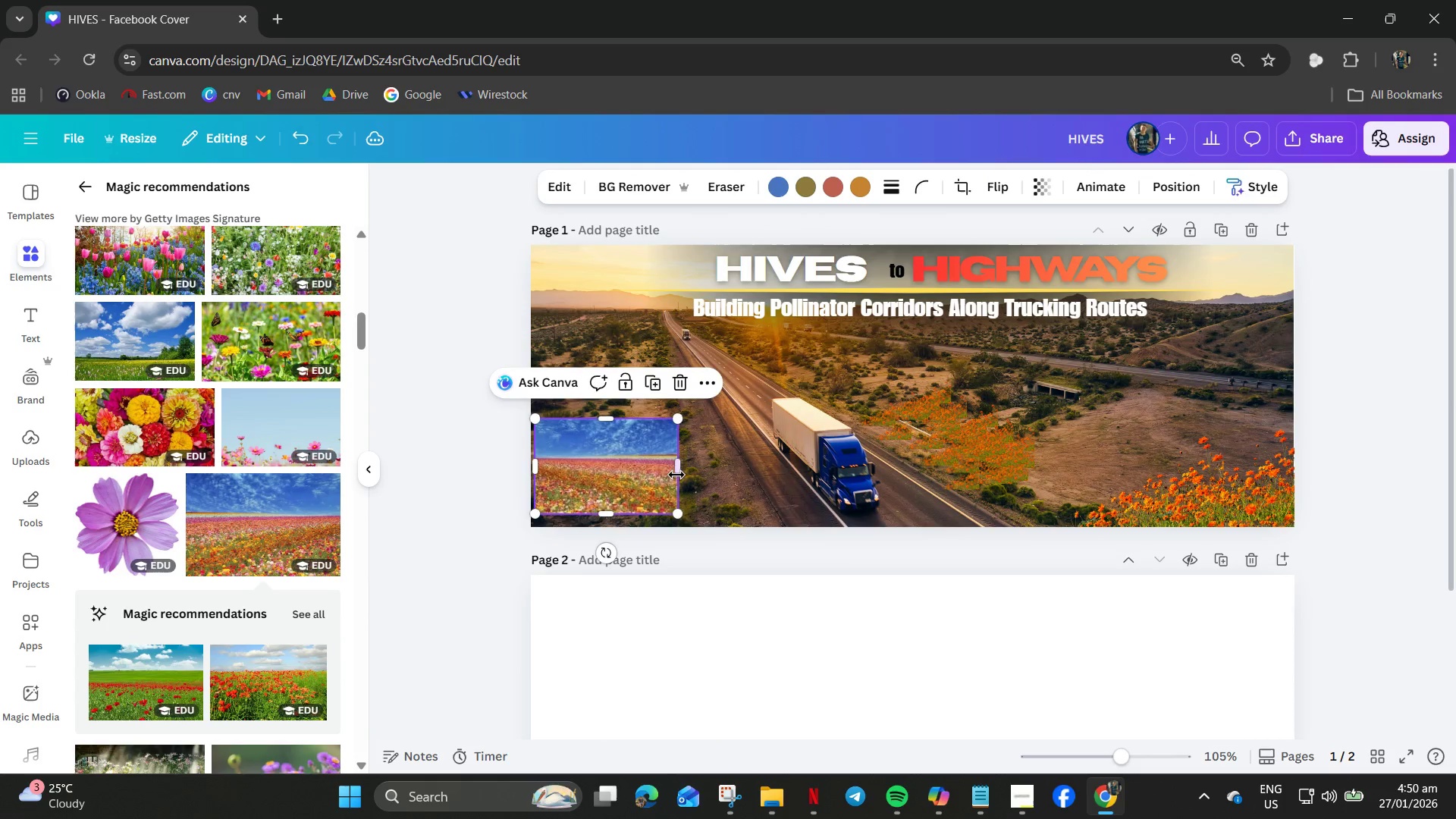 
left_click_drag(start_coordinate=[672, 484], to_coordinate=[725, 512])
 